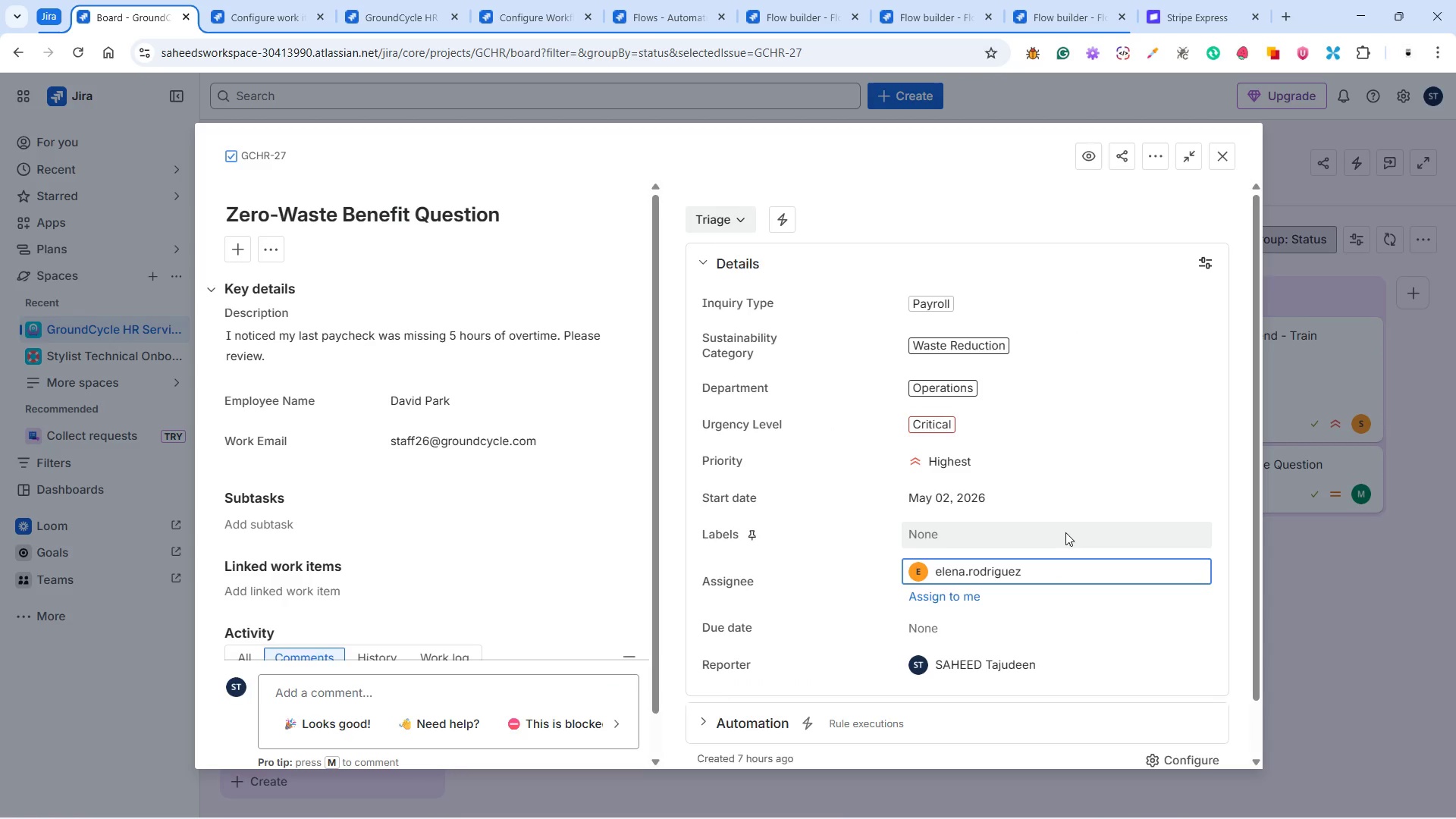 
scroll: coordinate [1078, 552], scroll_direction: down, amount: 4.0
 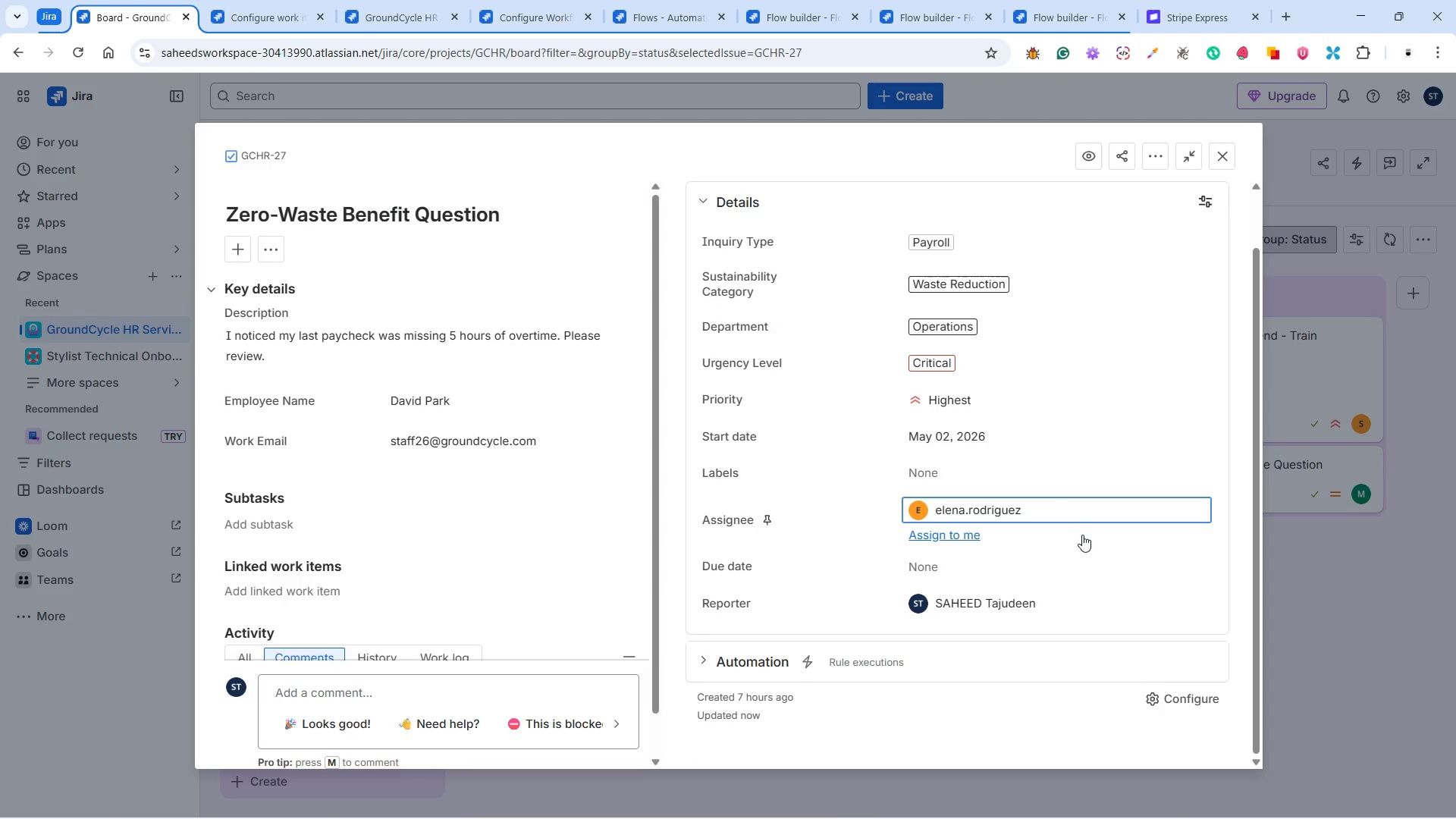 
scroll: coordinate [1090, 526], scroll_direction: up, amount: 5.0
 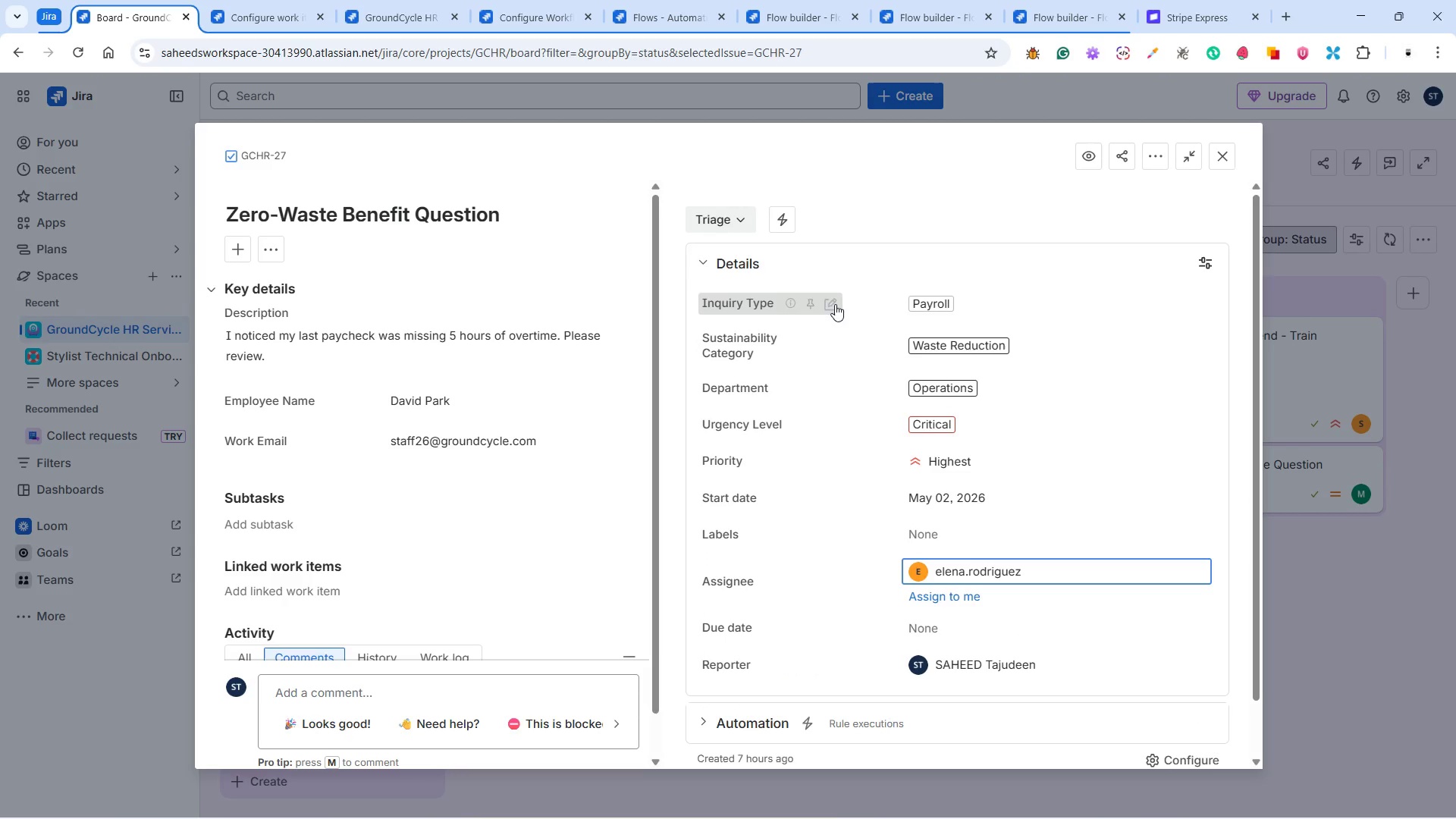 
left_click([739, 218])
 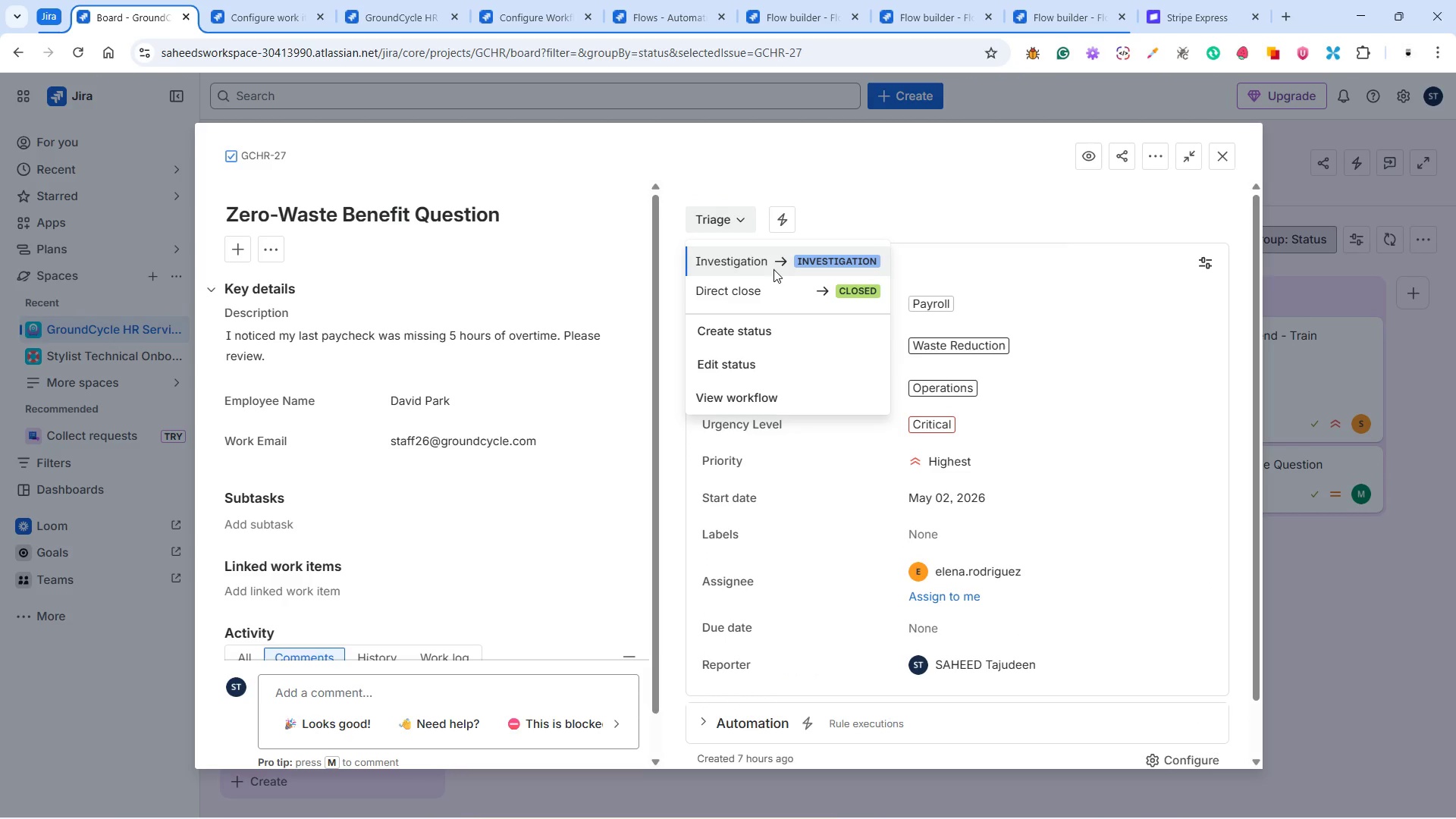 
left_click([773, 268])
 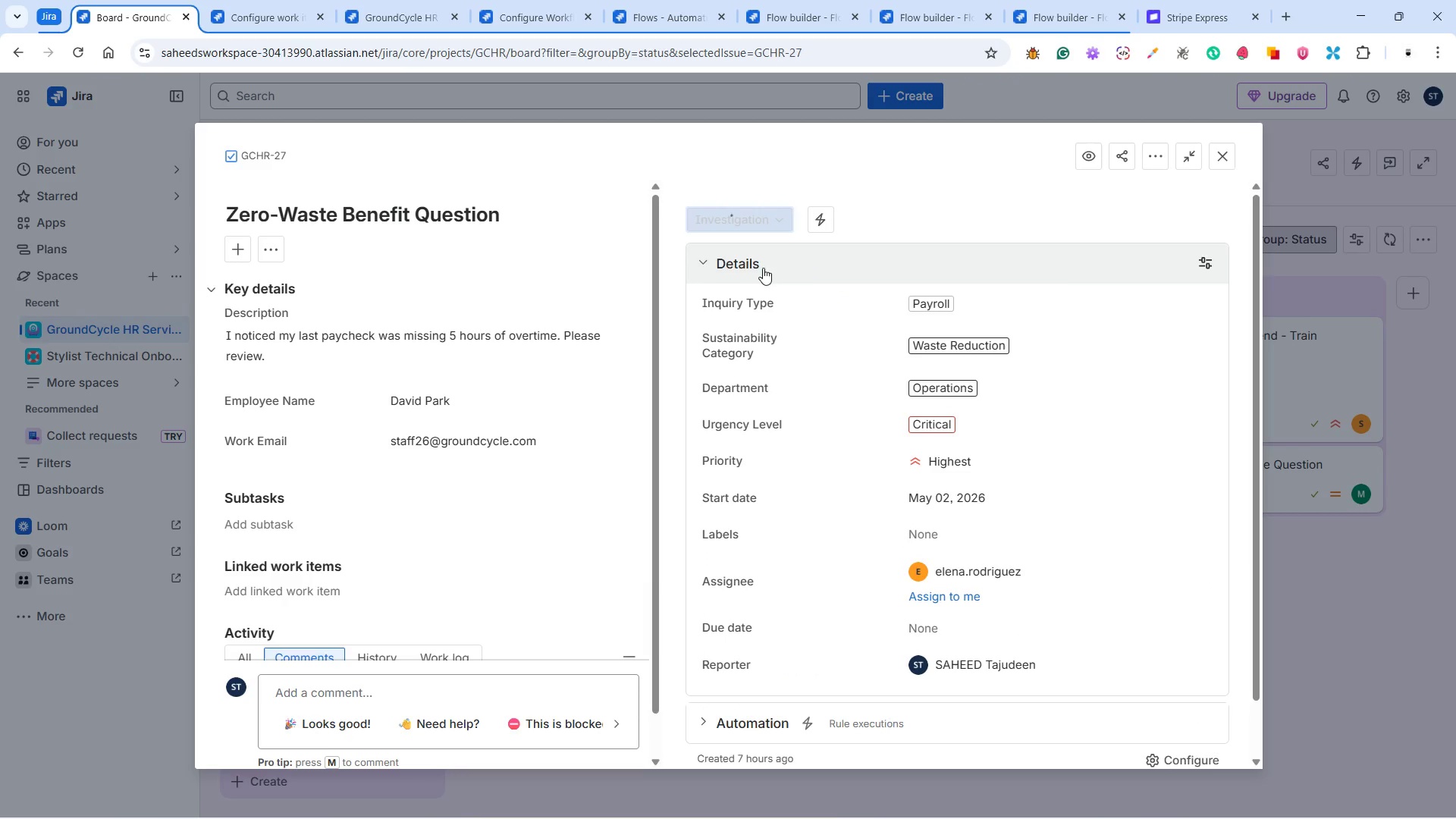 
mouse_move([742, 242])
 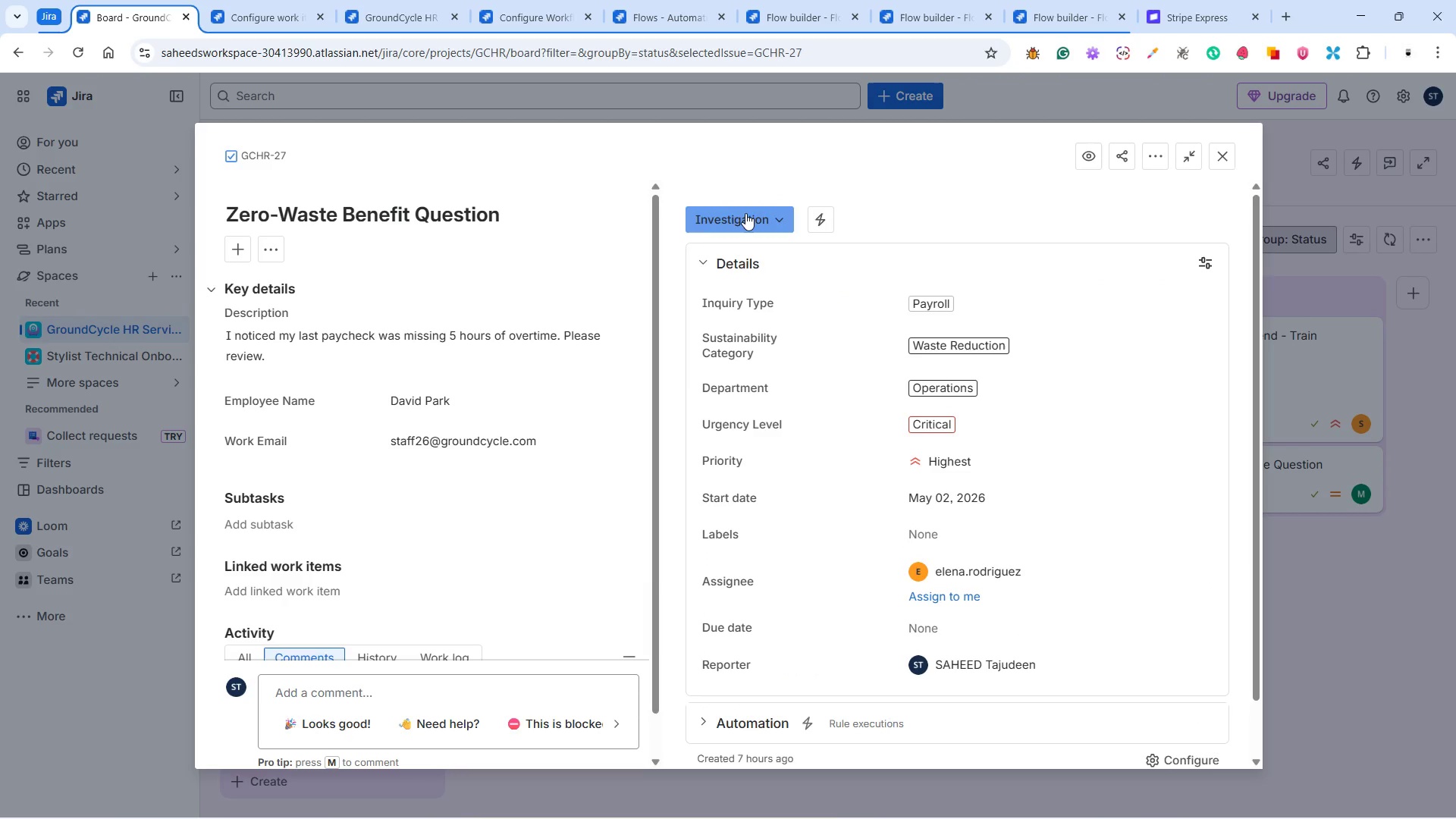 
left_click([745, 213])
 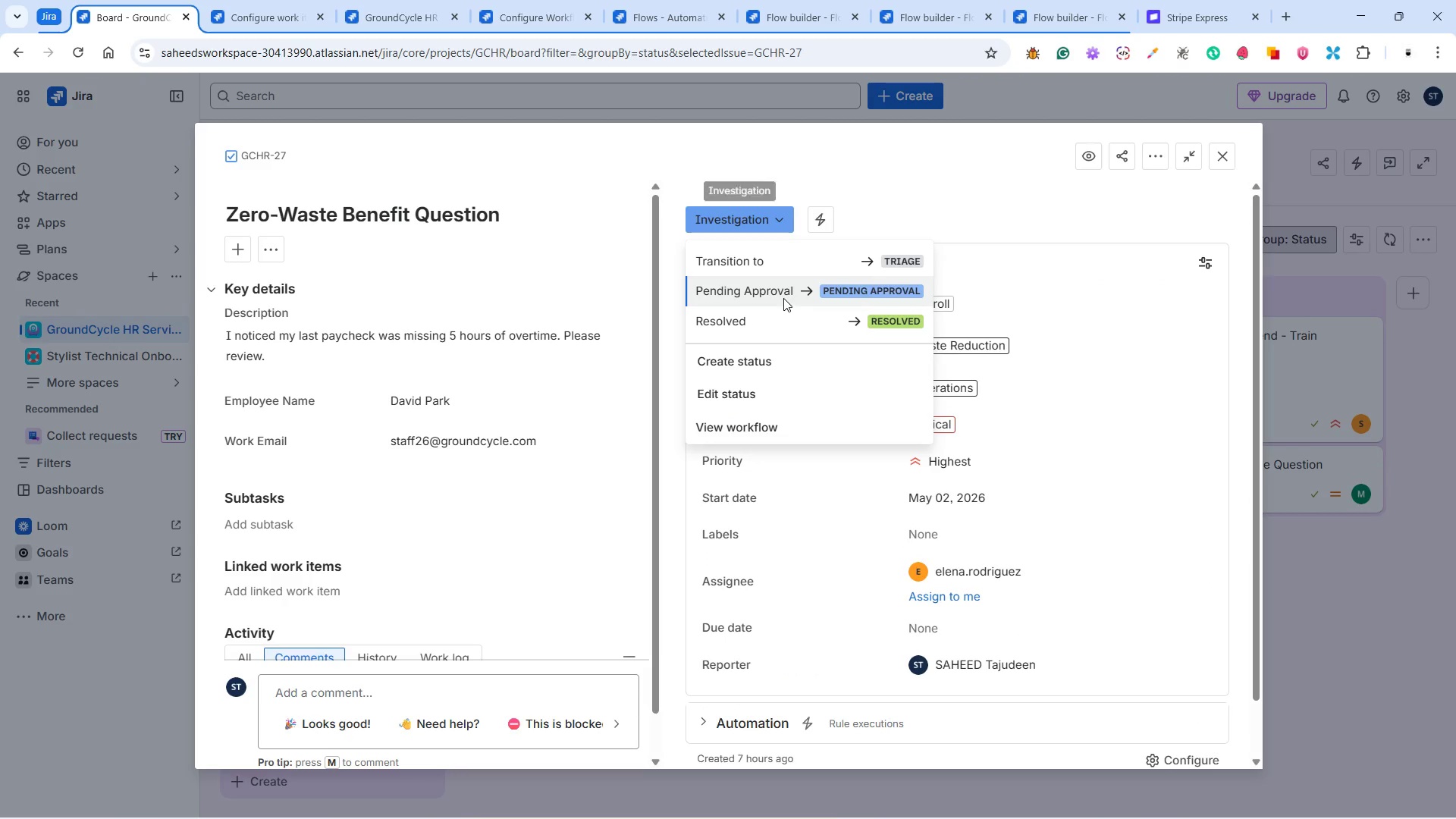 
left_click([783, 298])
 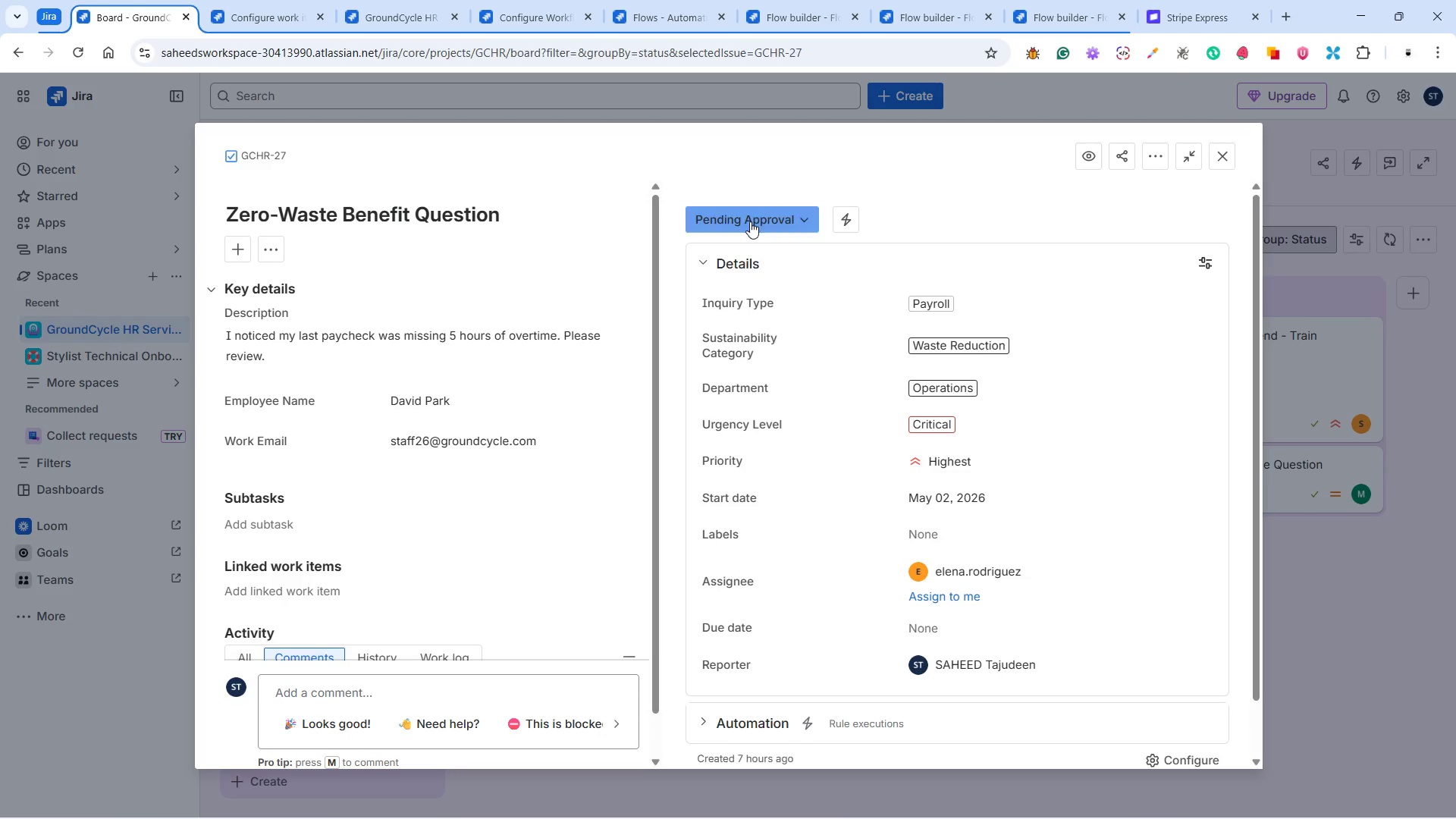 
left_click([761, 214])
 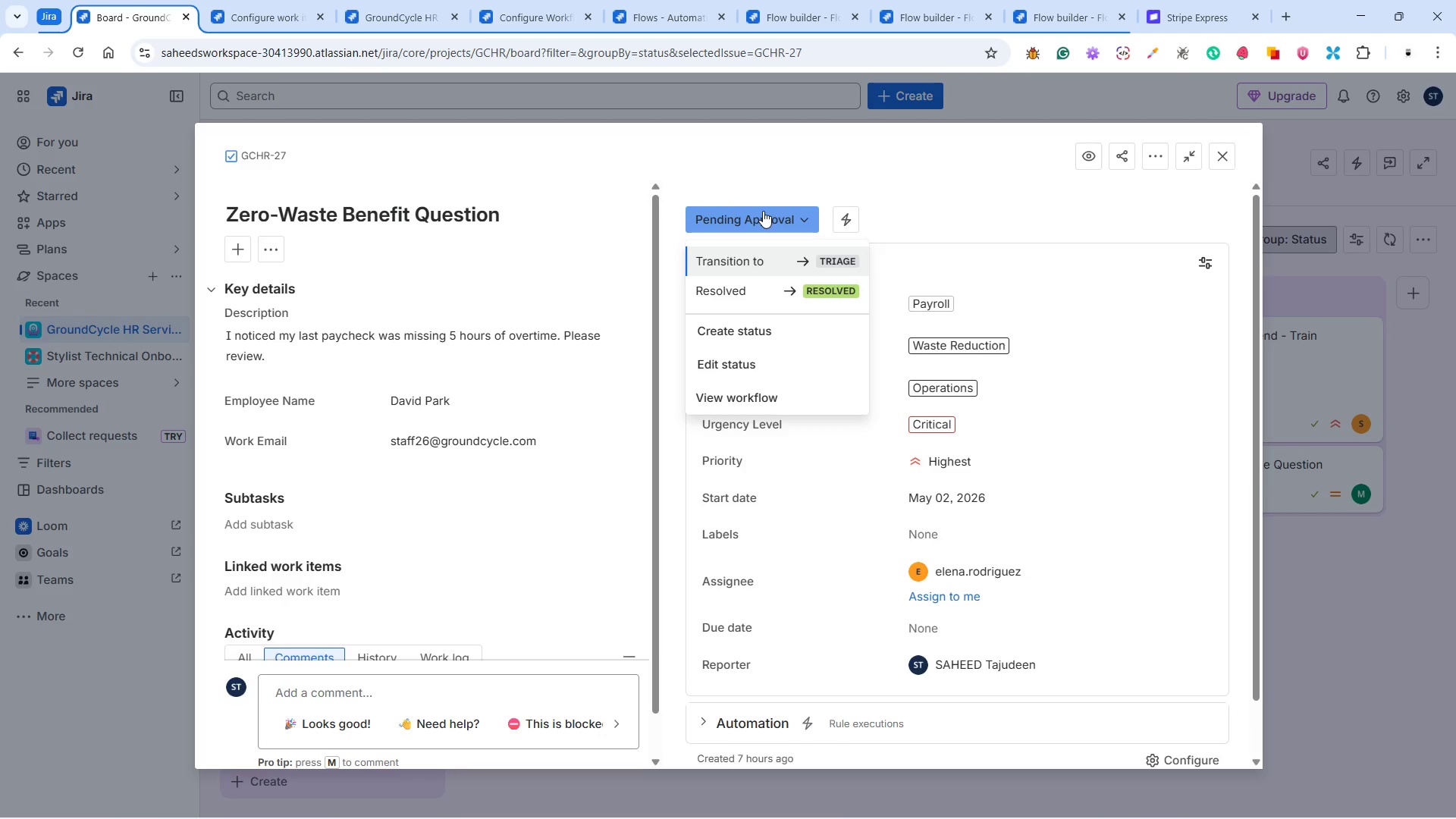 
wait(11.55)
 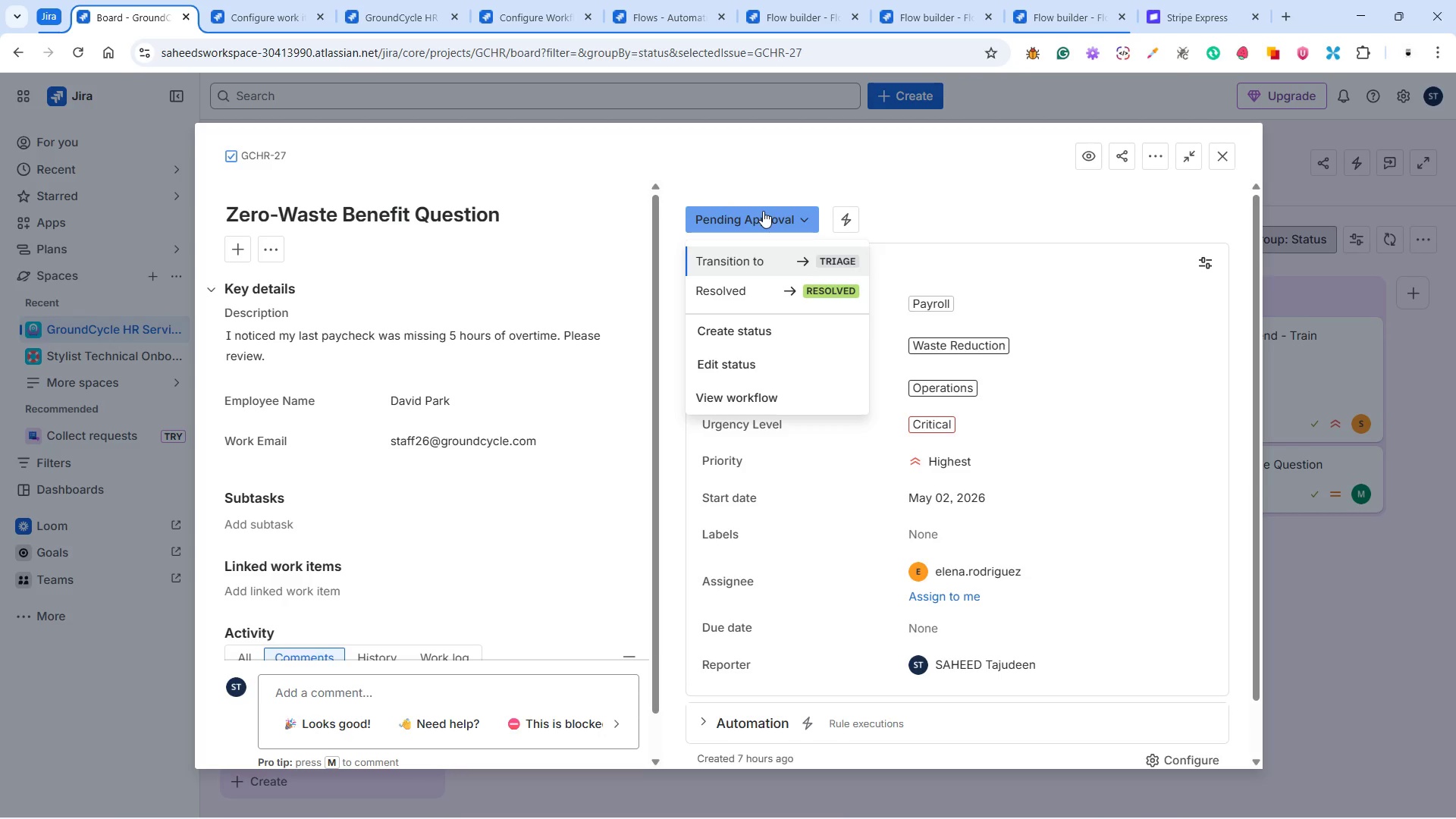 
left_click([794, 294])
 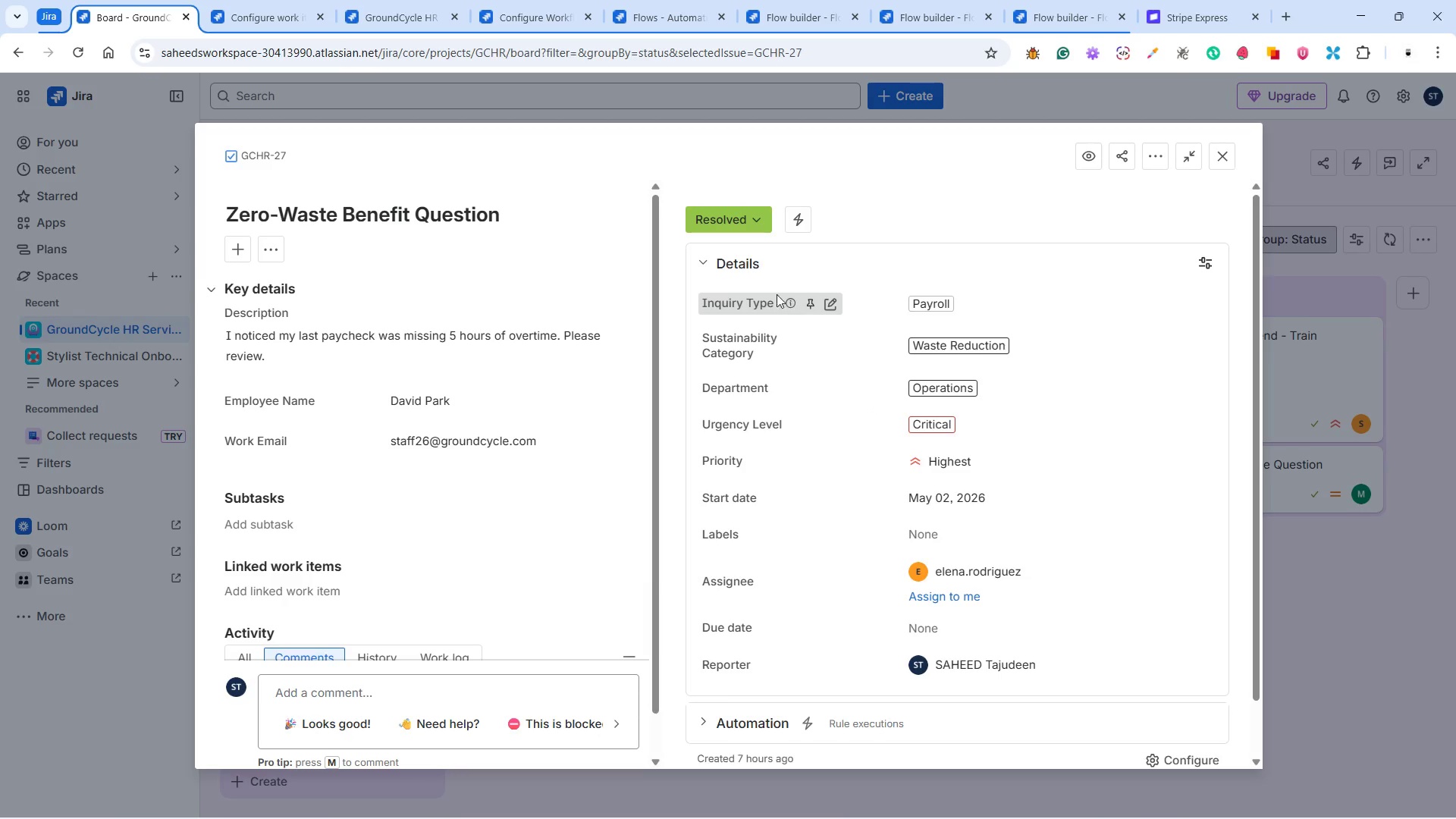 
left_click([734, 215])
 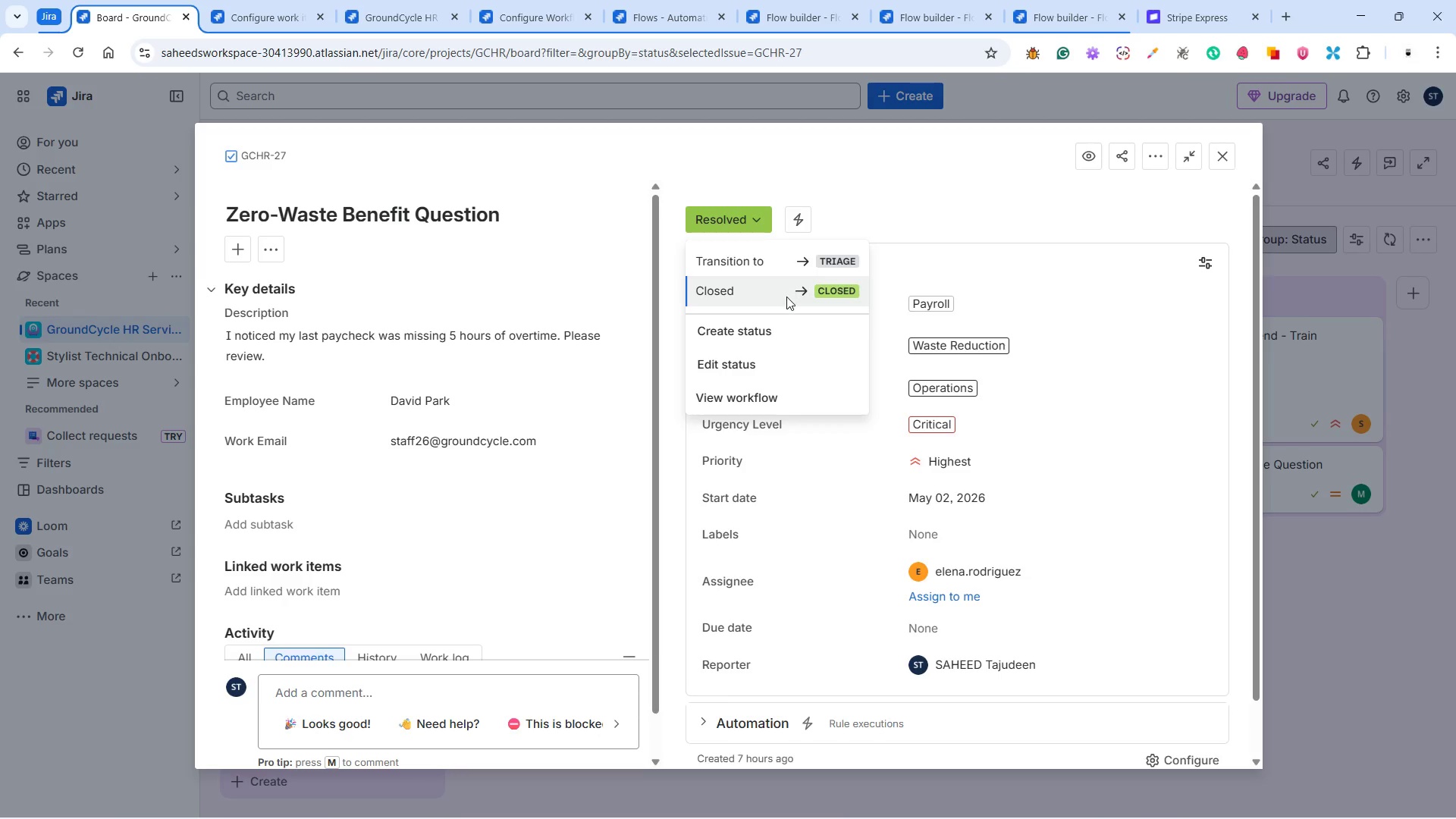 
left_click([786, 296])
 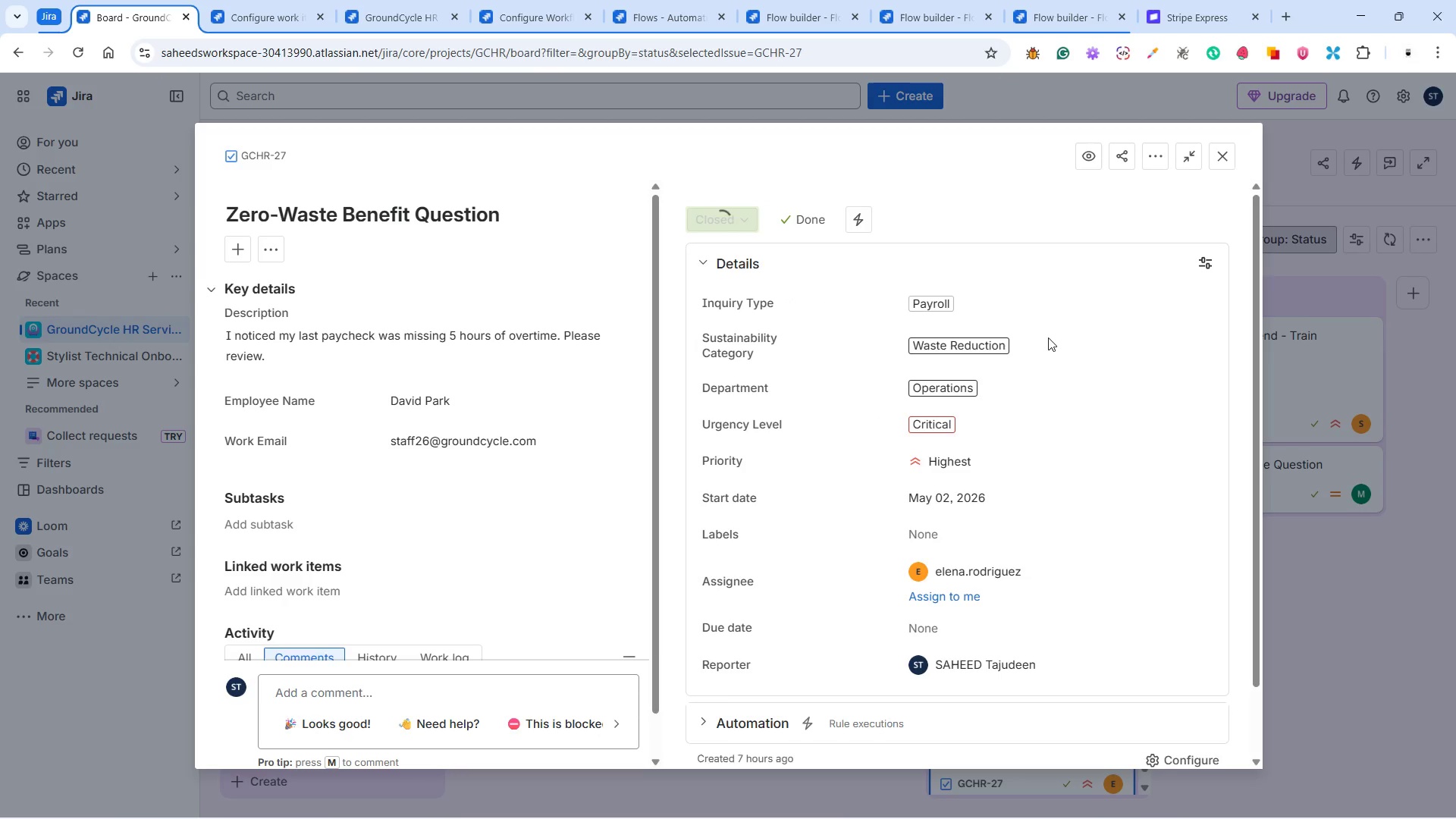 
scroll: coordinate [1044, 351], scroll_direction: down, amount: 3.0
 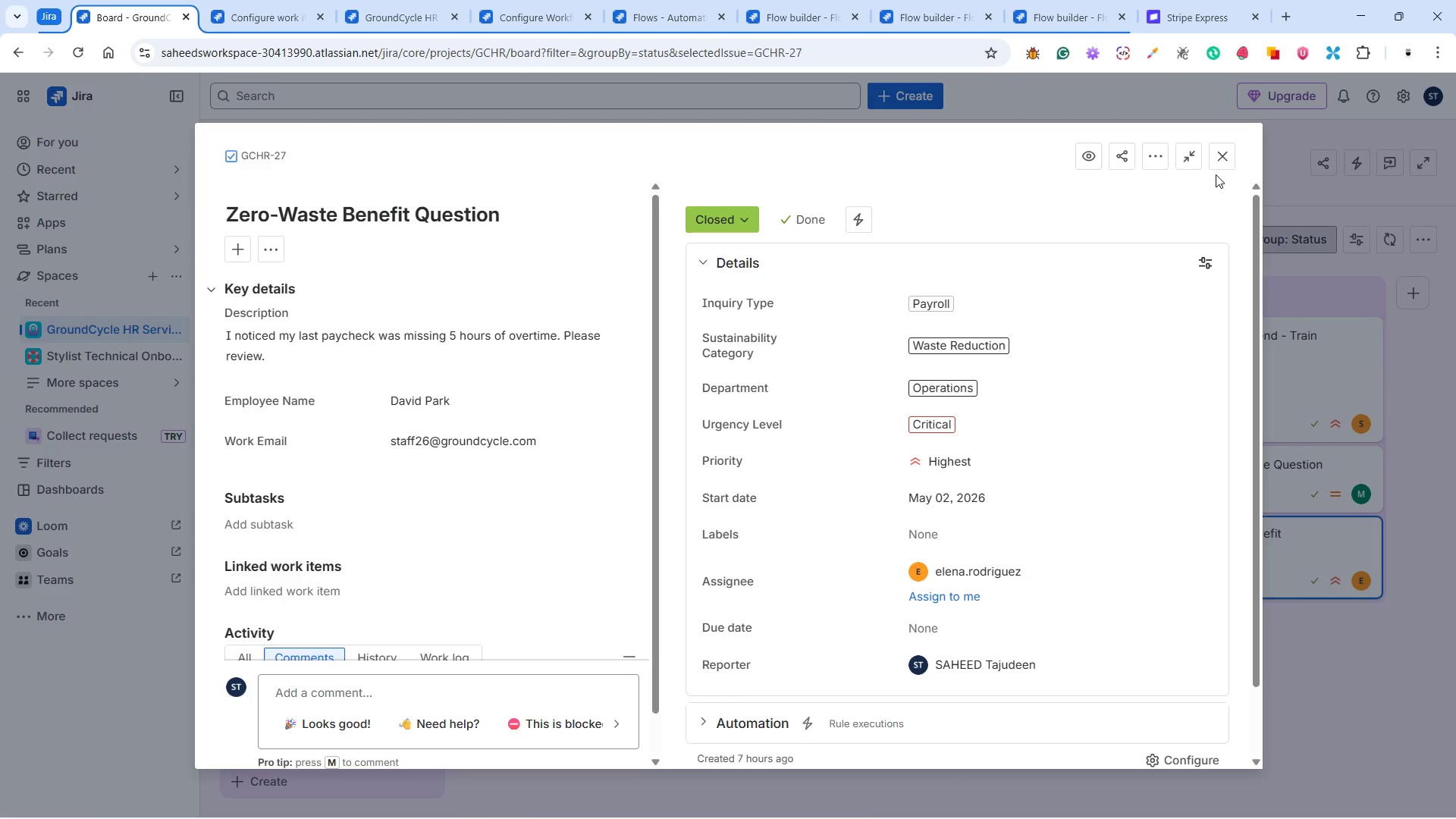 
left_click([1230, 153])
 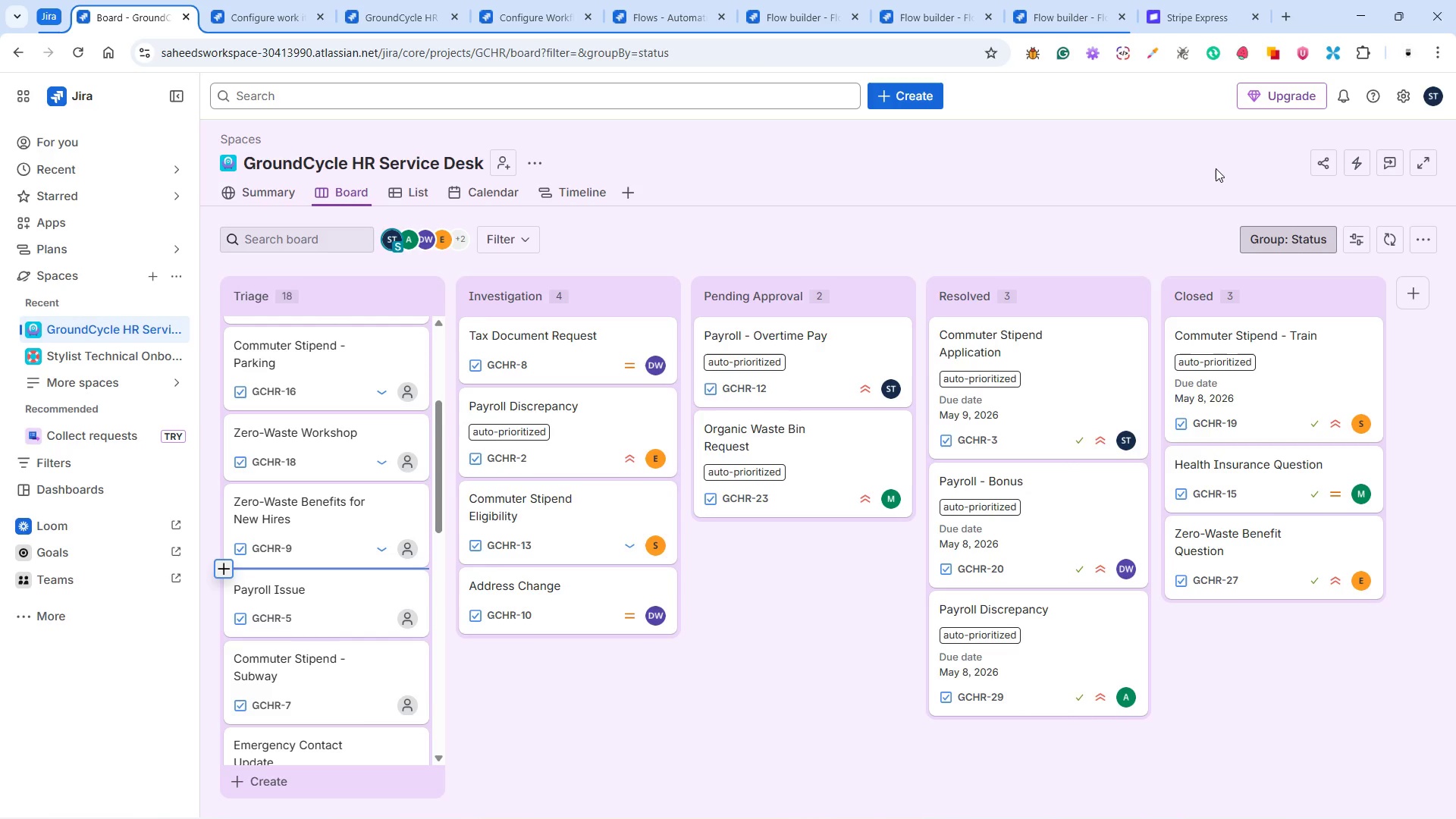 
wait(7.16)
 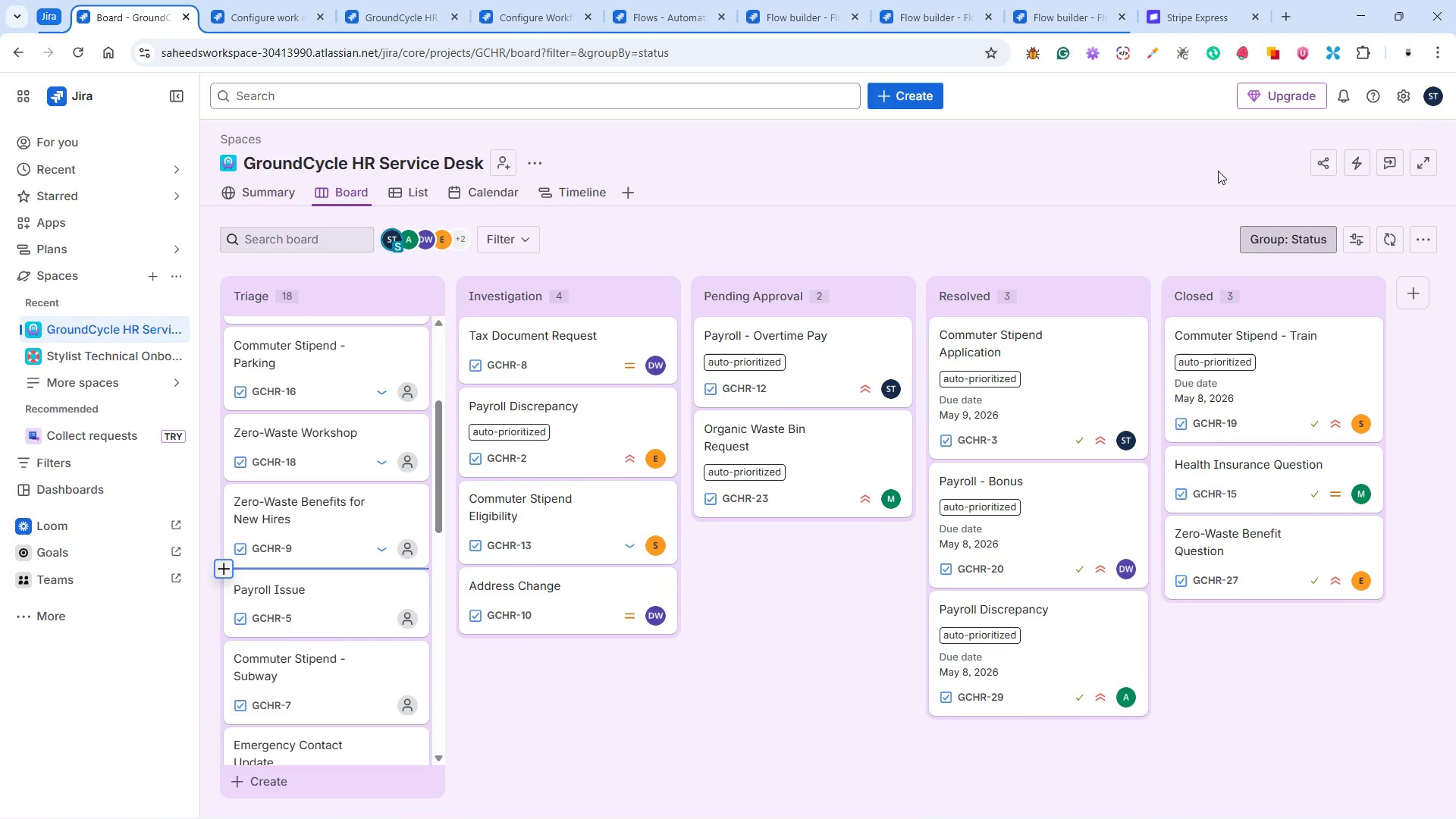 
scroll: coordinate [365, 665], scroll_direction: down, amount: 22.0
 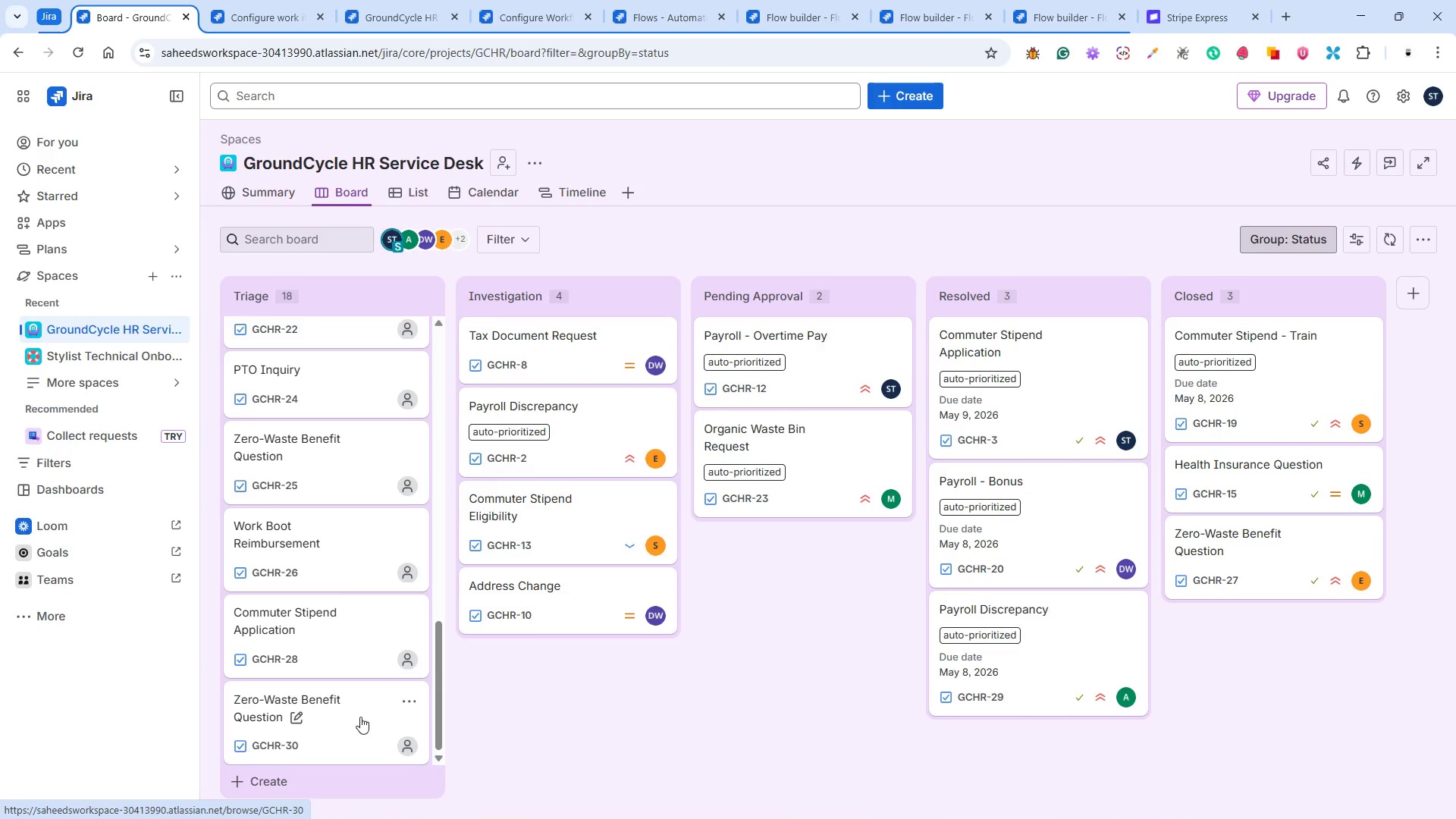 
left_click([360, 717])
 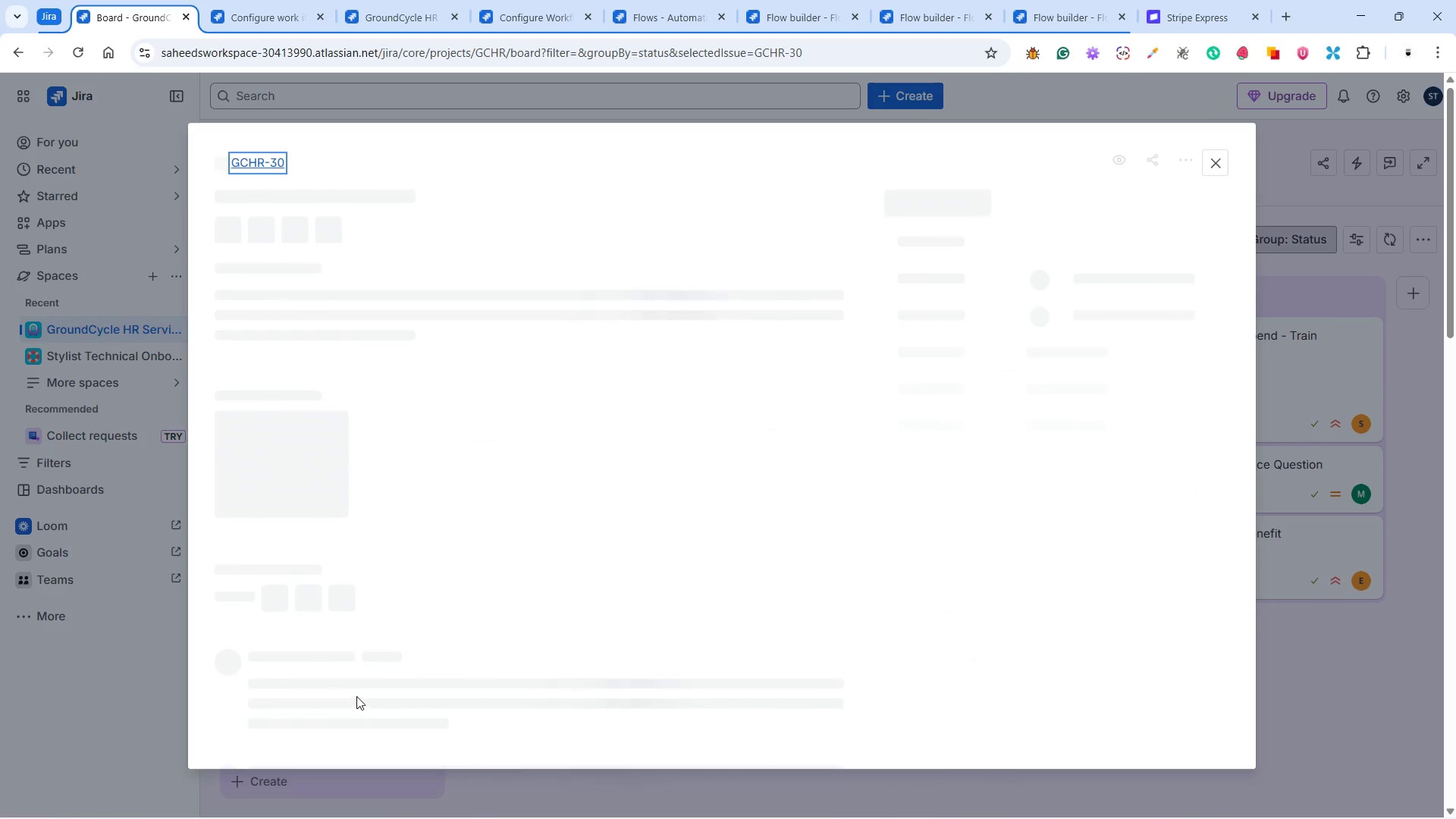 
mouse_move([378, 676])
 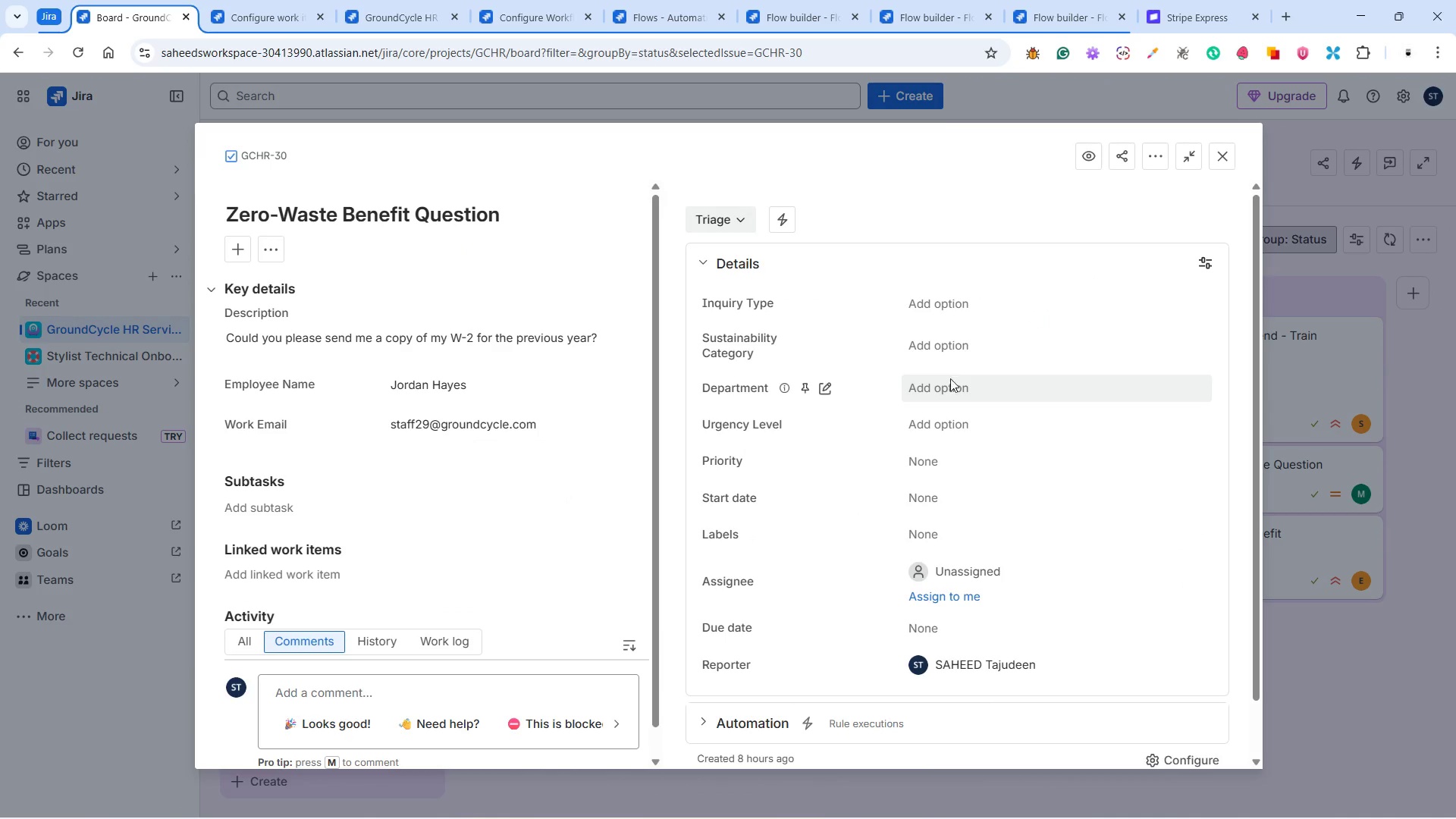 
left_click([943, 384])
 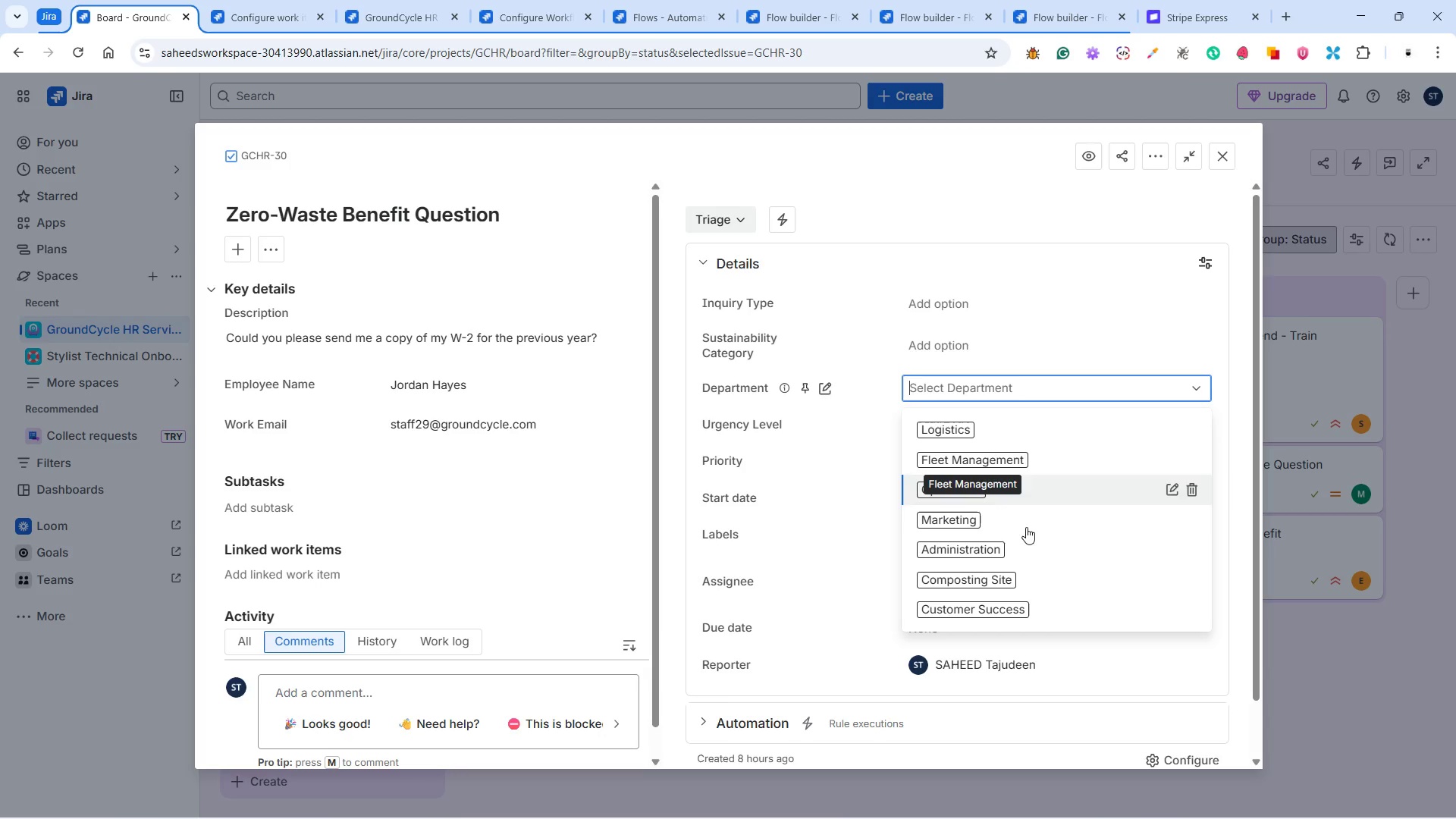 
left_click([985, 551])
 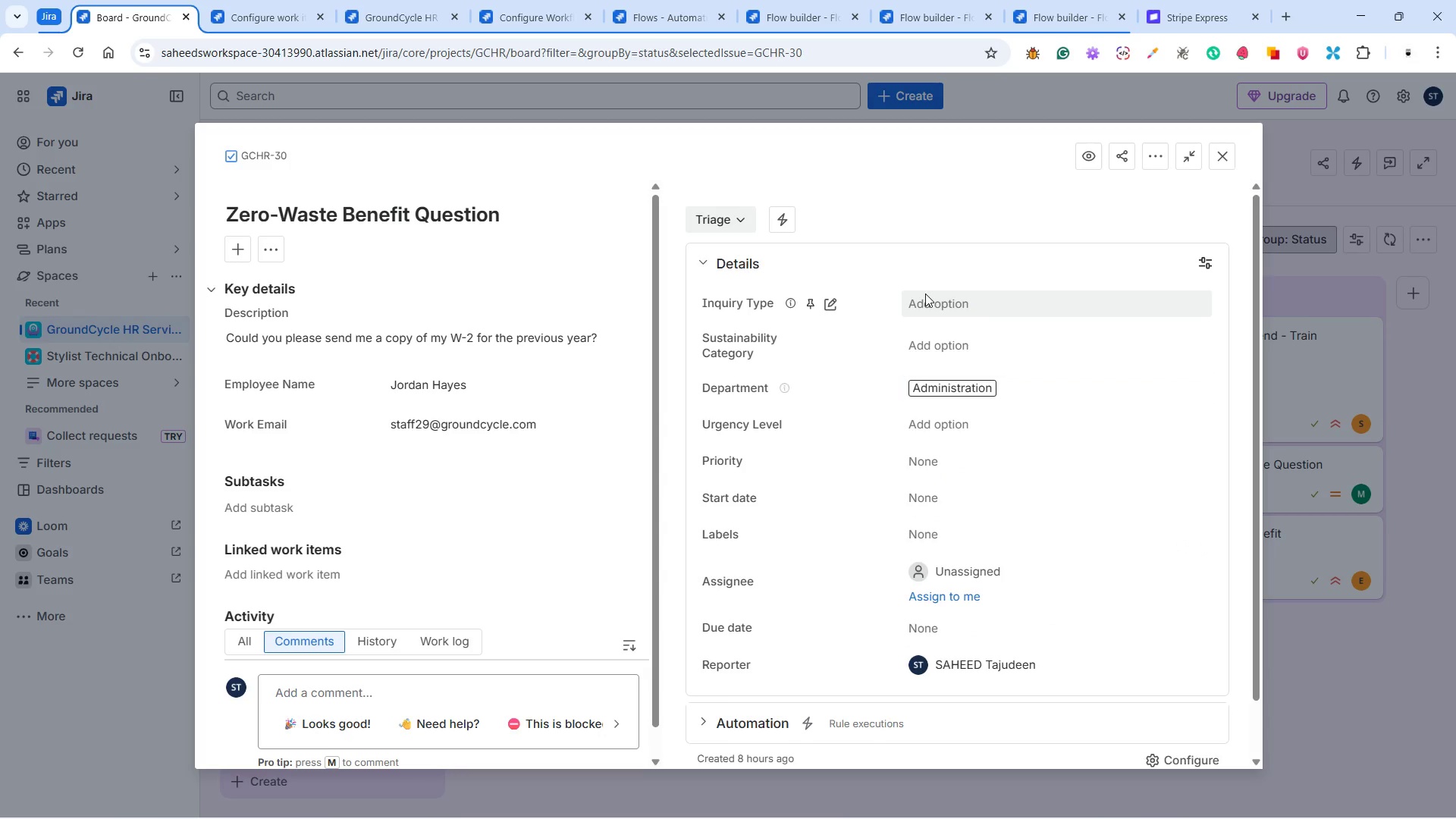 
double_click([927, 307])
 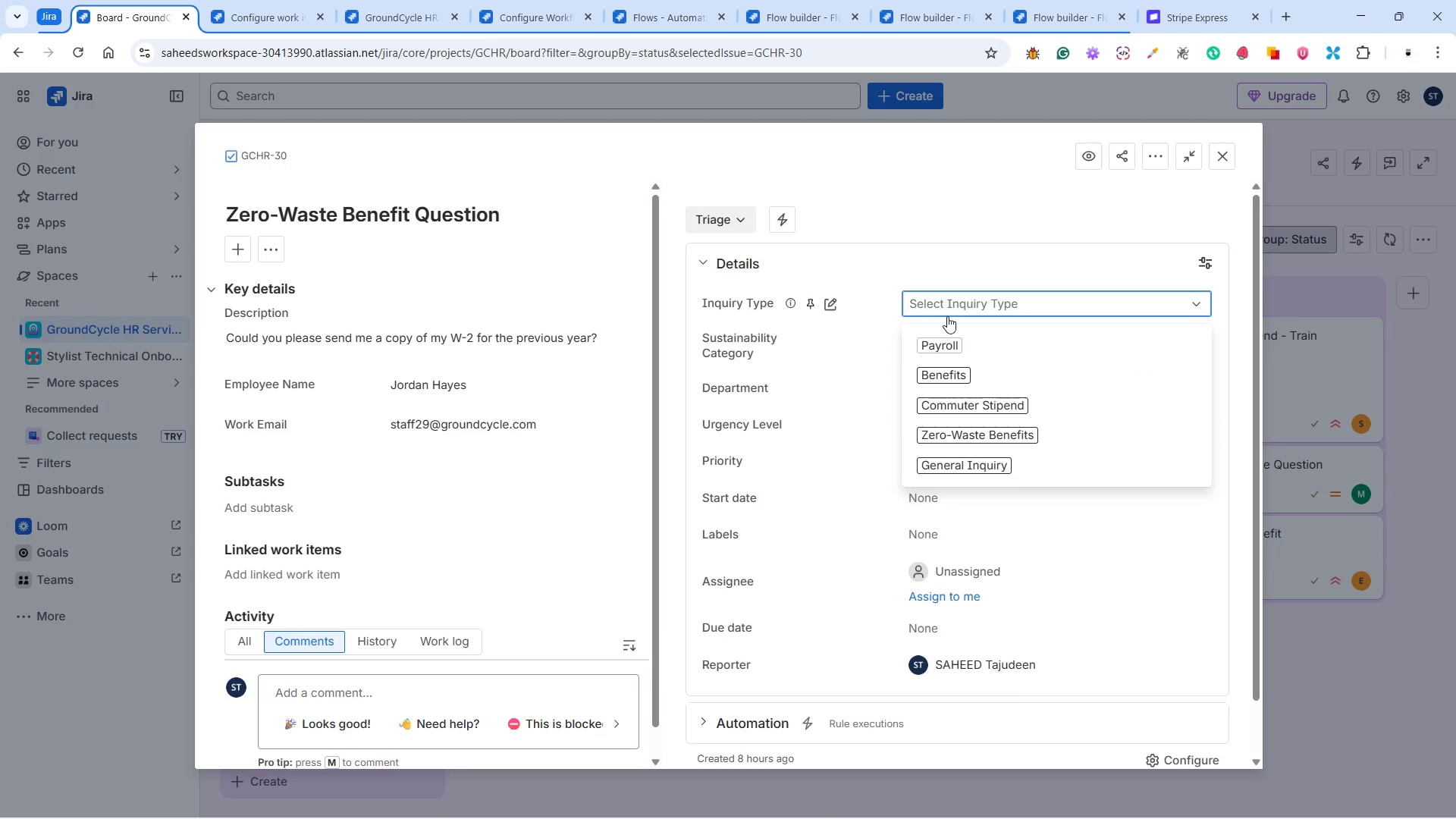 
wait(5.86)
 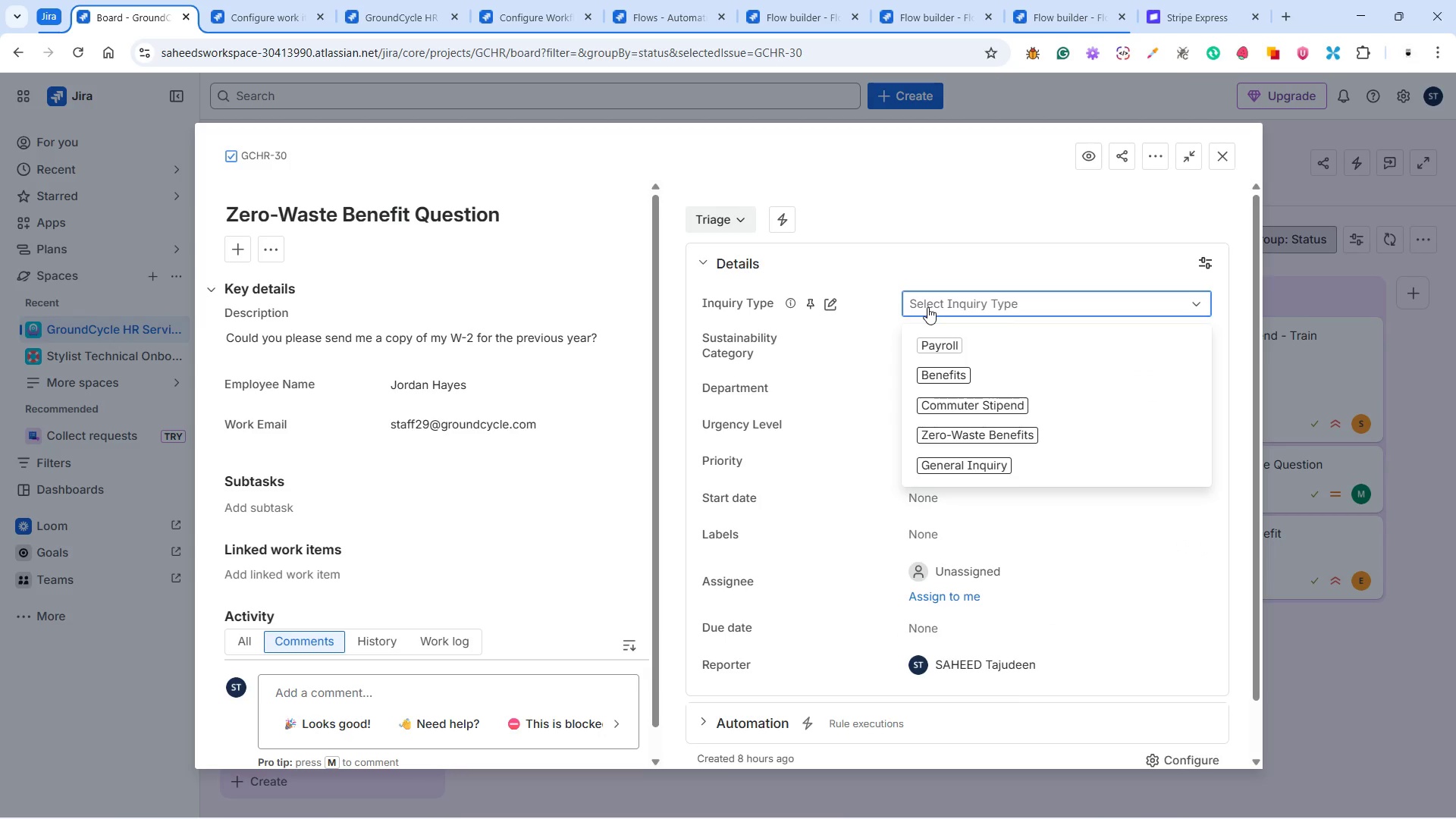 
left_click([978, 465])
 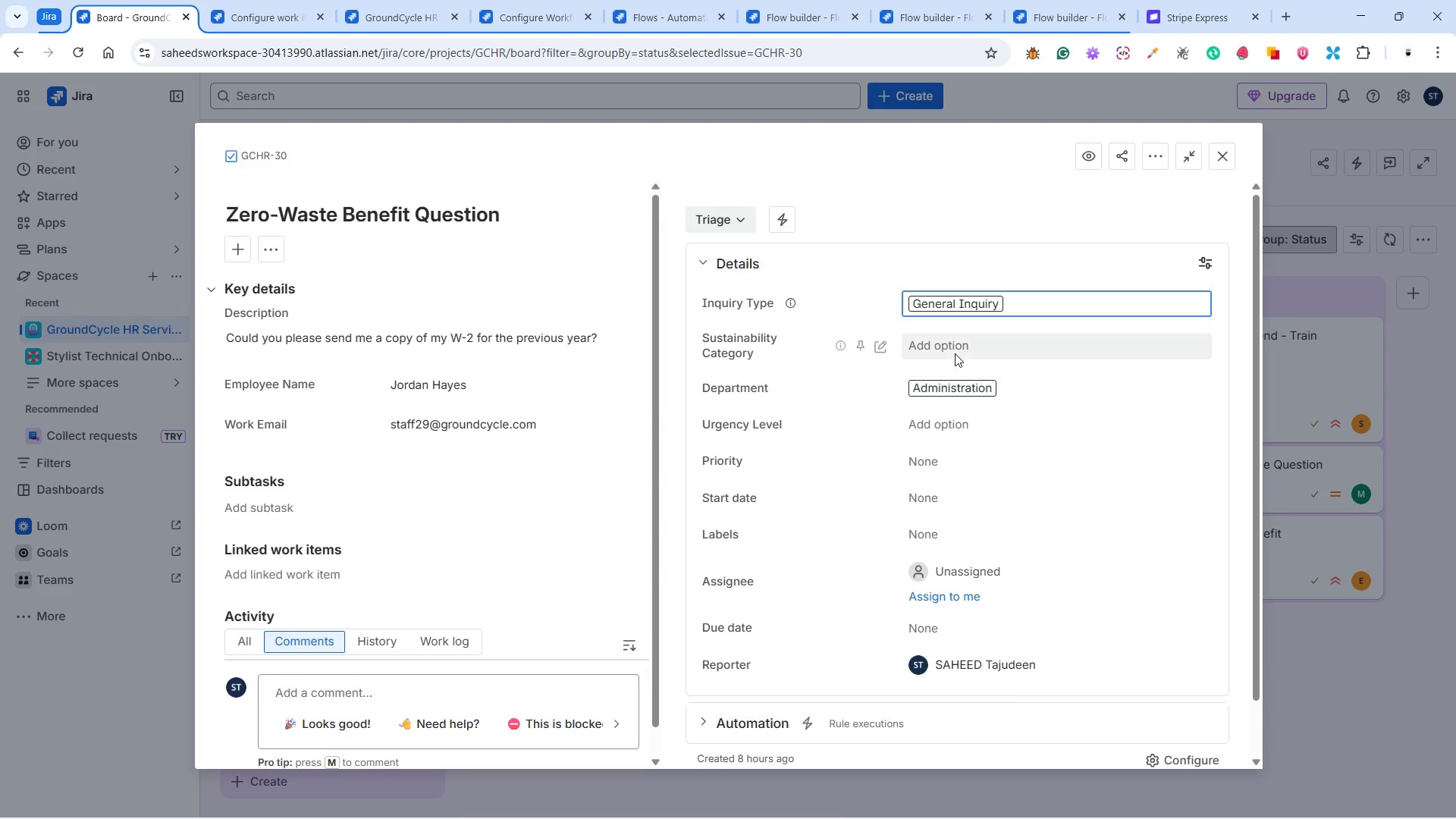 
left_click([954, 346])
 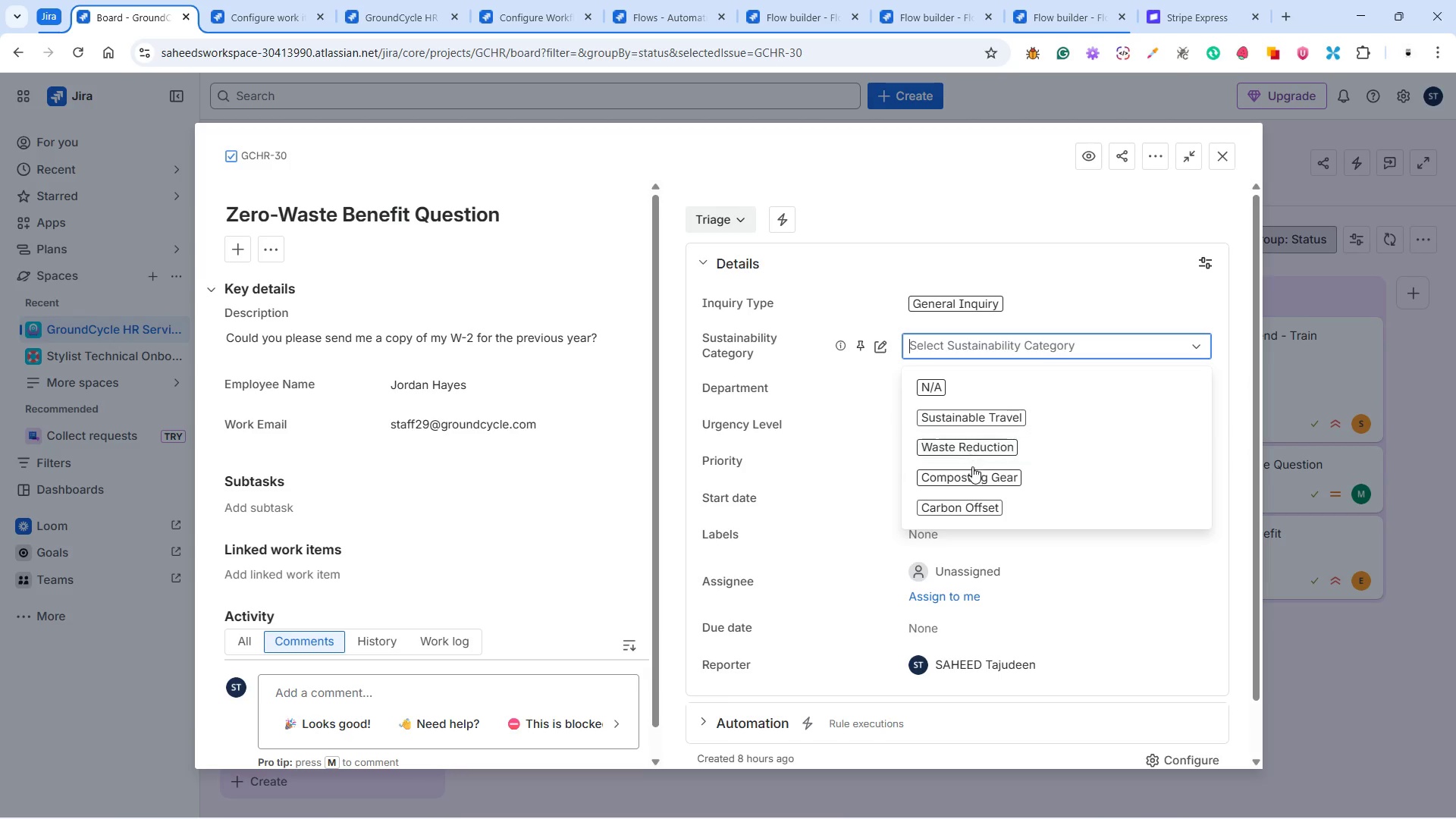 
left_click([947, 504])
 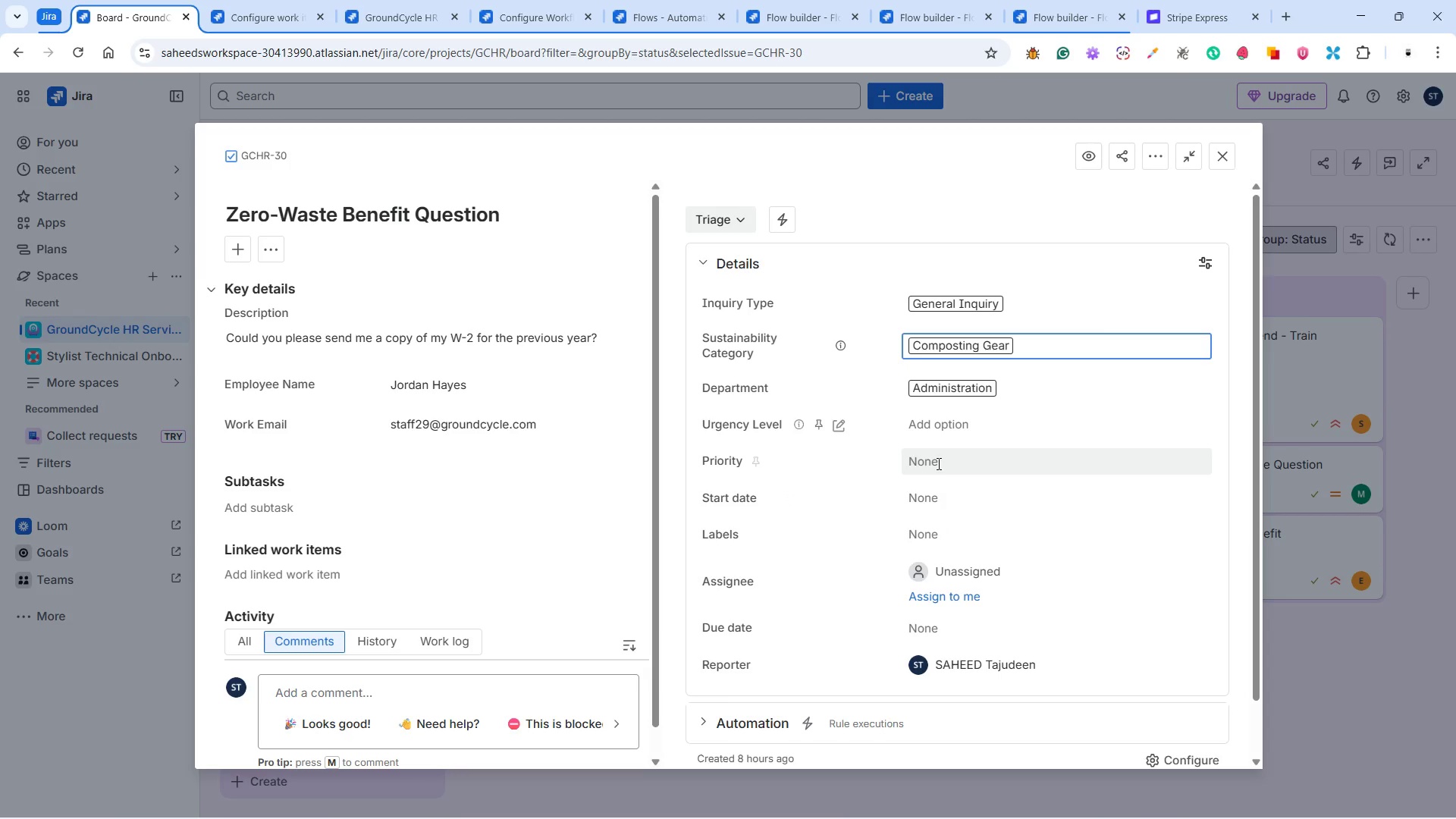 
mouse_move([943, 451])
 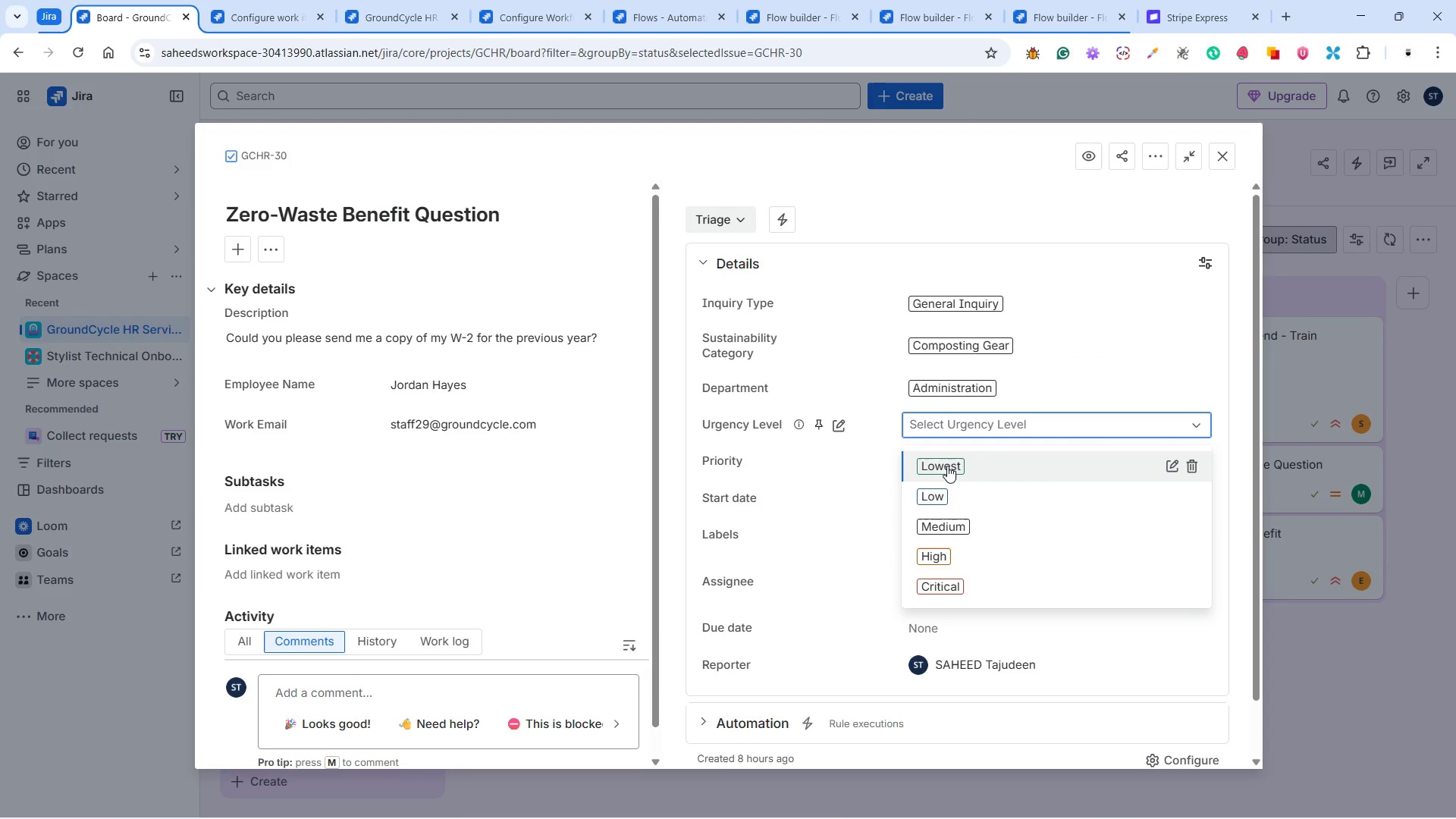 
left_click_drag(start_coordinate=[947, 466], to_coordinate=[941, 492])
 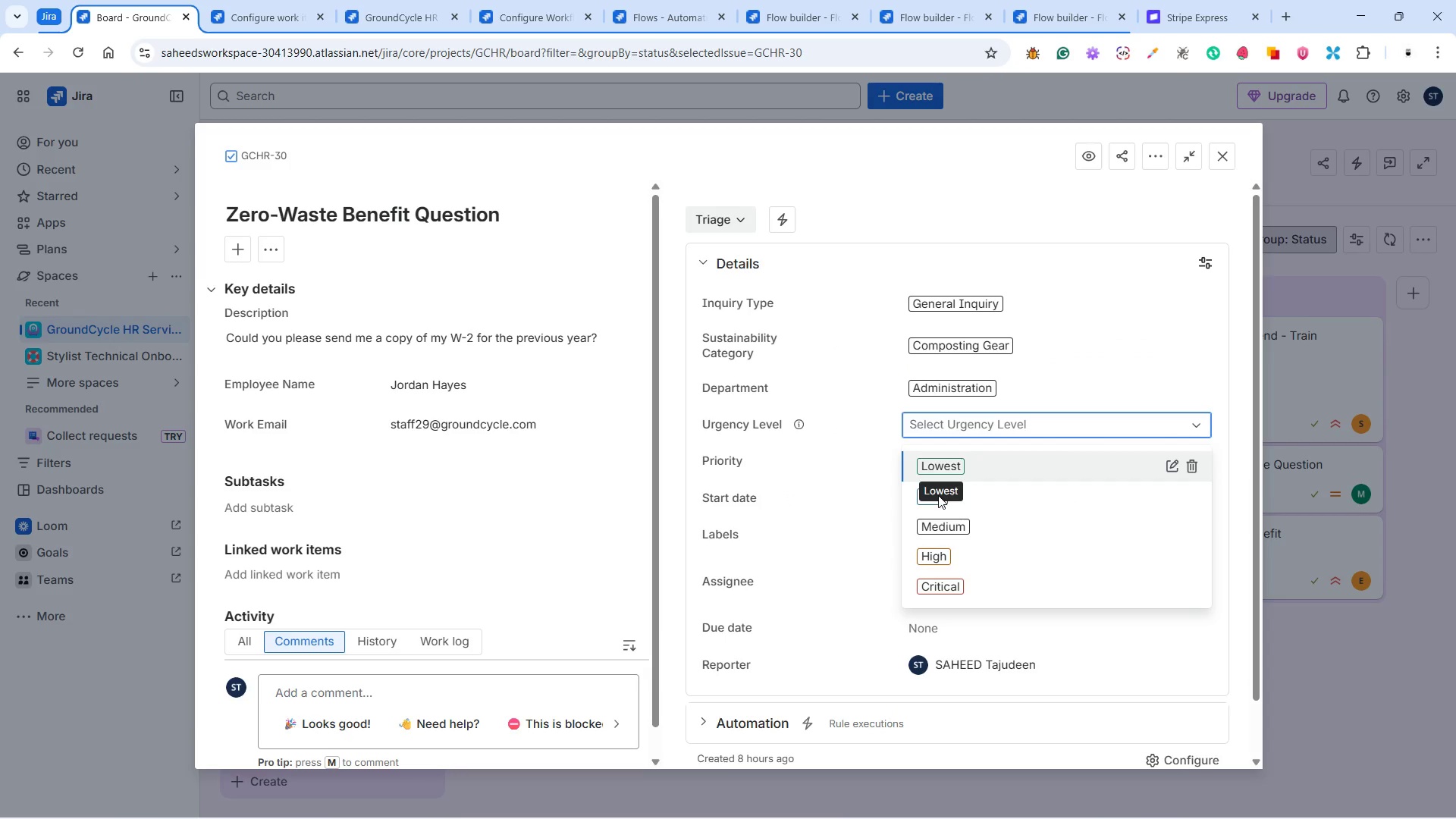 
left_click([938, 495])
 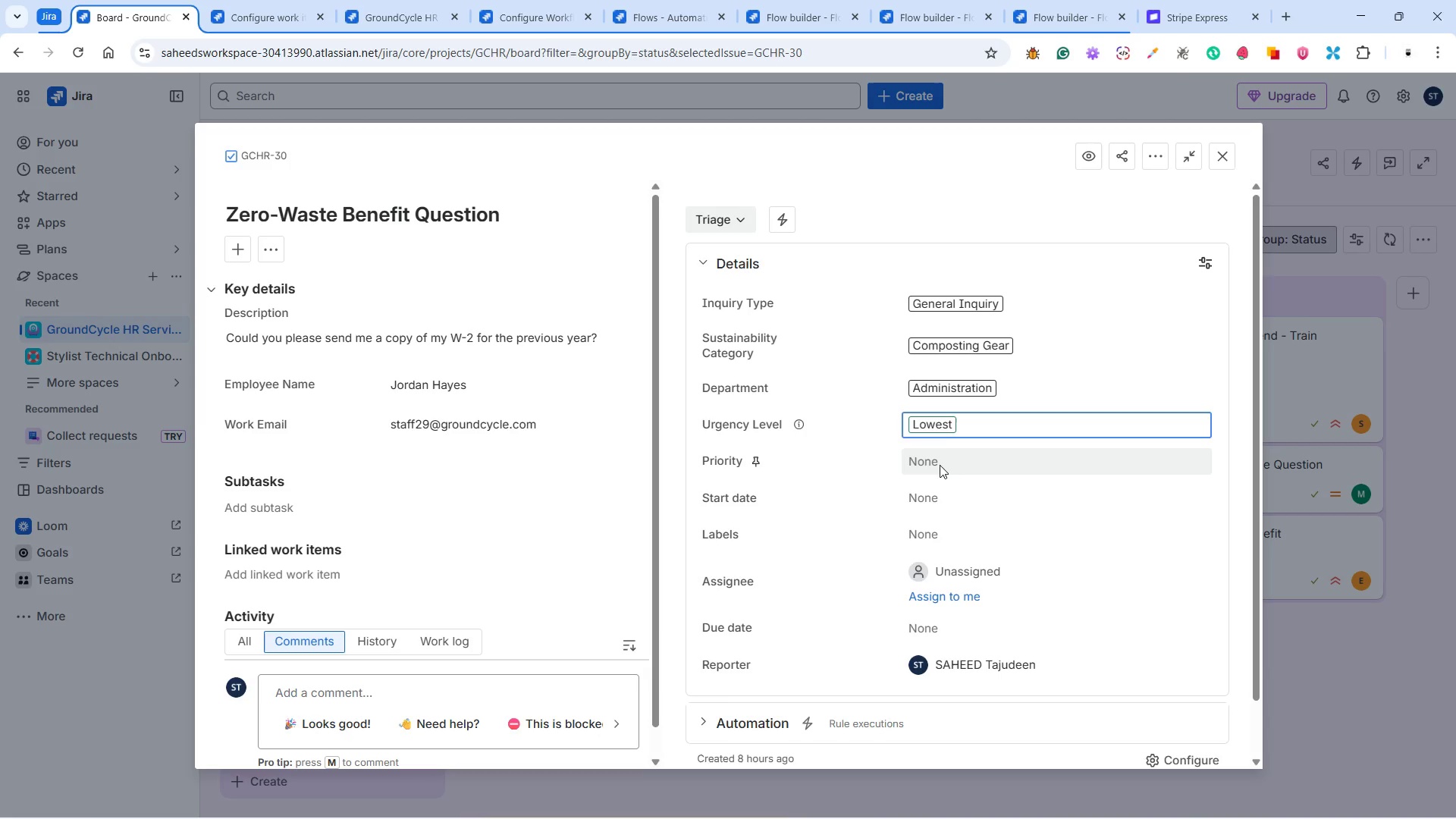 
left_click([939, 430])
 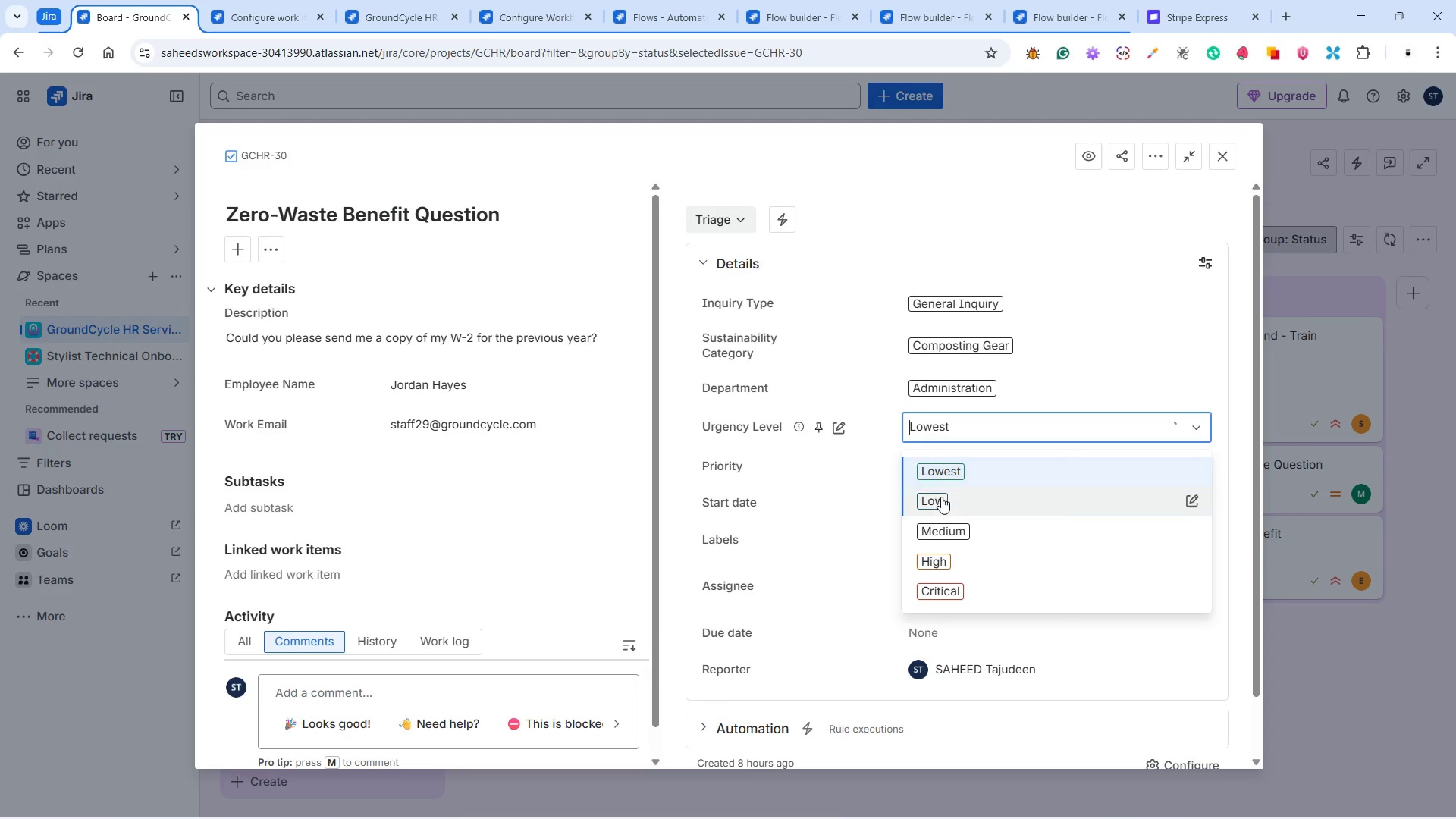 
left_click([941, 497])
 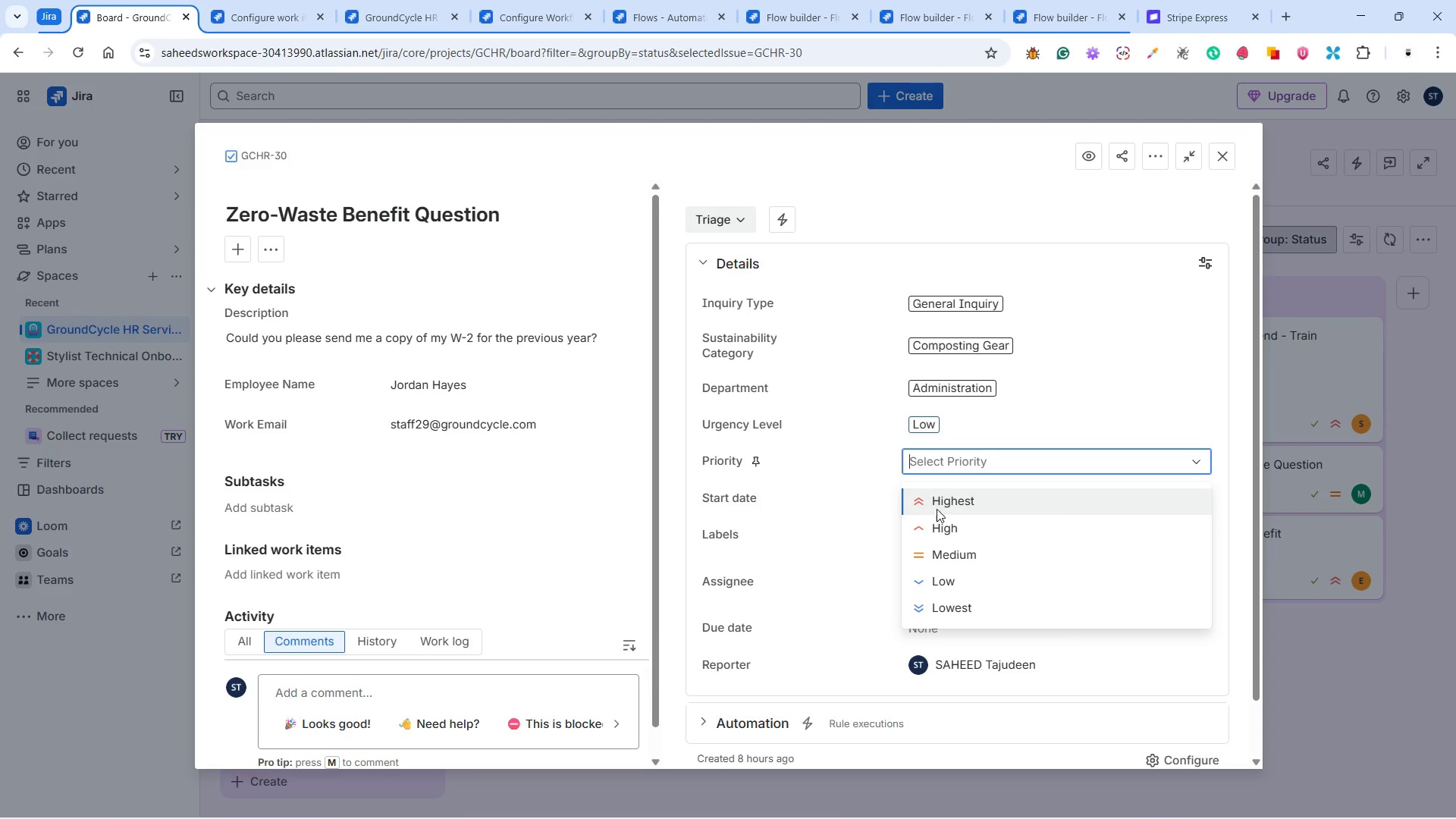 
left_click([930, 578])
 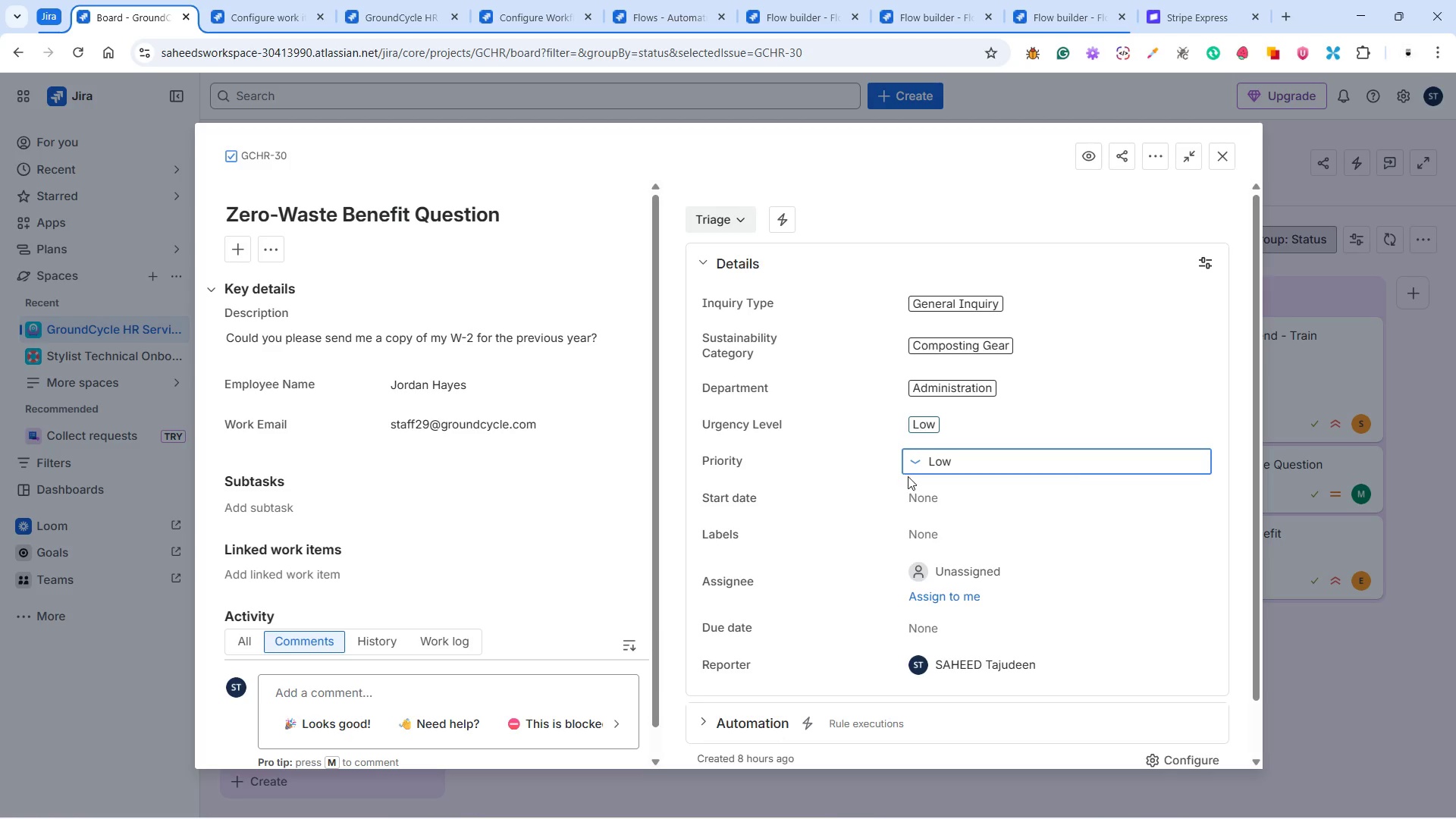 
wait(10.23)
 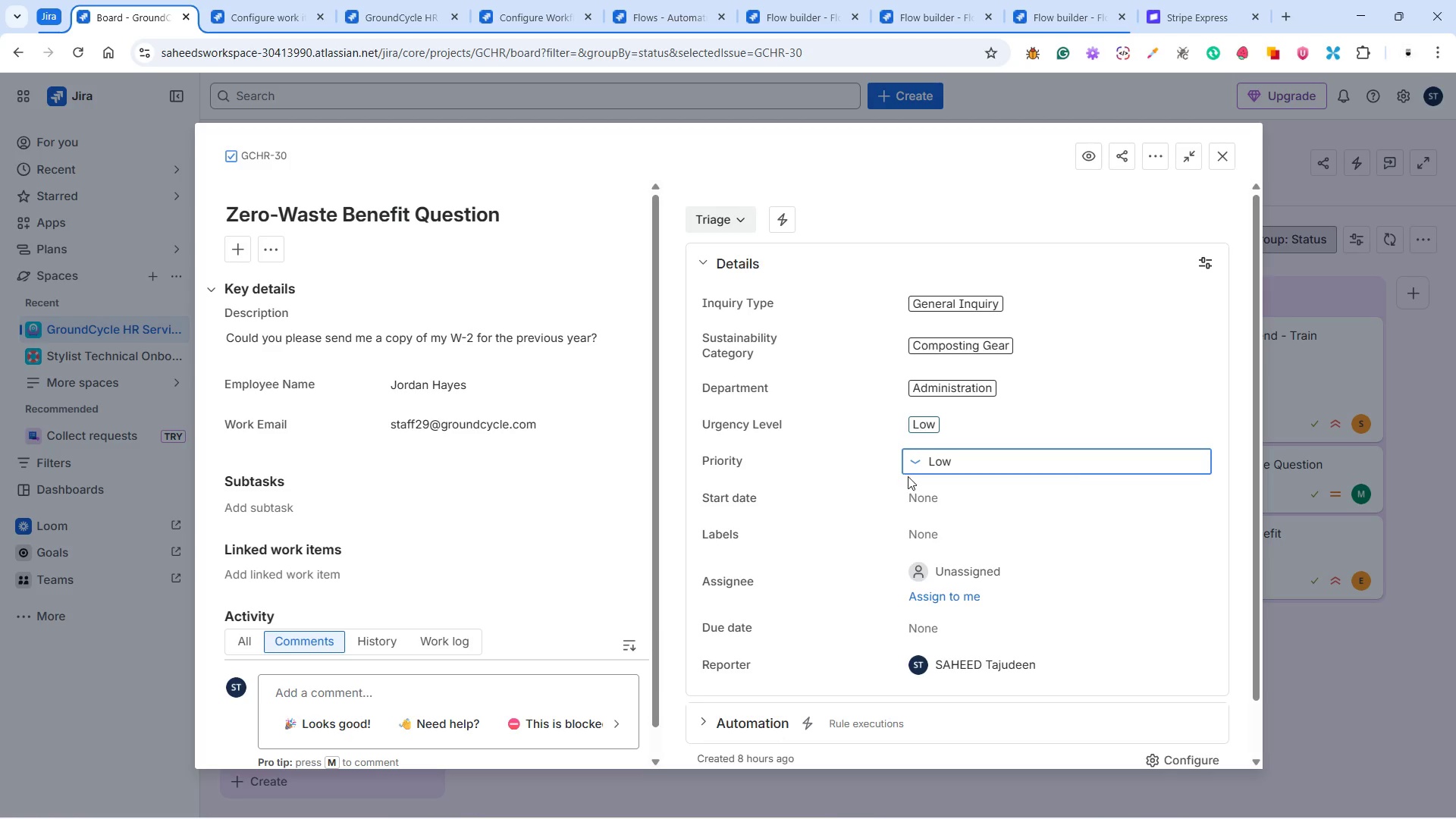 
left_click_drag(start_coordinate=[899, 458], to_coordinate=[890, 451])
 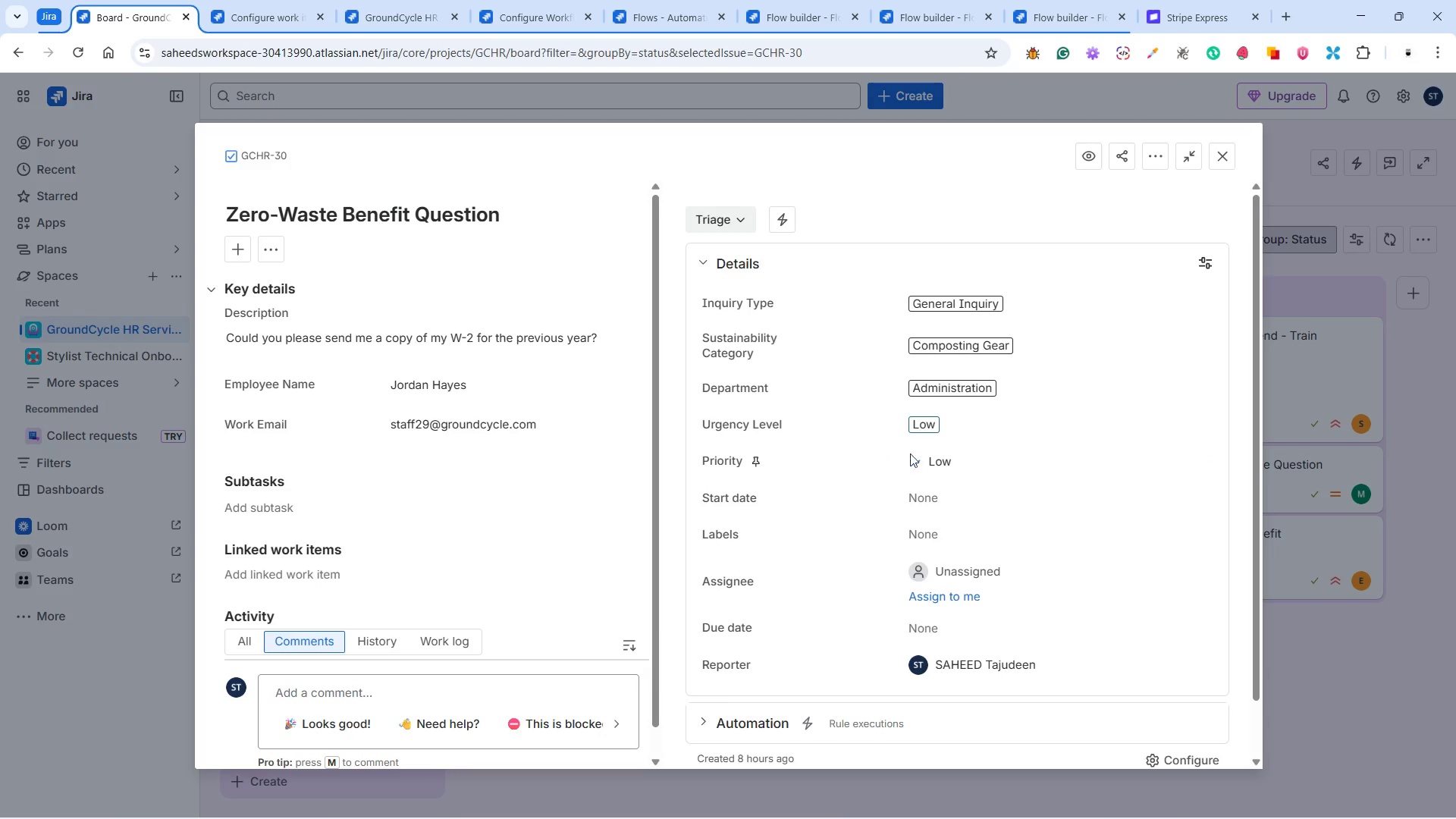 
wait(6.53)
 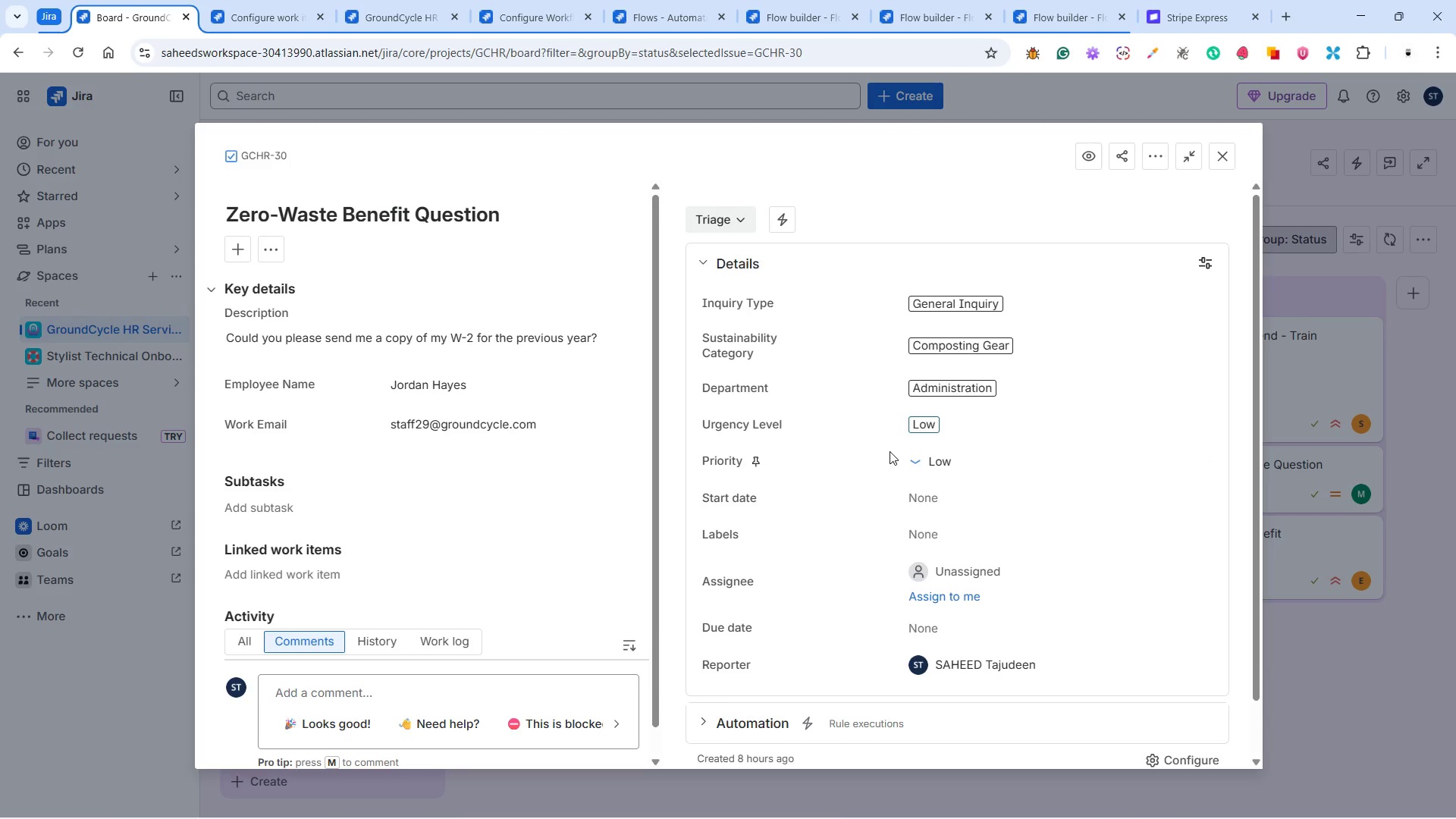 
double_click([984, 494])
 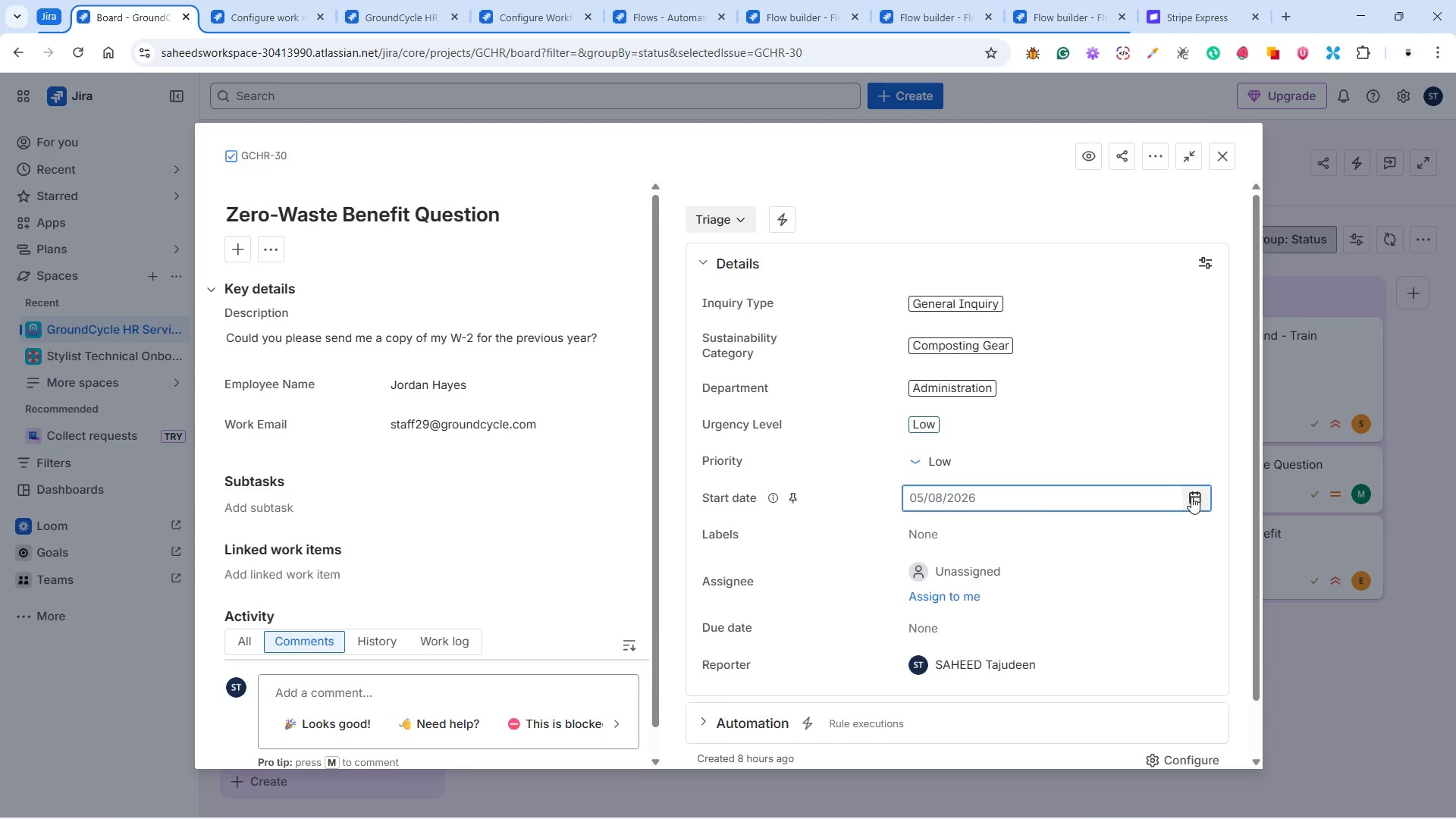 
left_click([1194, 496])
 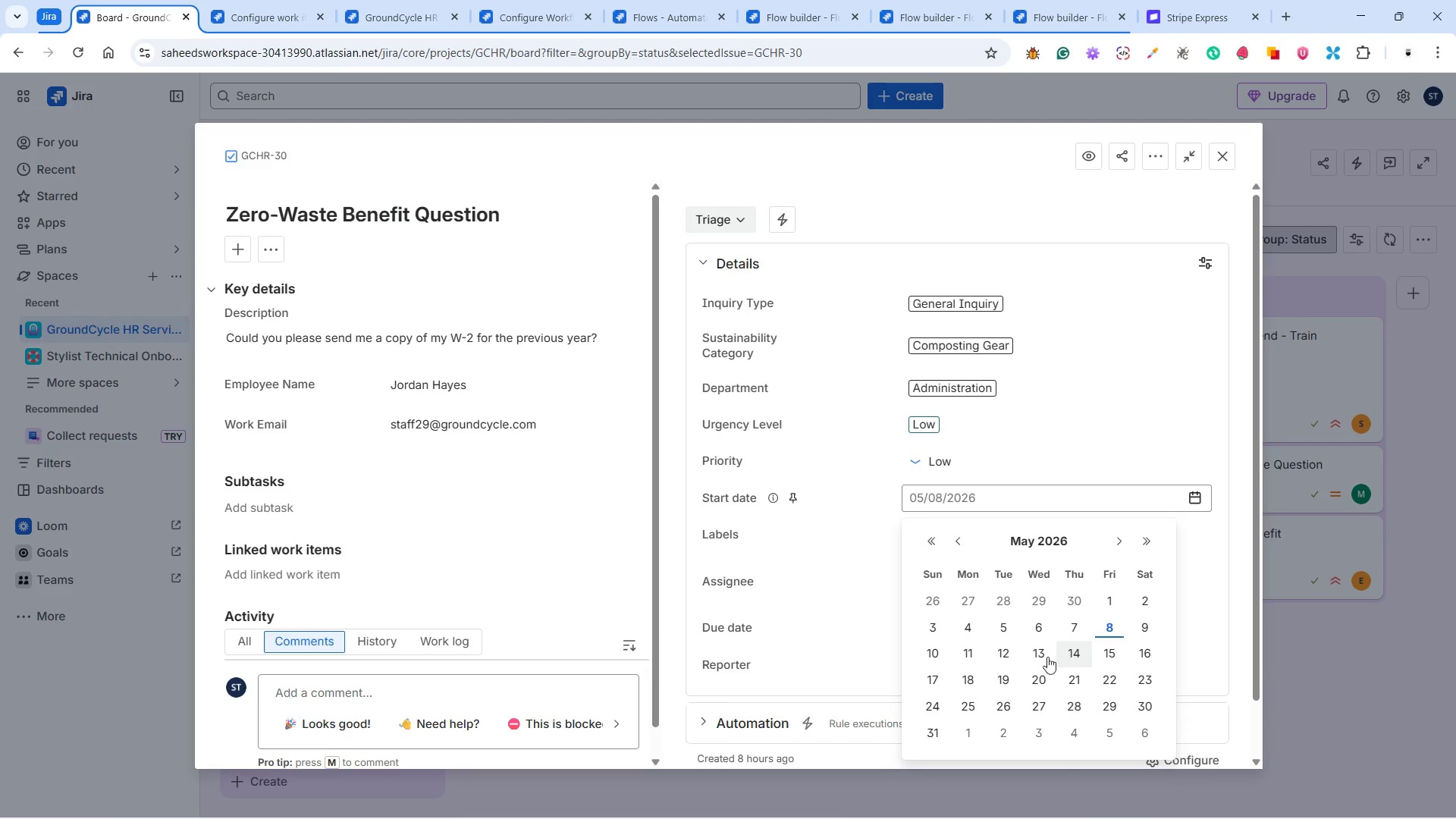 
left_click([954, 656])
 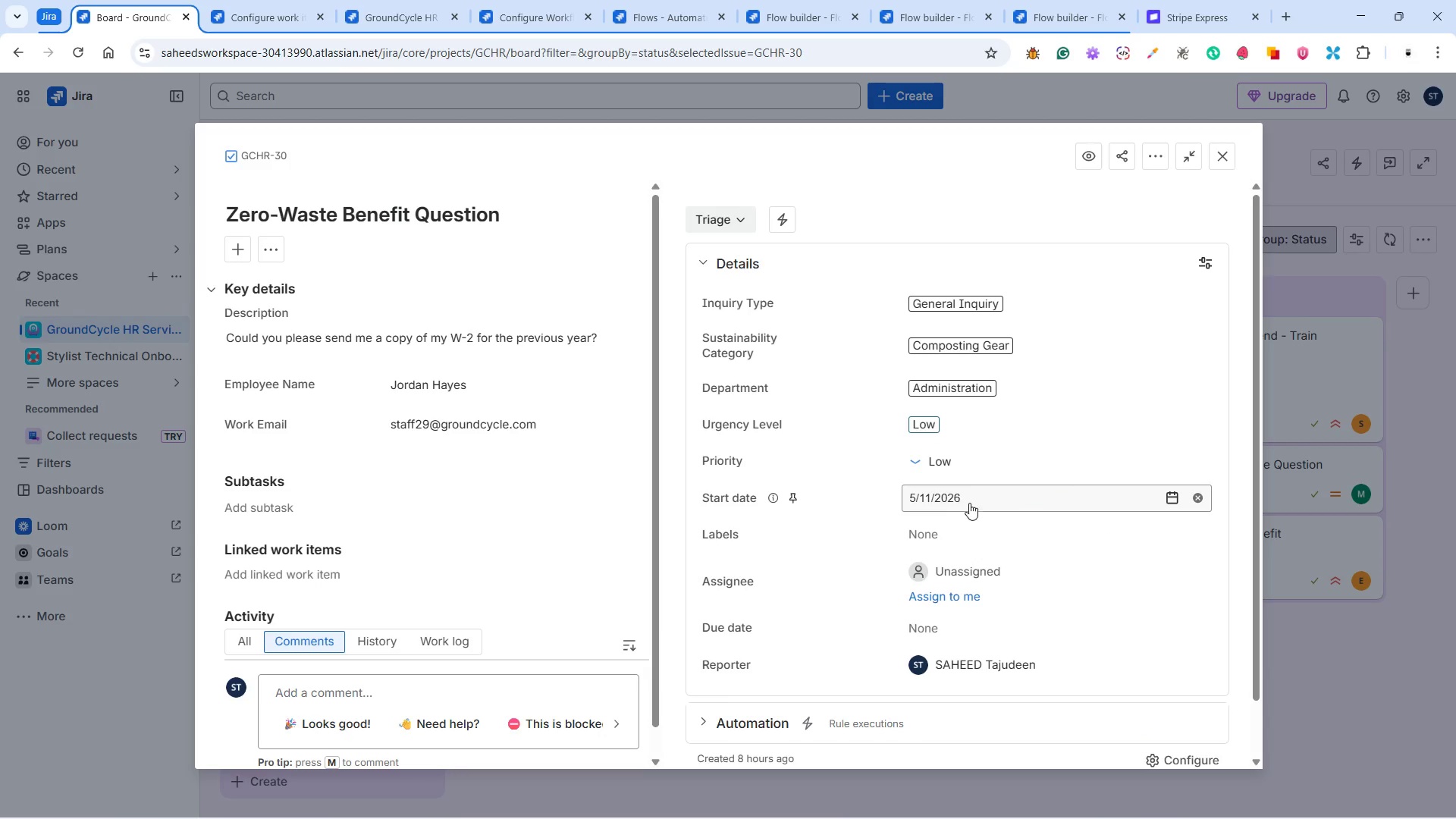 
left_click([915, 504])
 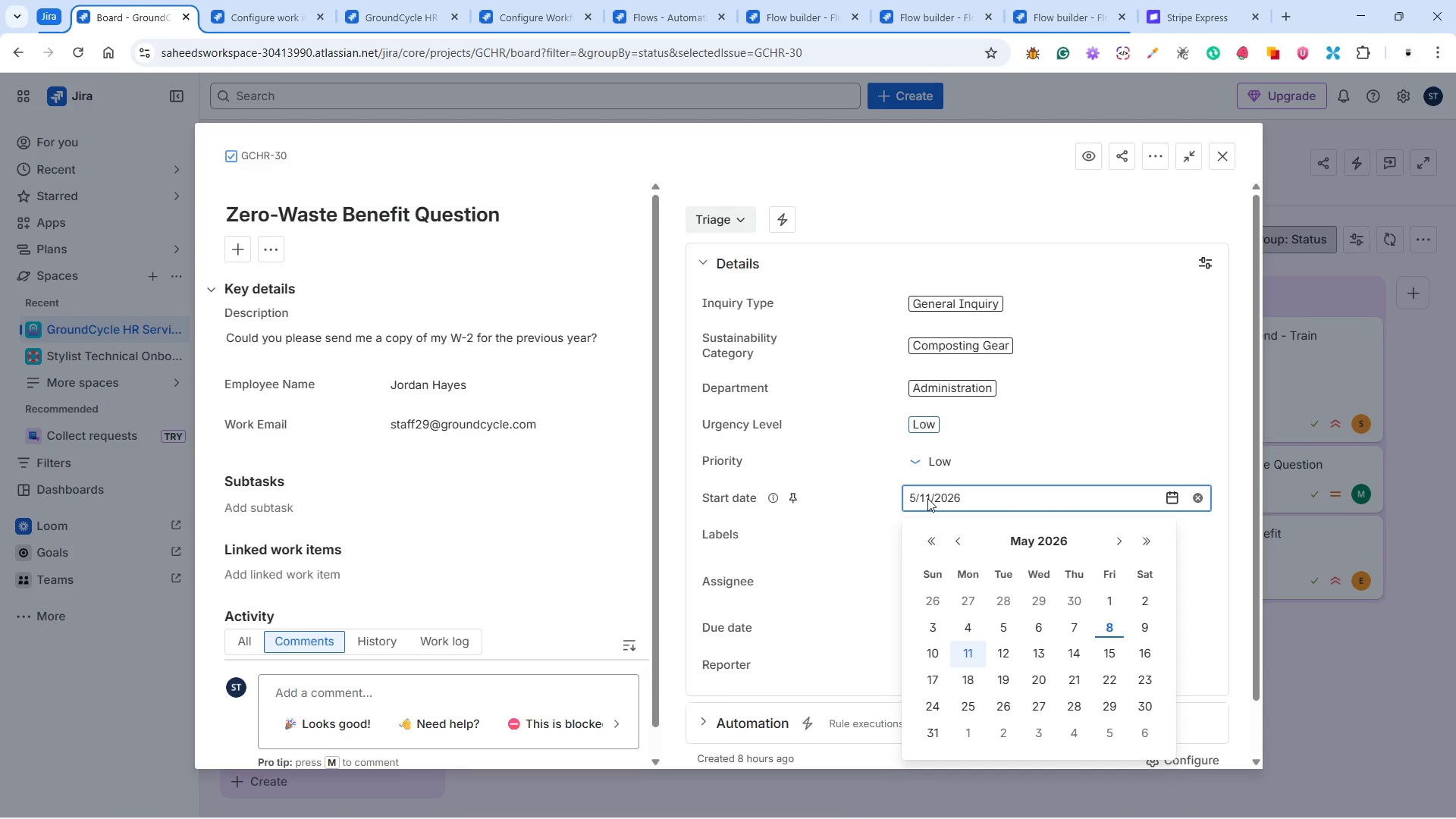 
left_click([928, 497])
 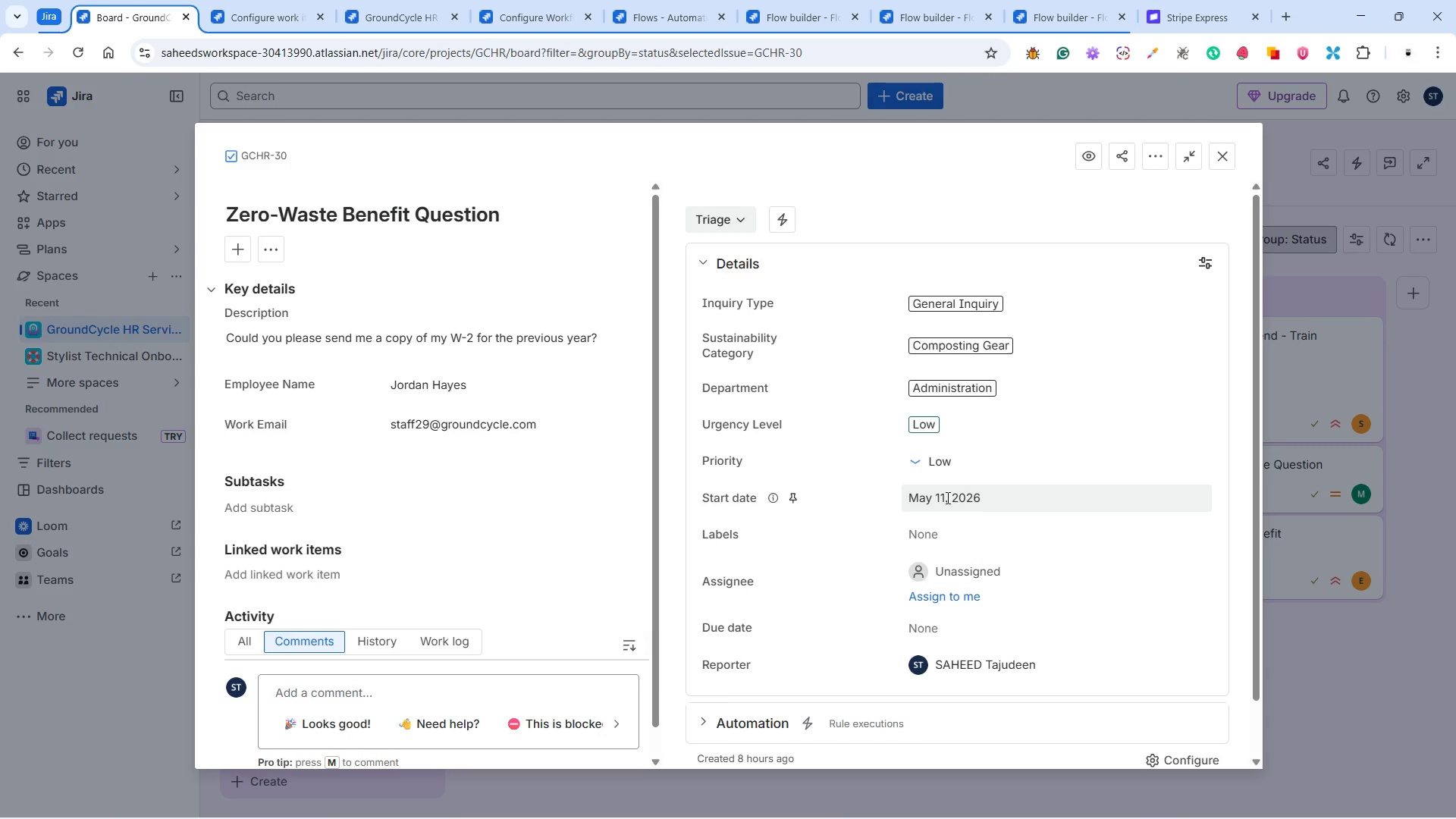 
left_click([946, 497])
 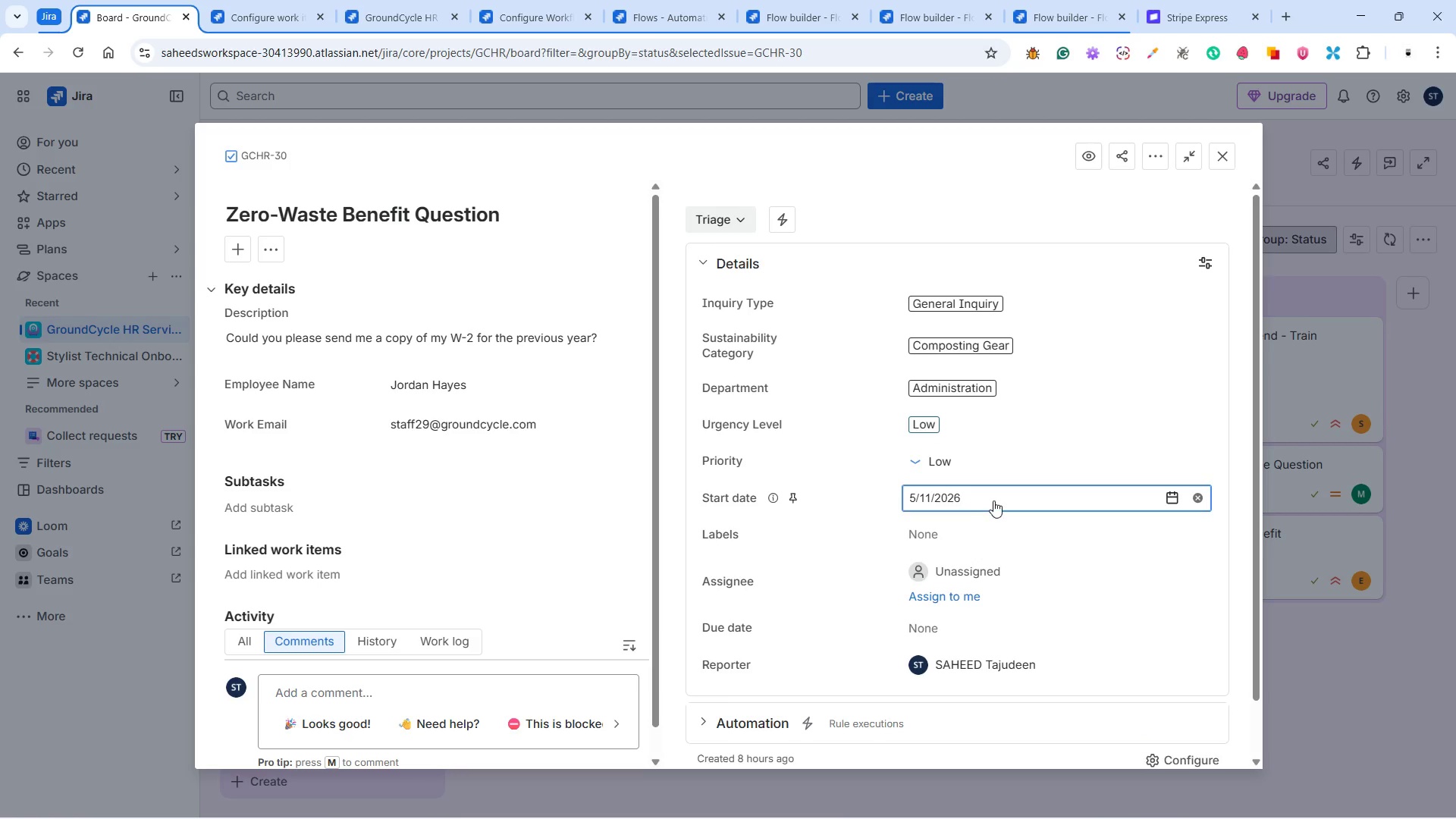 
left_click([994, 500])
 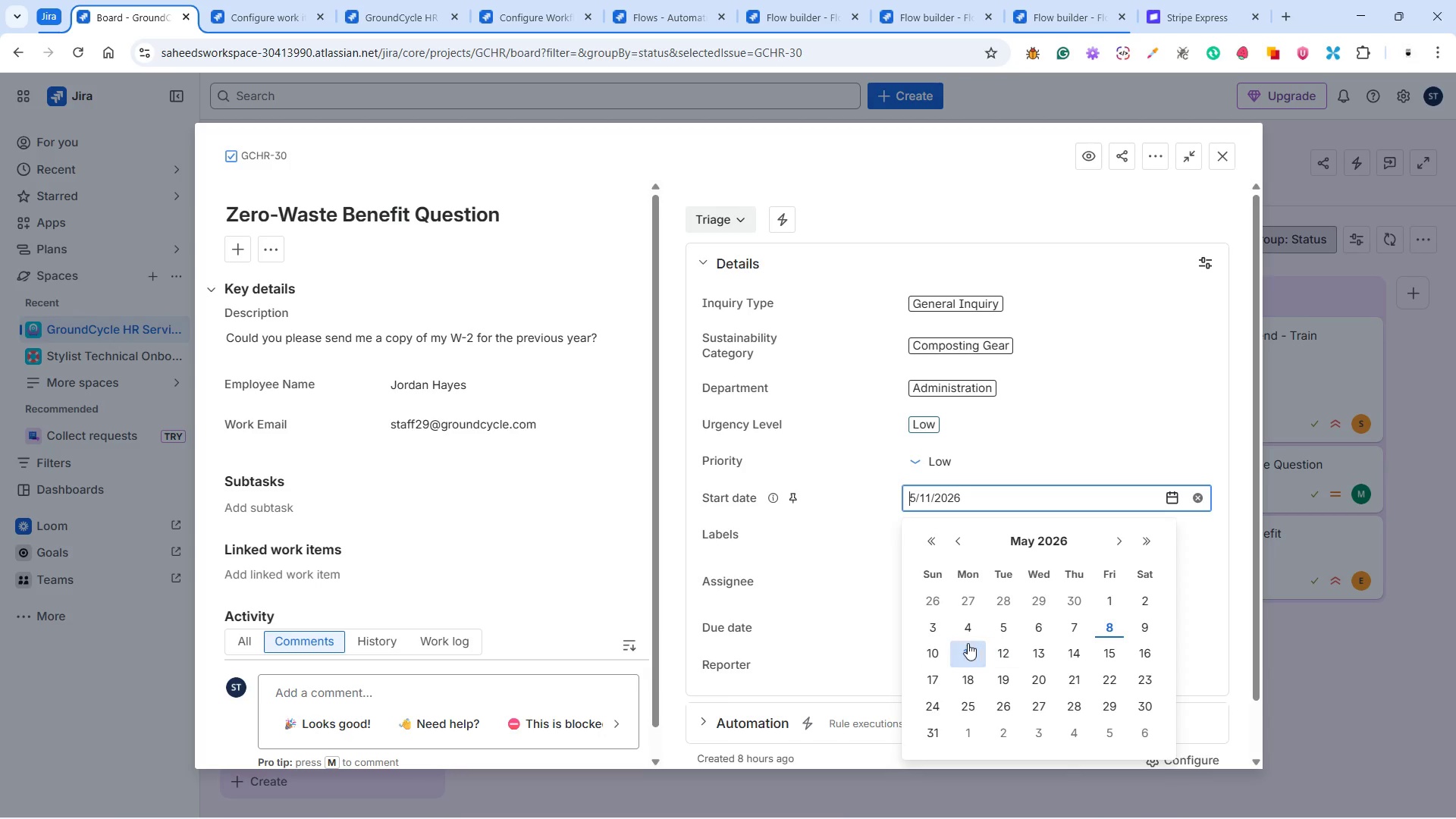 
left_click([939, 647])
 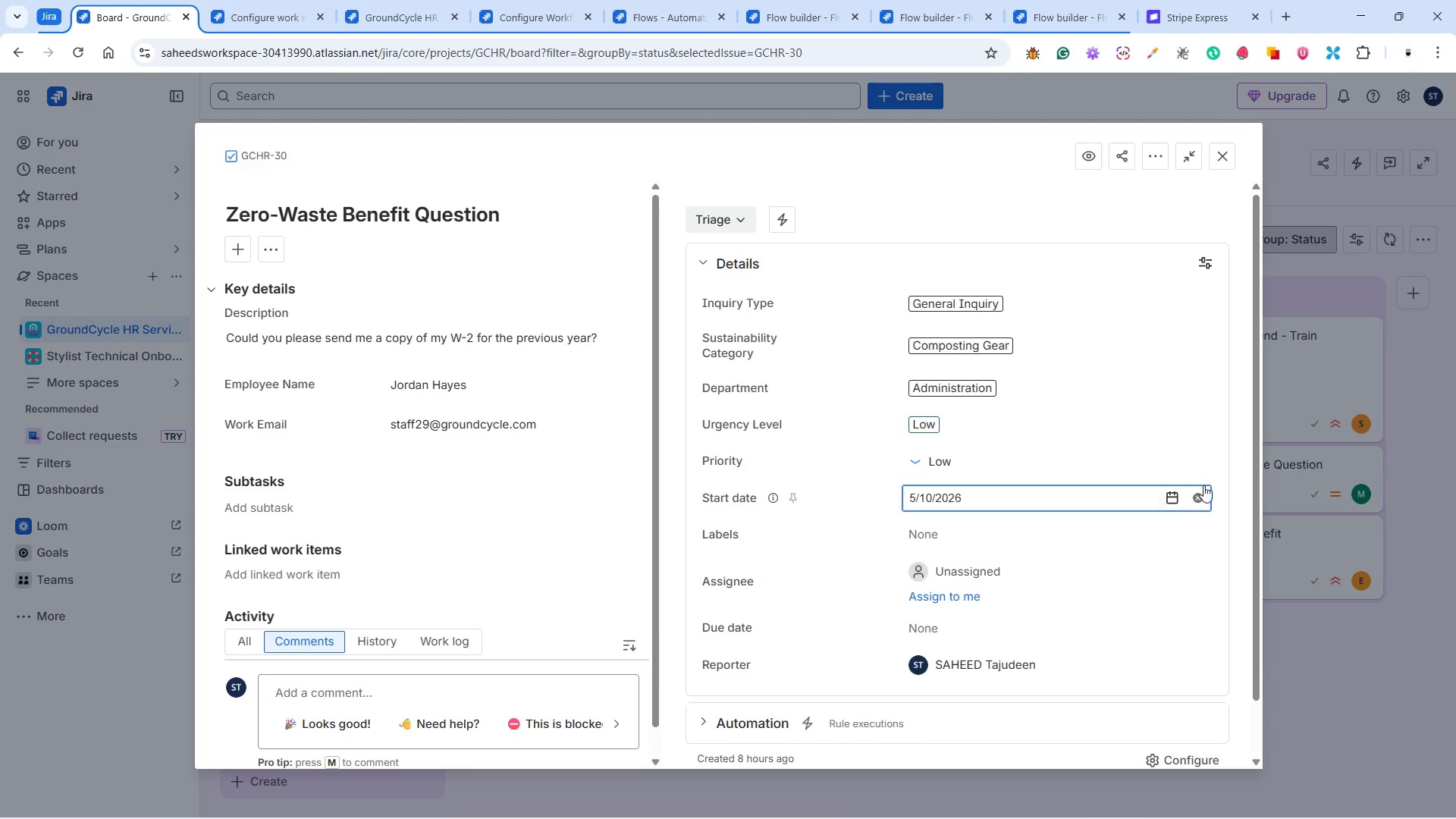 
left_click([1220, 457])
 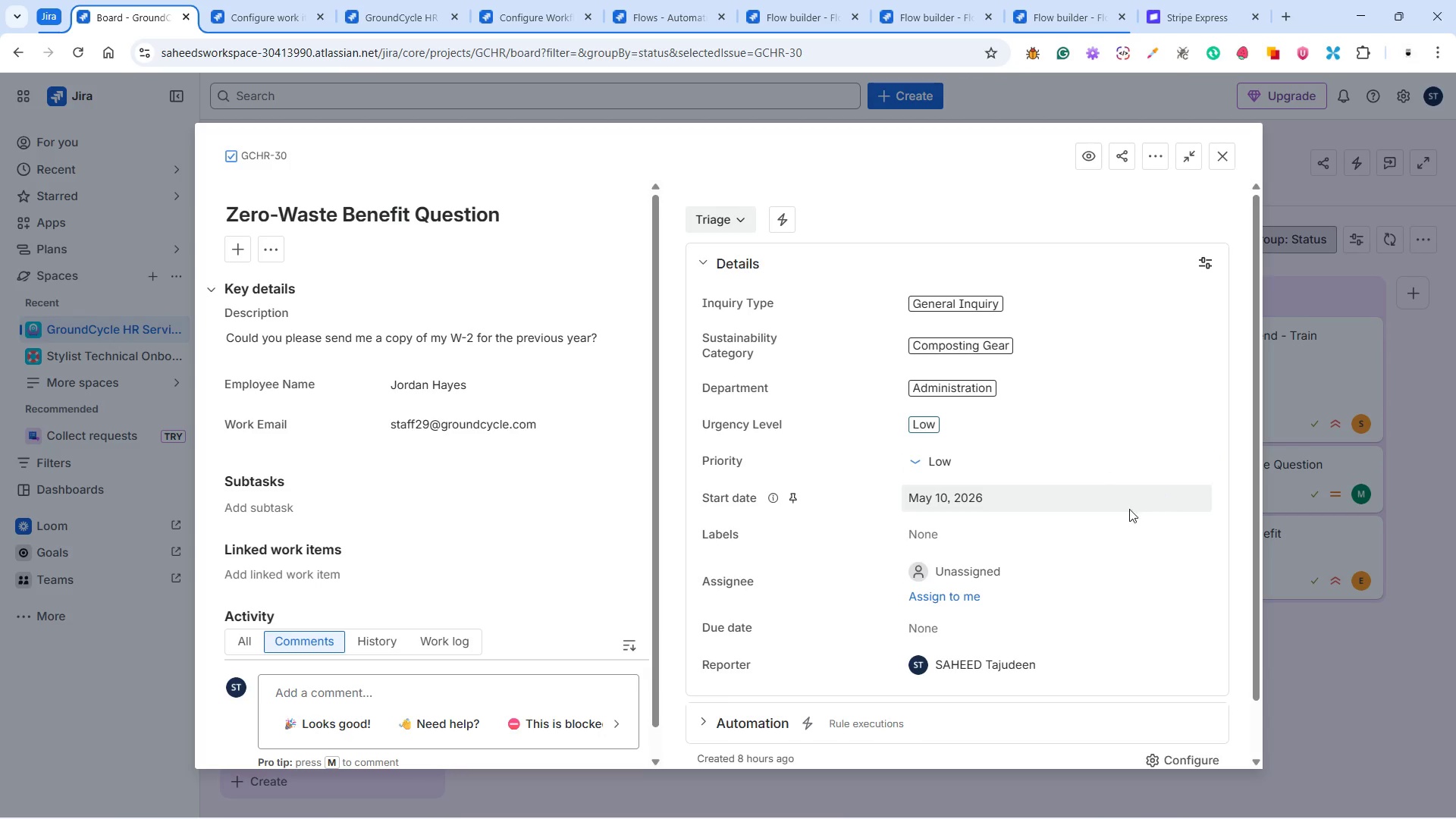 
left_click([920, 500])
 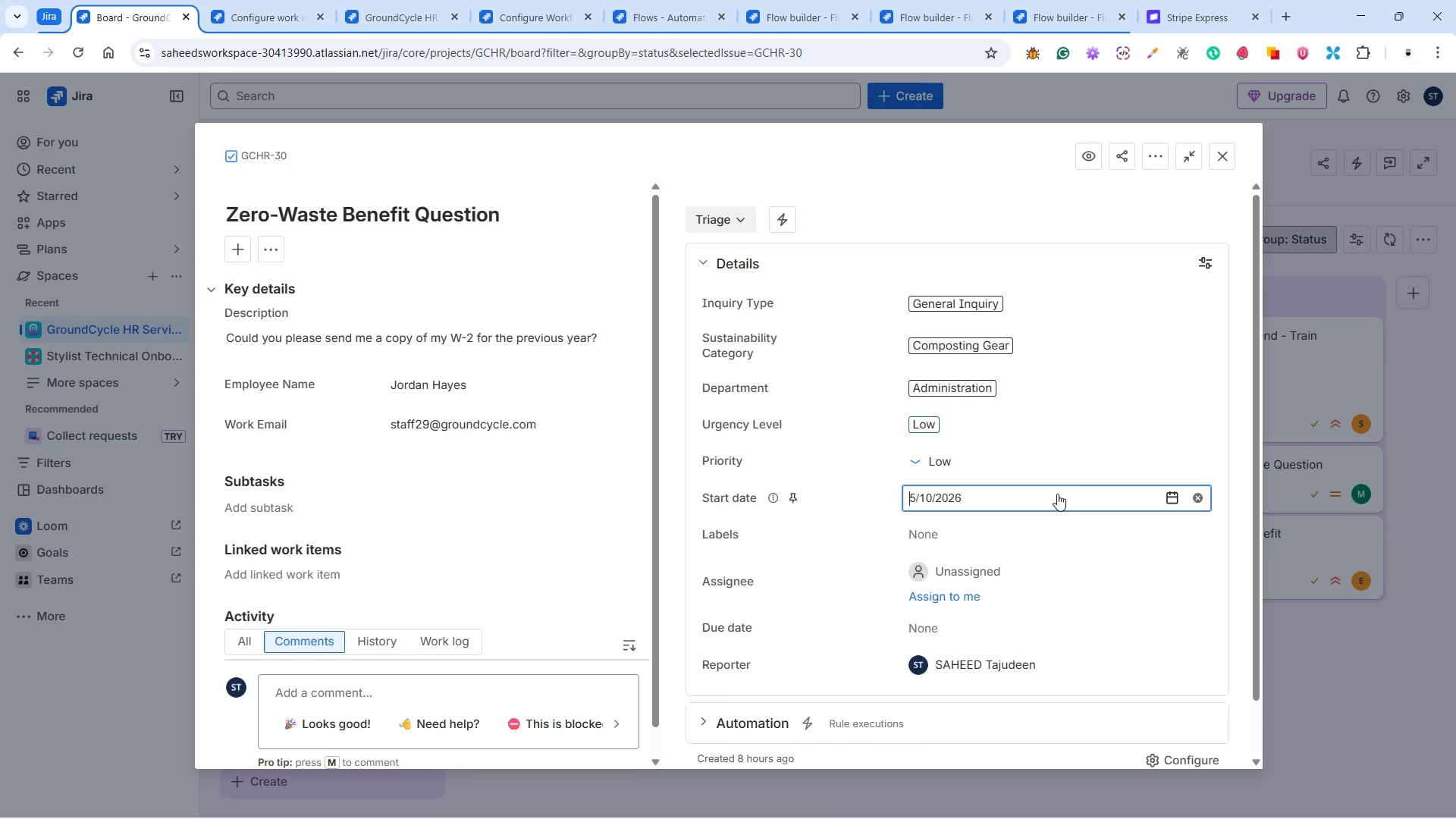 
left_click([1165, 457])
 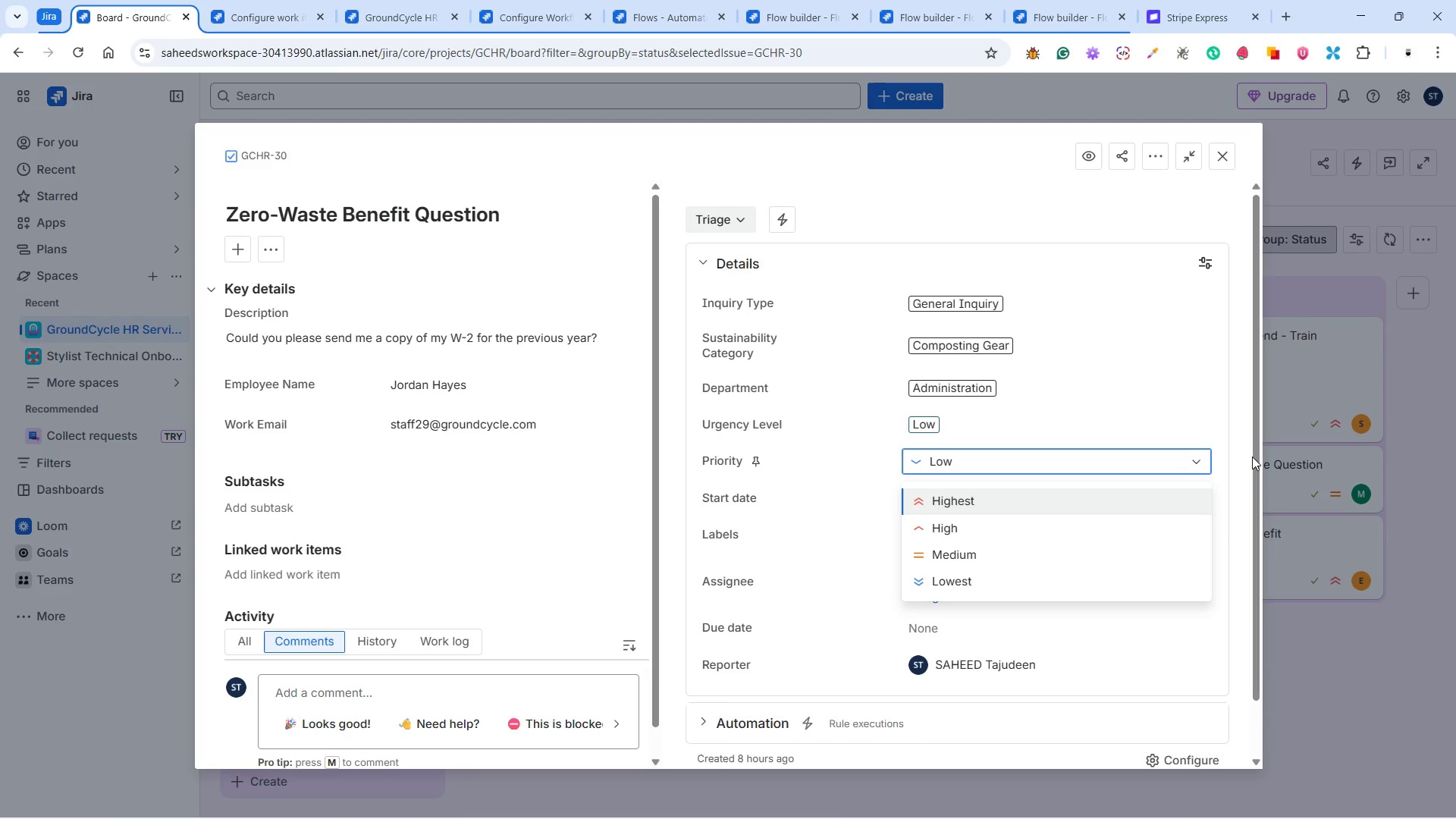 
left_click([1253, 456])
 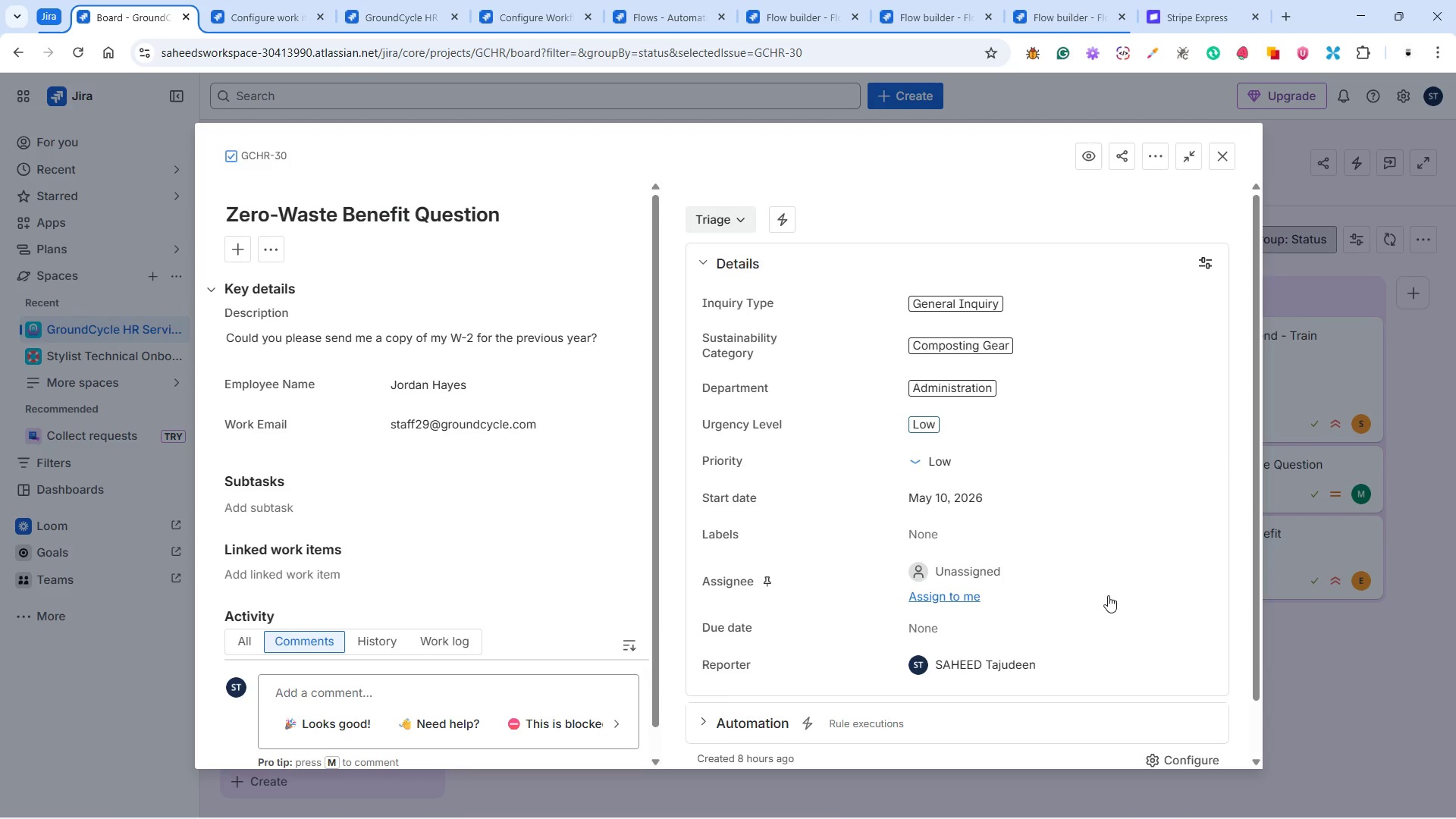 
scroll: coordinate [1043, 525], scroll_direction: down, amount: 4.0
 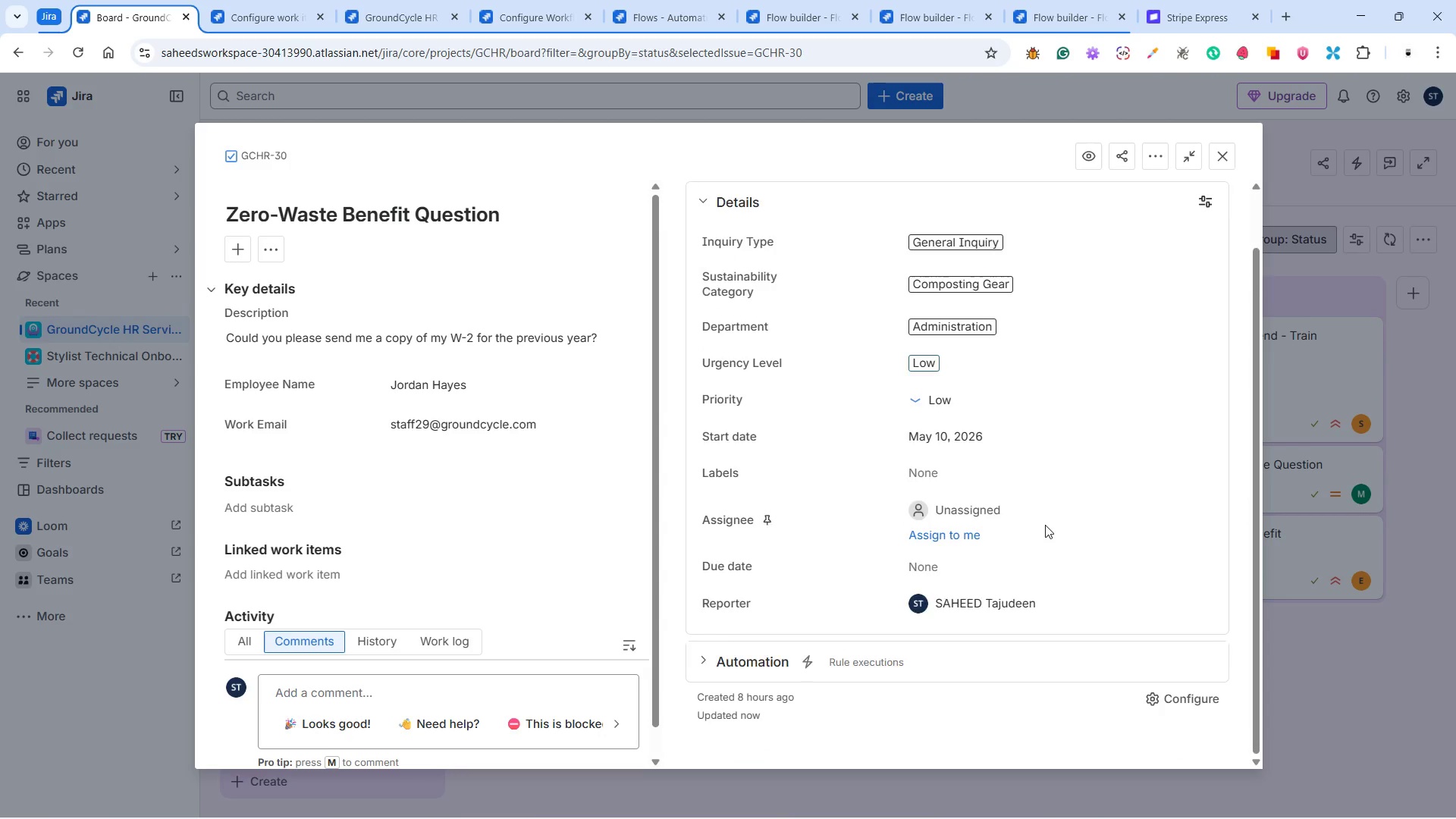 
scroll: coordinate [1045, 525], scroll_direction: up, amount: 5.0
 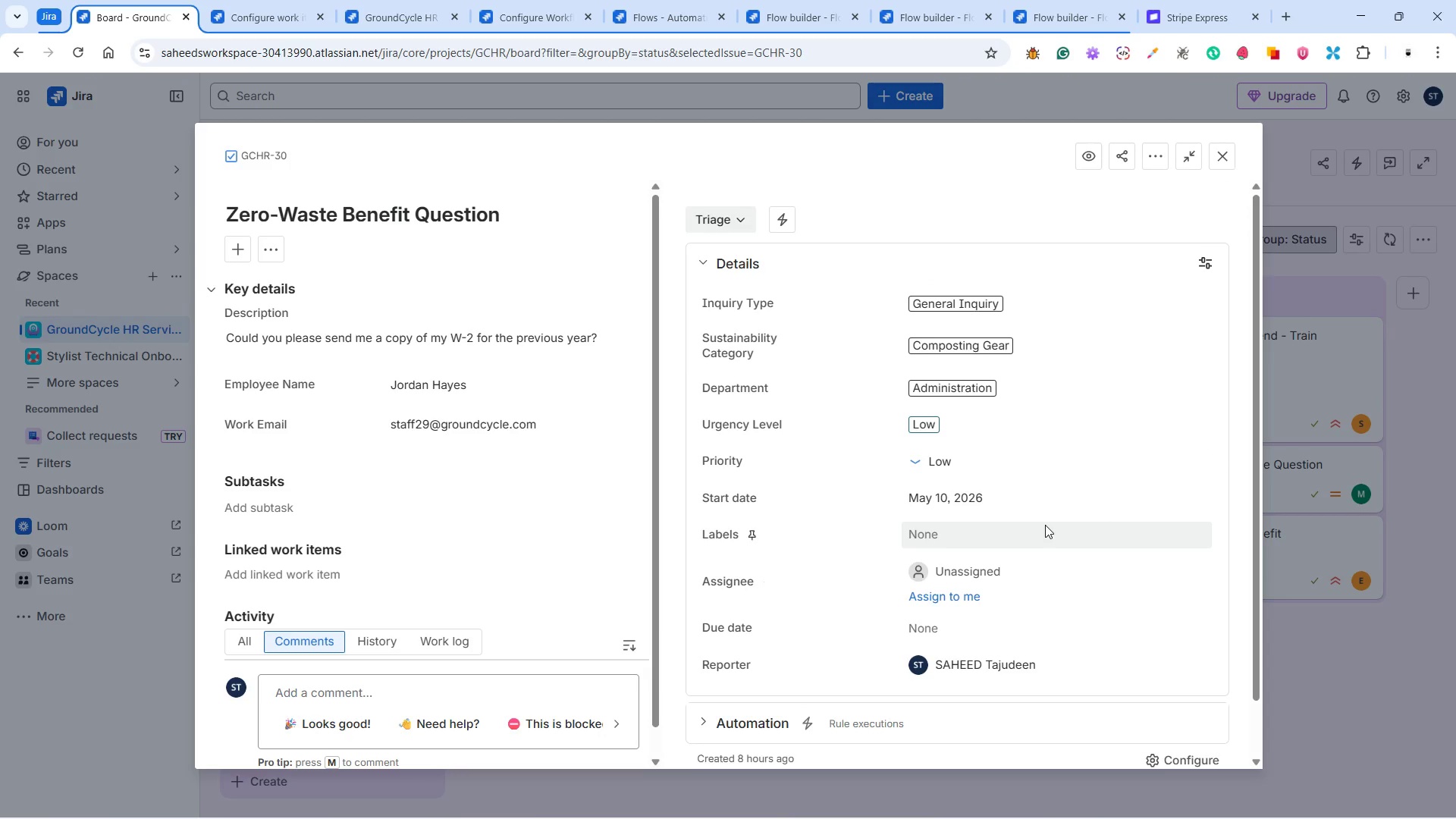 
scroll: coordinate [1045, 526], scroll_direction: down, amount: 2.0
 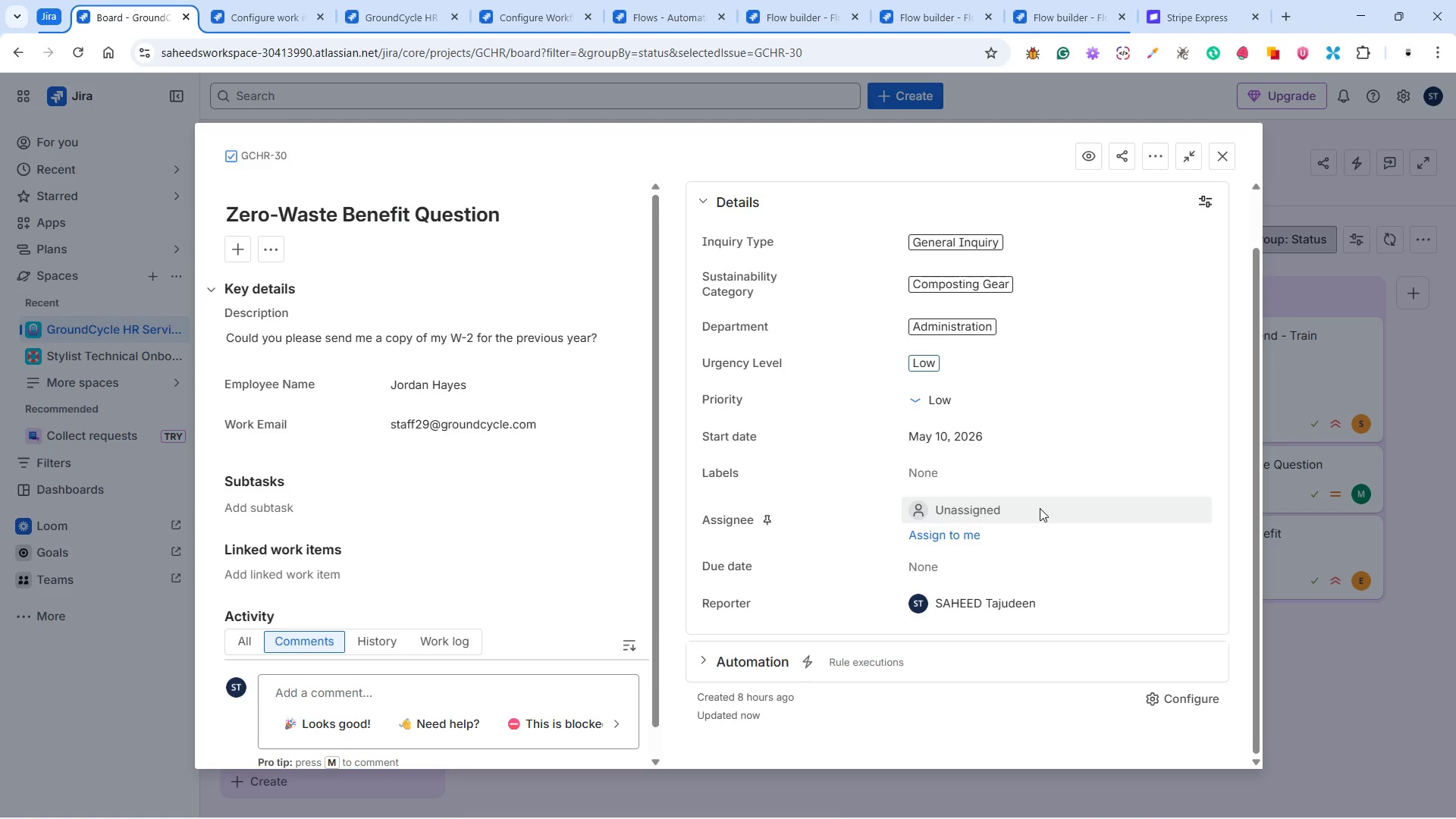 
wait(18.4)
 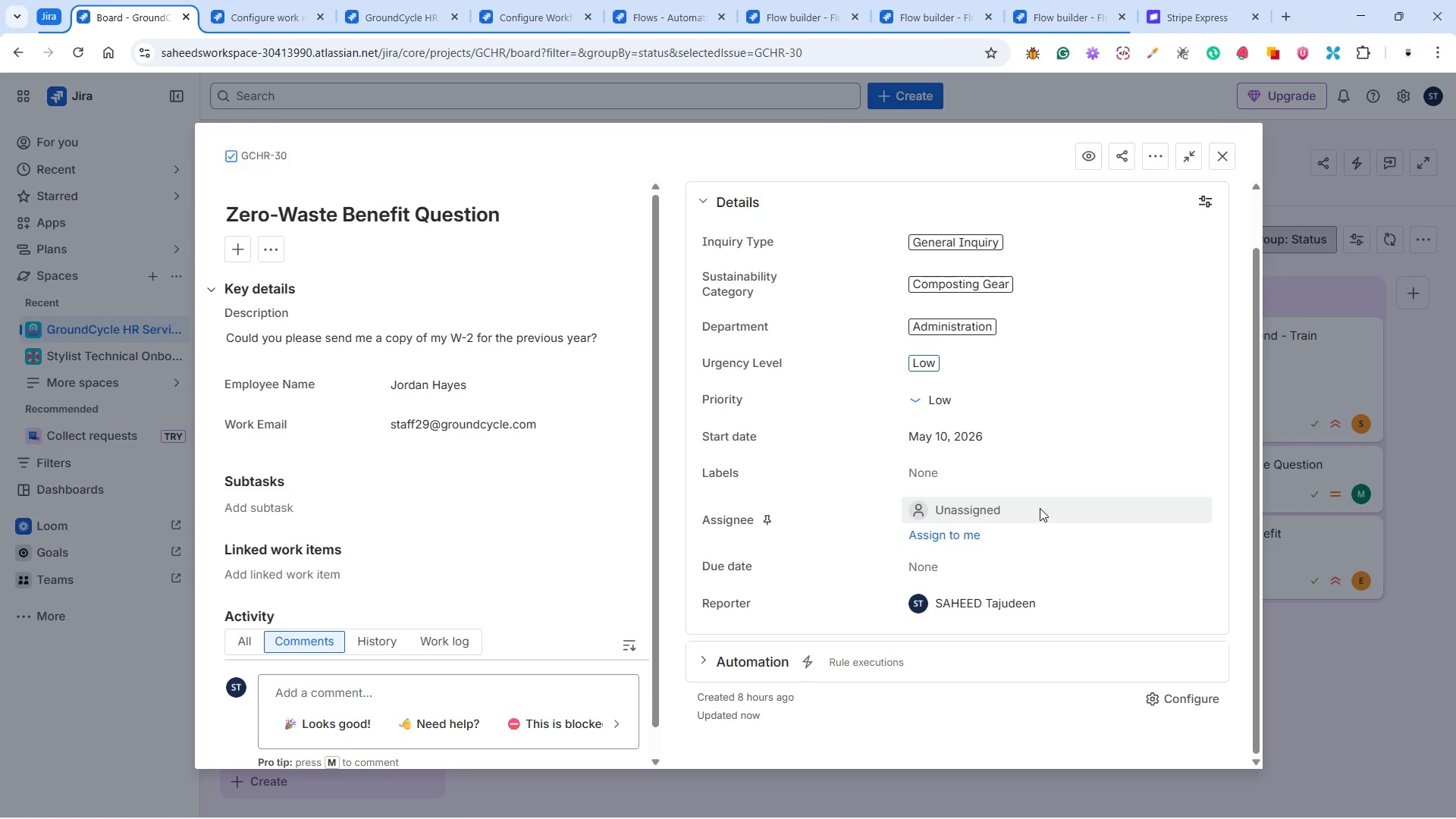 
scroll: coordinate [1092, 531], scroll_direction: down, amount: 1.0
 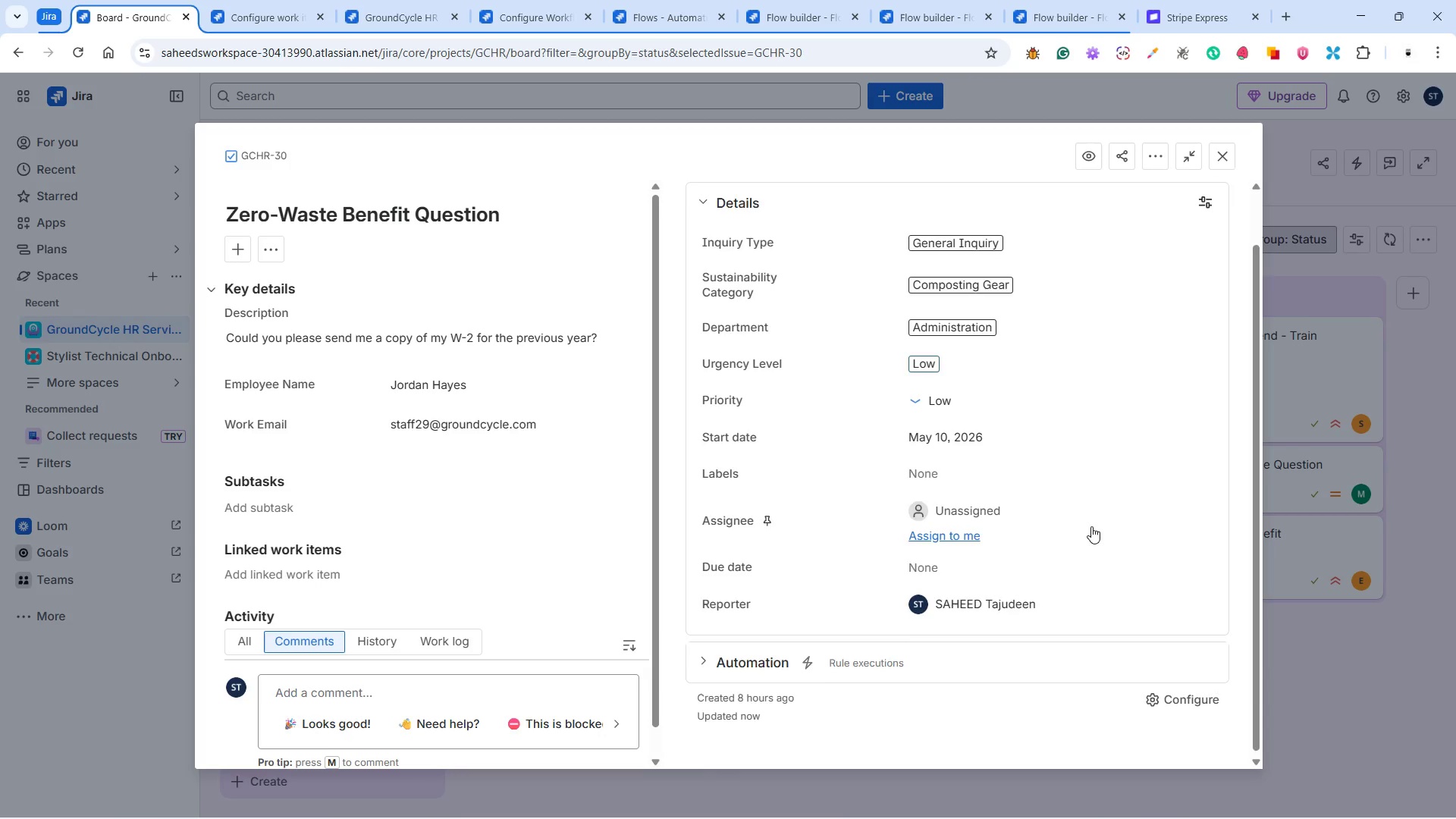 
scroll: coordinate [1091, 526], scroll_direction: up, amount: 2.0
 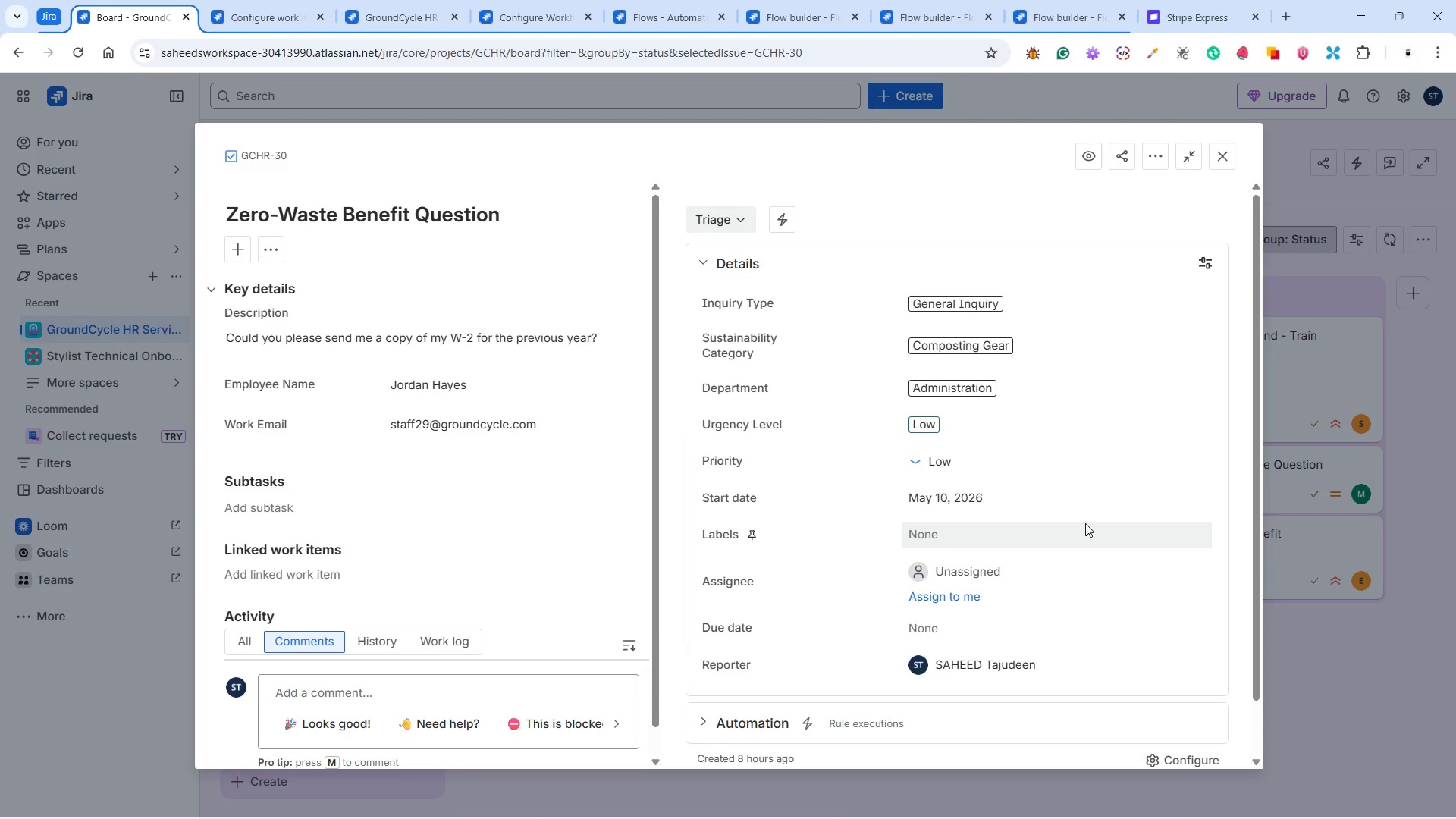 
scroll: coordinate [1078, 519], scroll_direction: down, amount: 2.0
 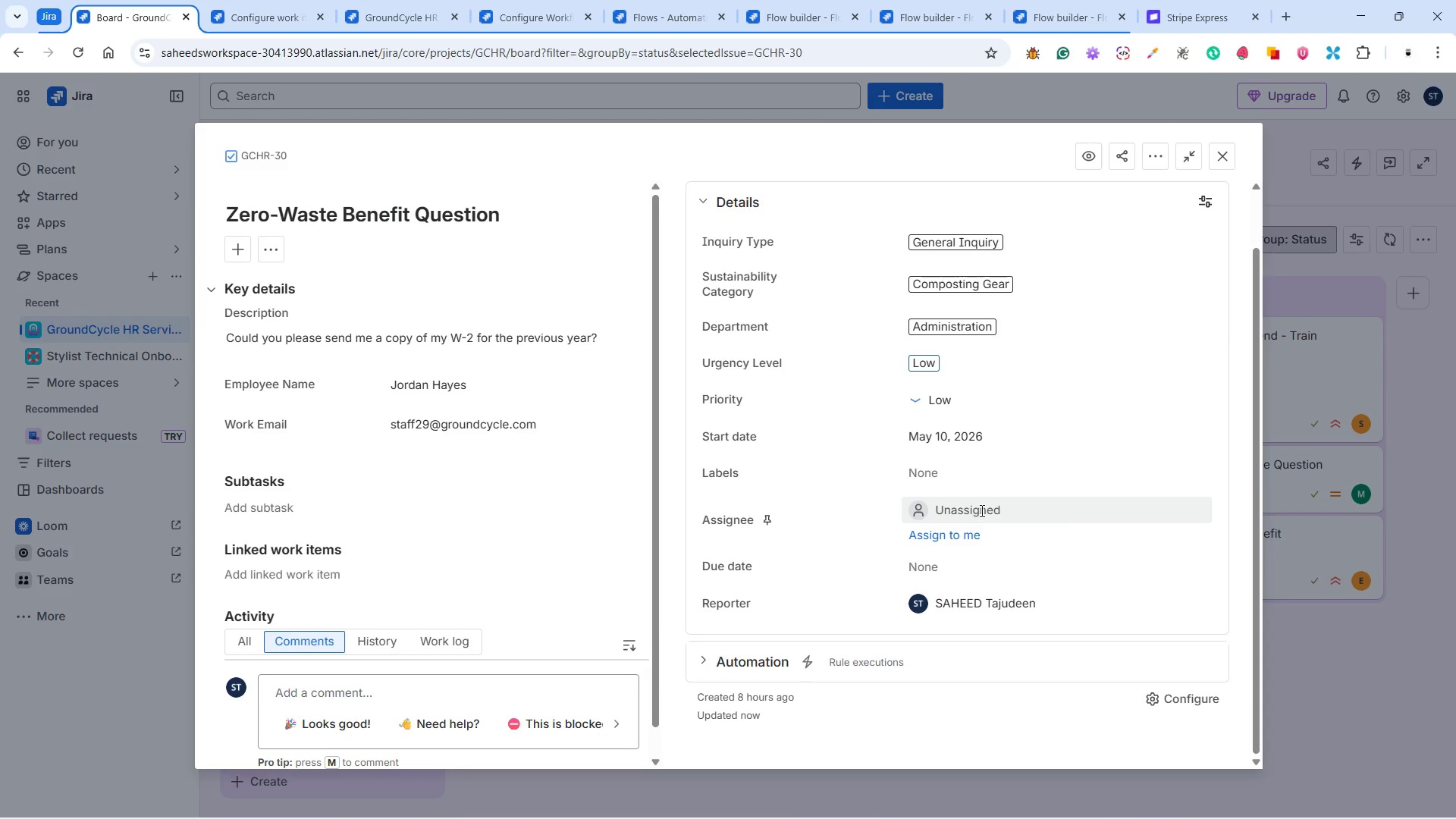 
left_click([981, 510])
 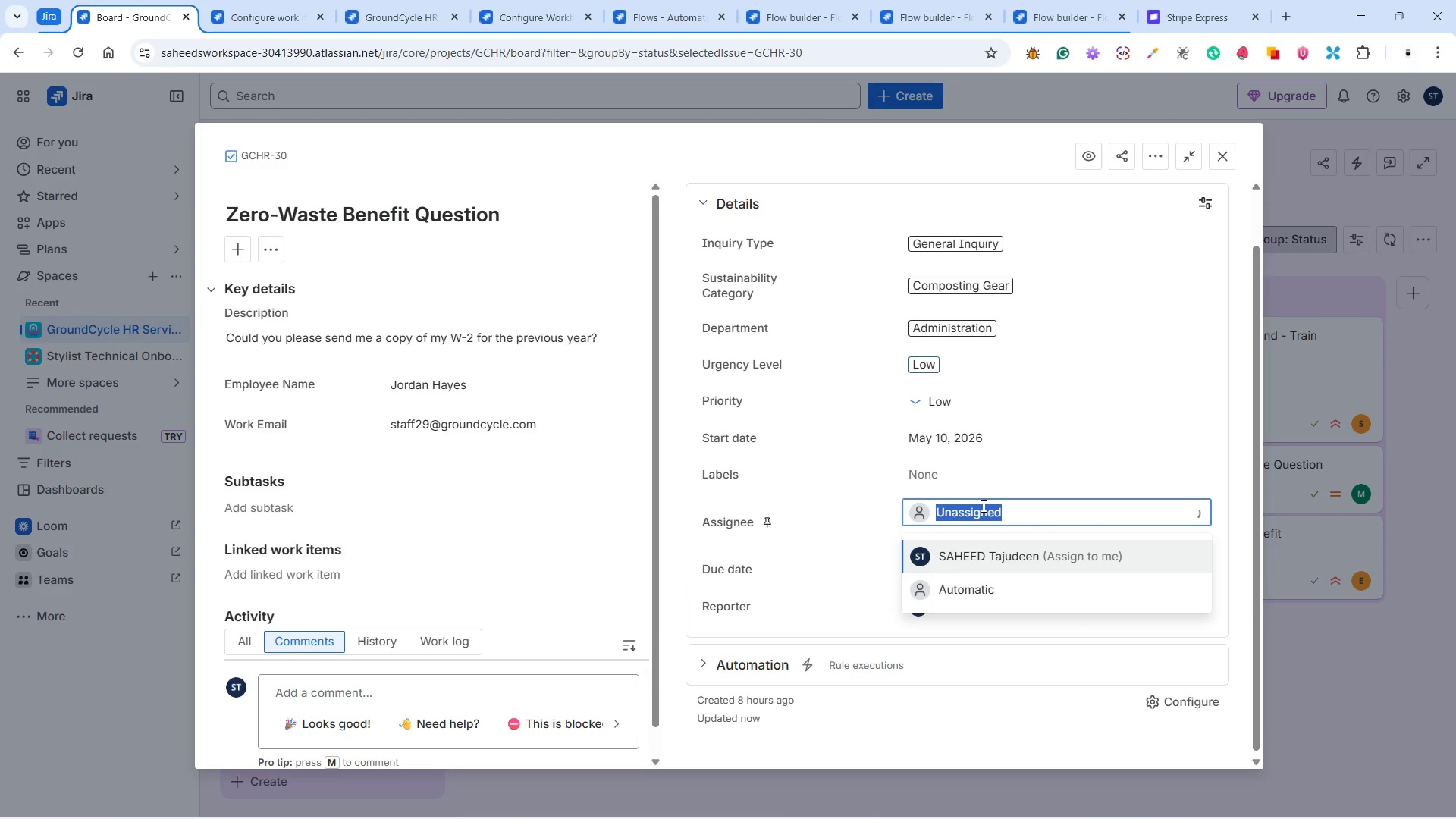 
scroll: coordinate [982, 506], scroll_direction: down, amount: 1.0
 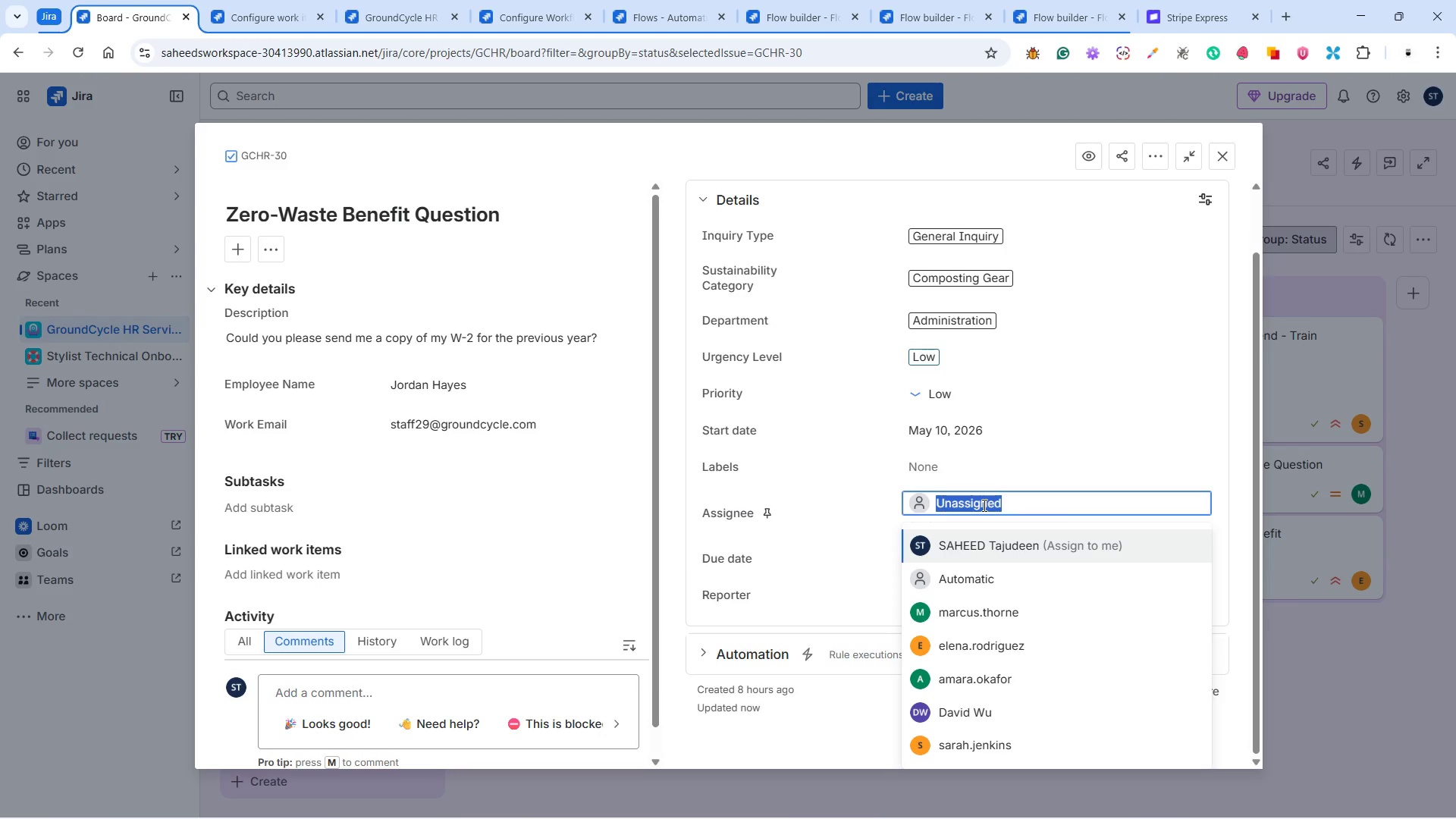 
wait(16.95)
 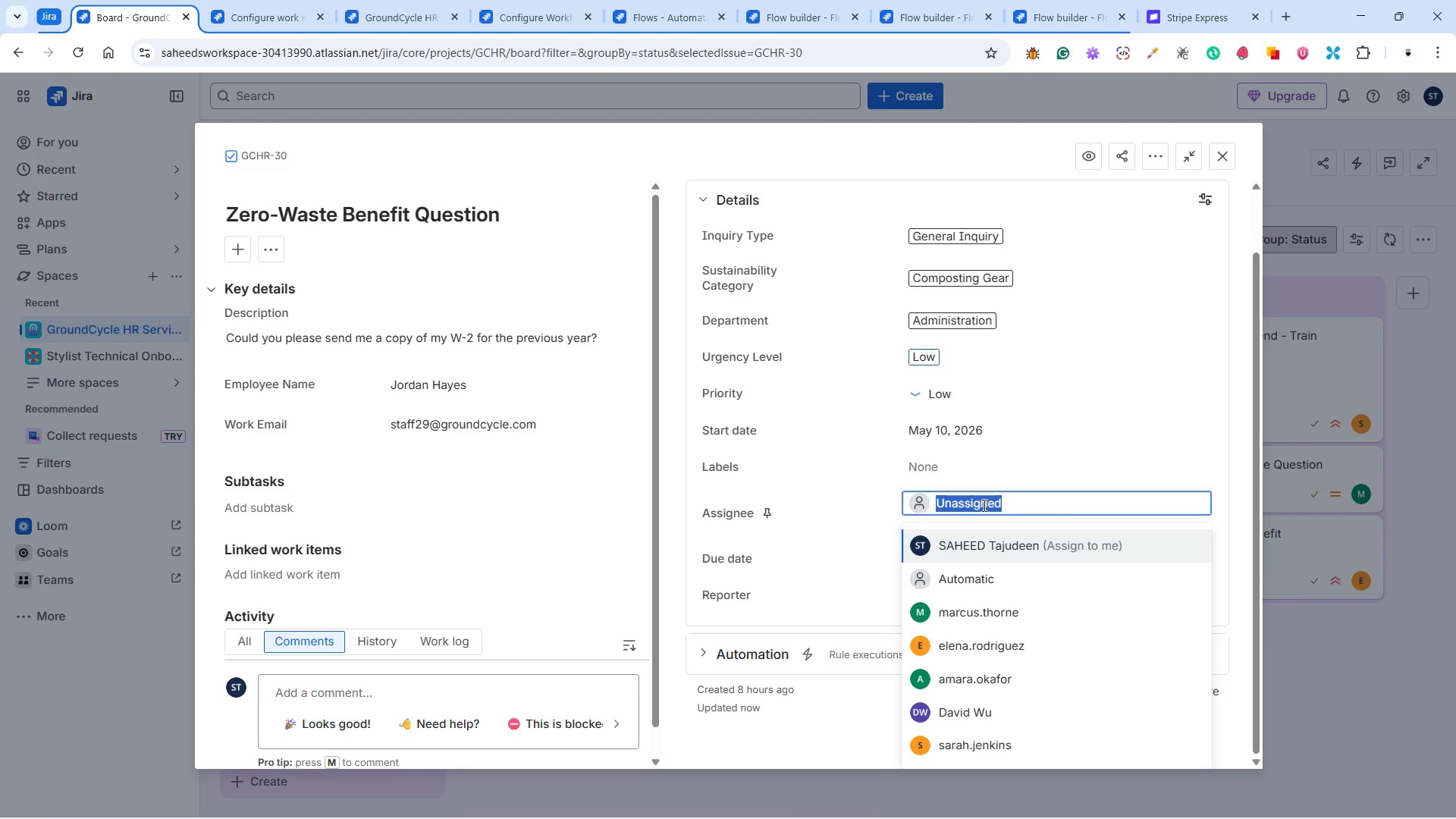 
left_click([1012, 575])
 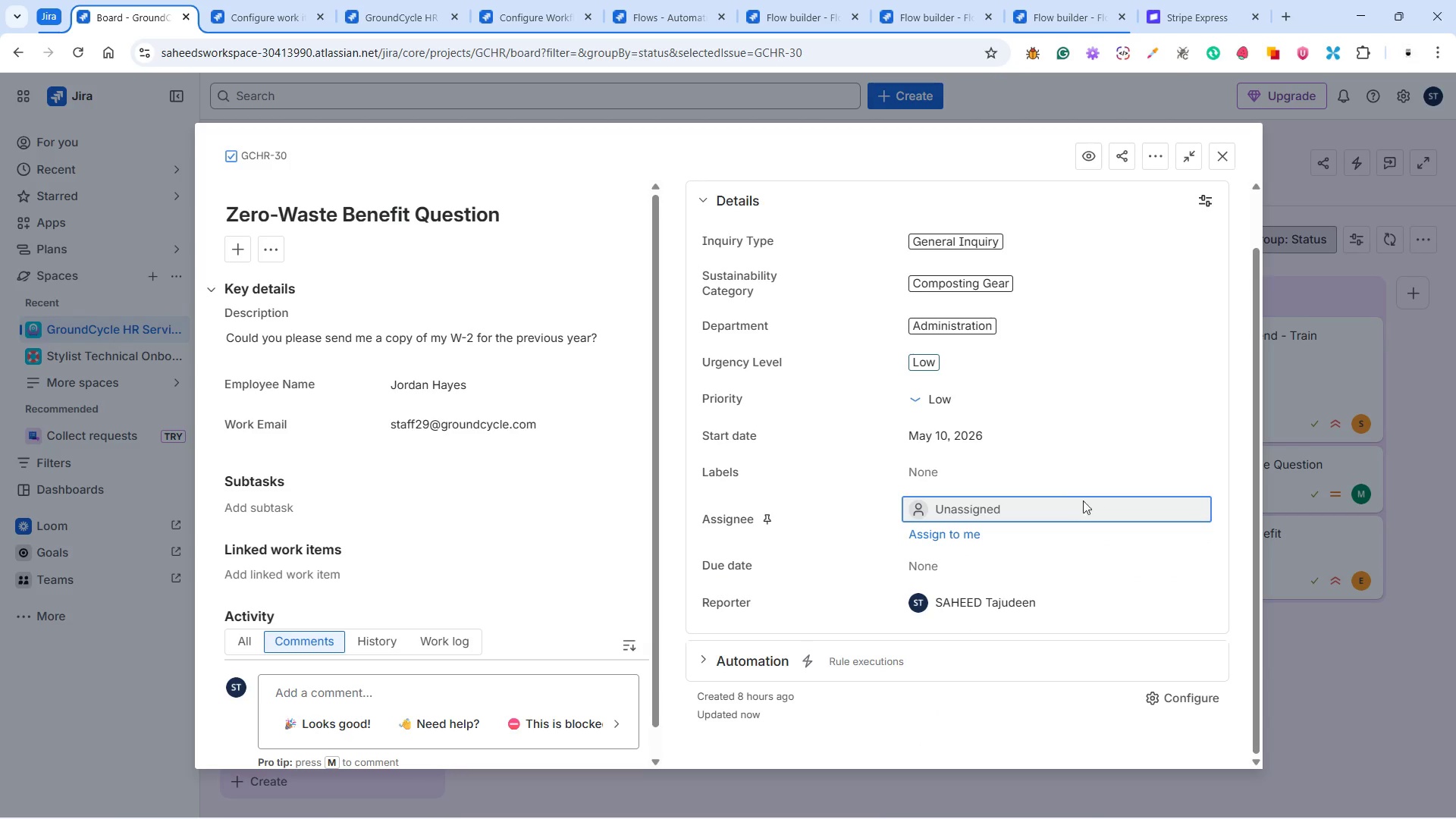 
left_click([1038, 508])
 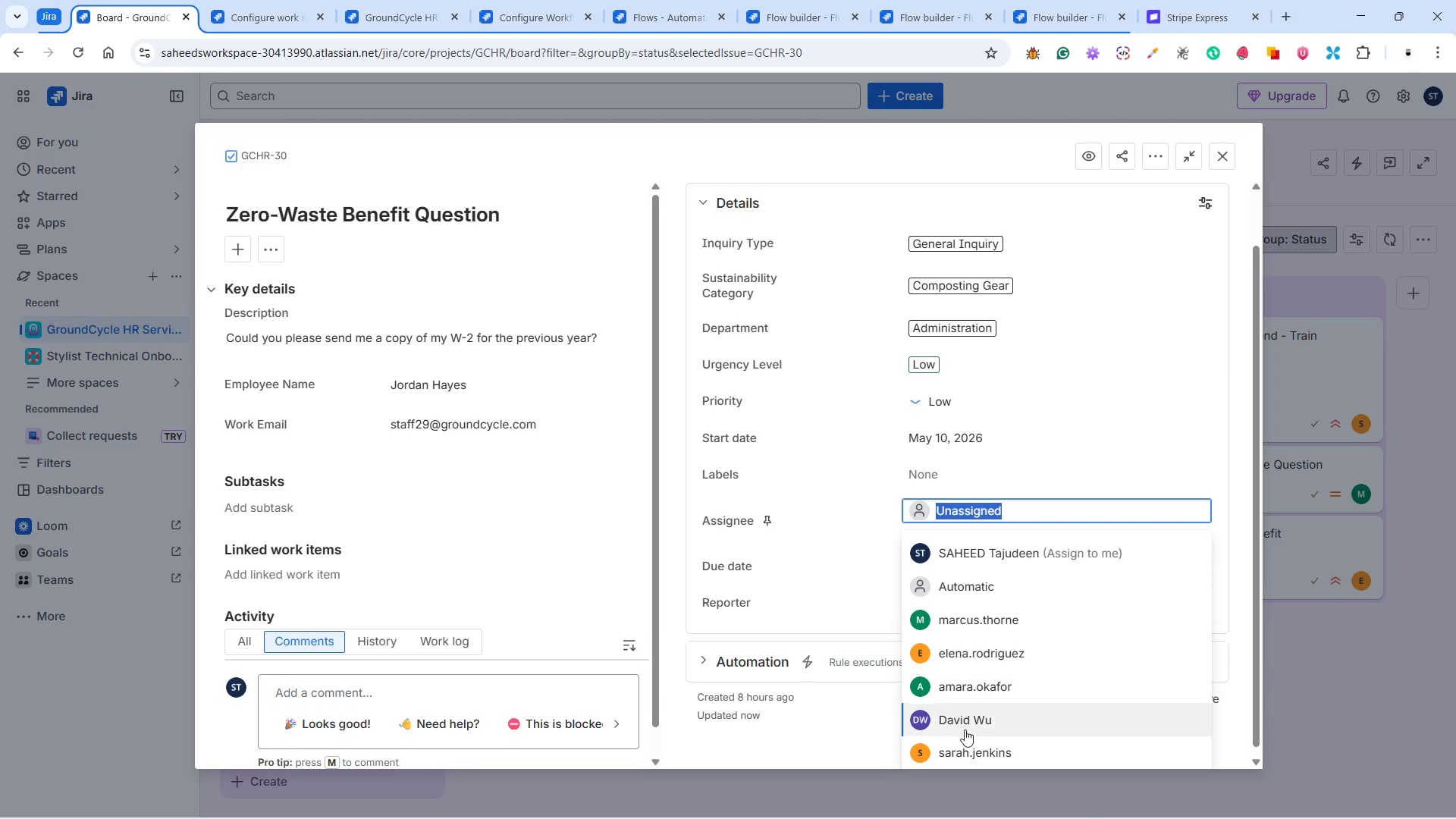 
left_click([981, 754])
 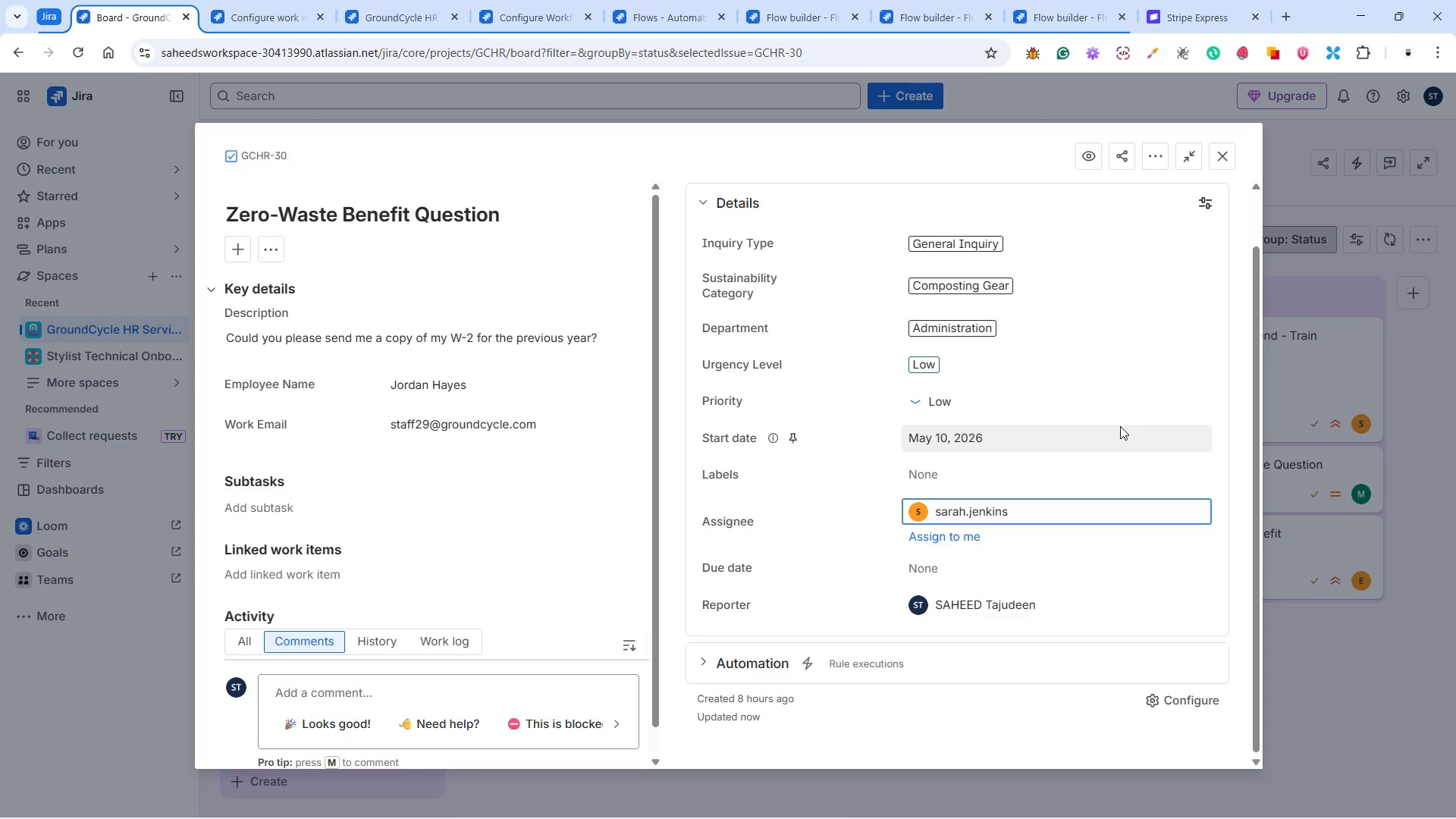 
wait(47.62)
 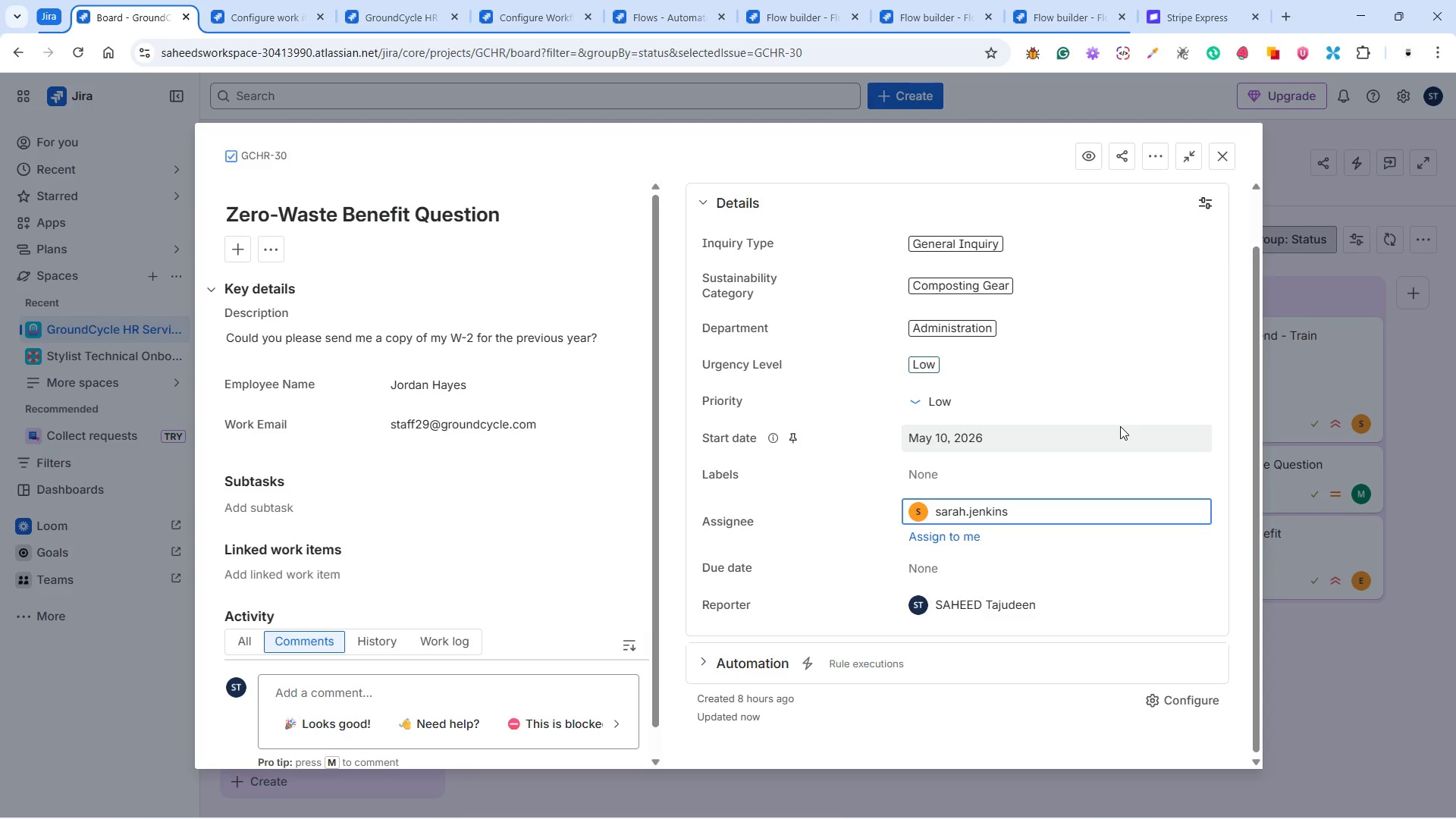 
left_click([974, 402])
 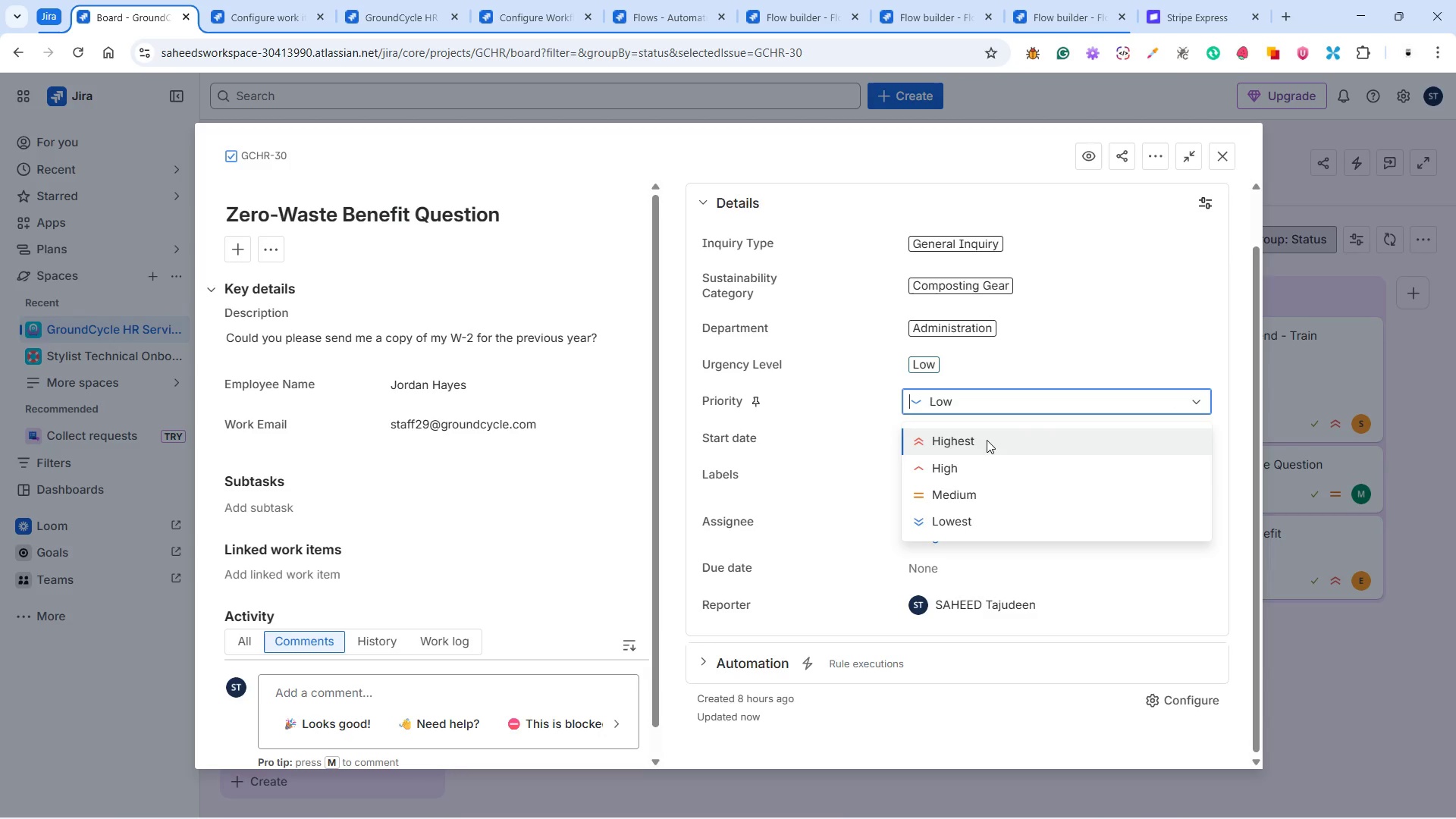 
left_click([987, 440])
 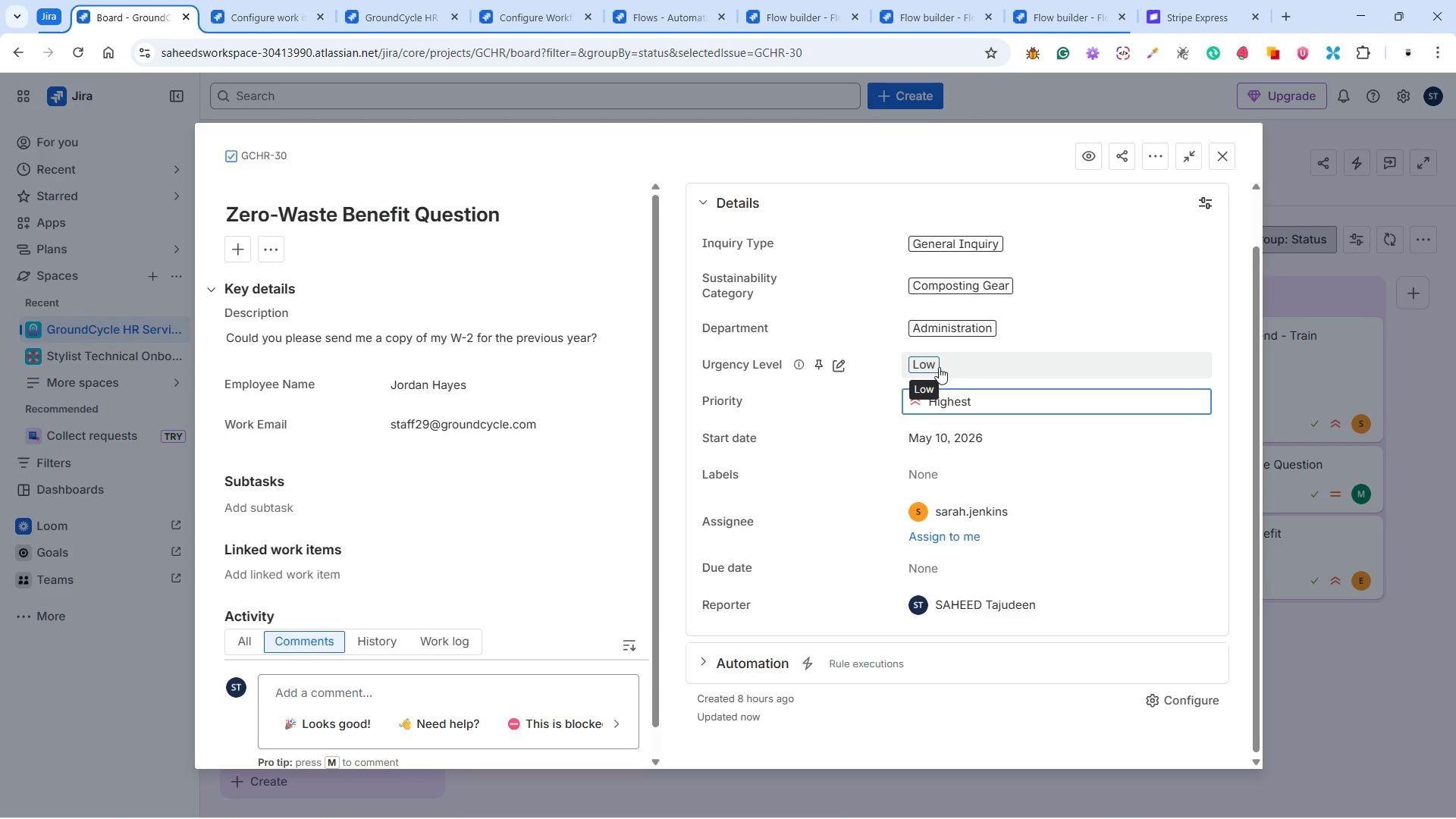 
wait(28.0)
 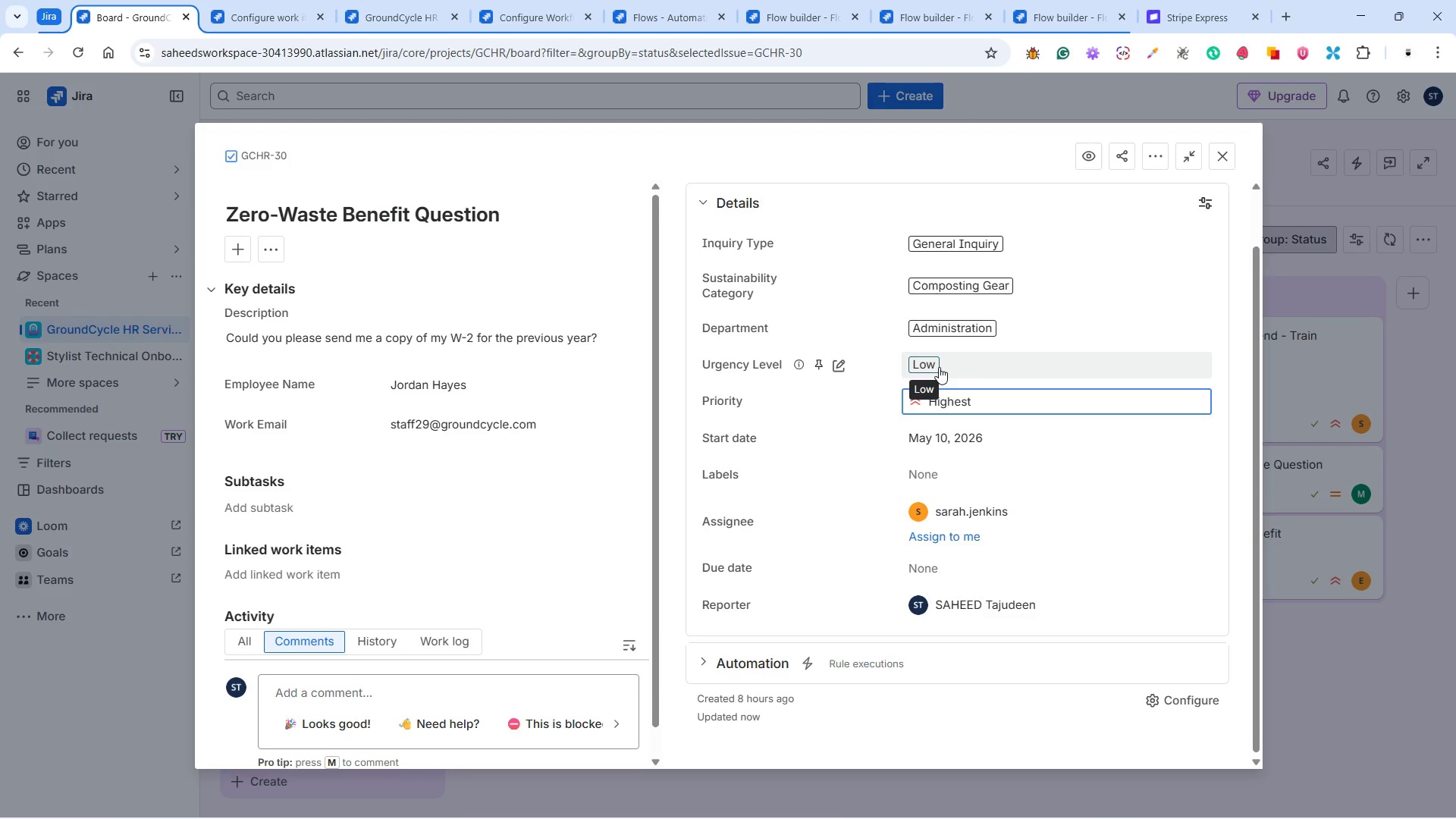 
left_click_drag(start_coordinate=[939, 362], to_coordinate=[936, 347])
 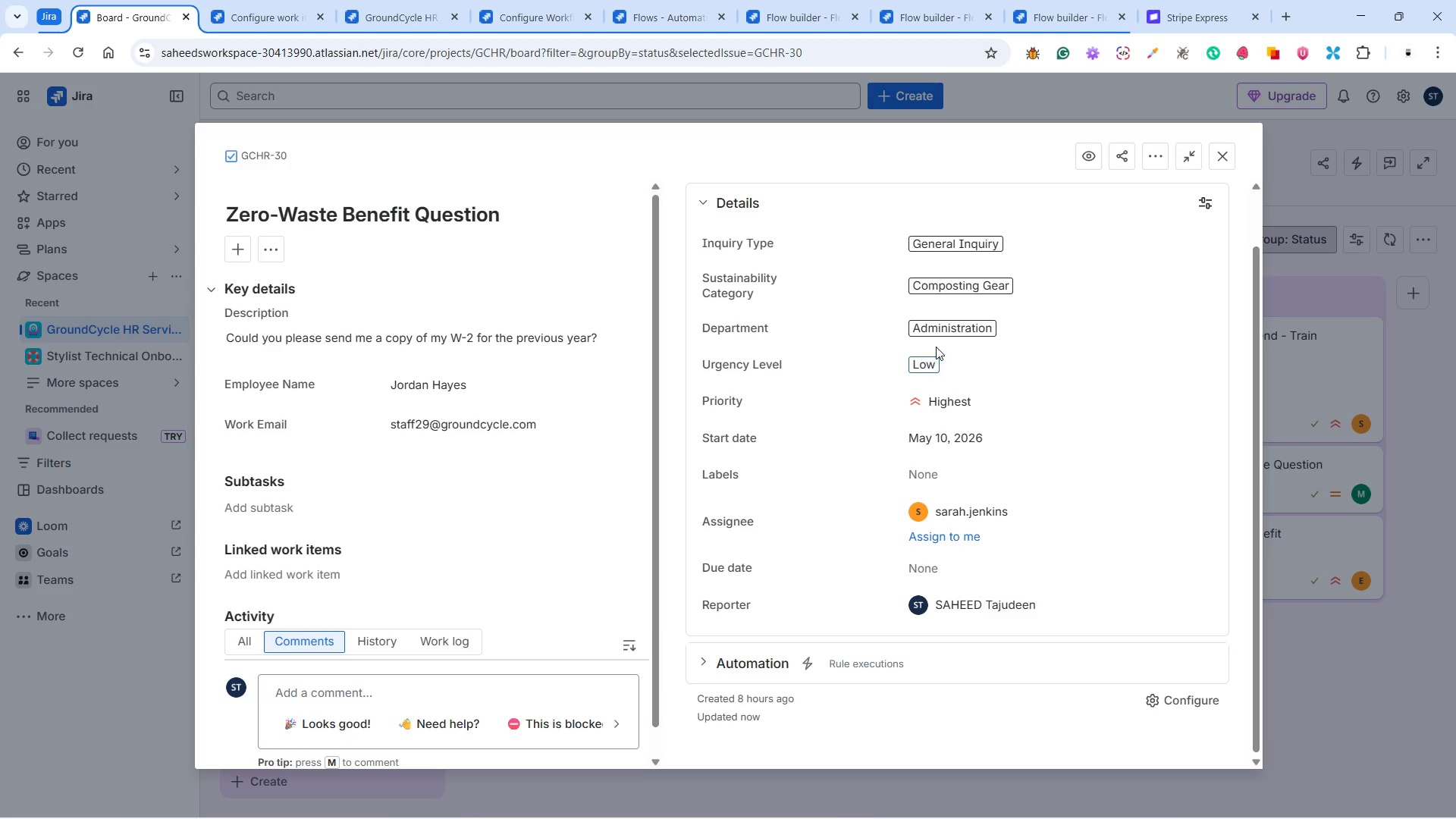 
left_click_drag(start_coordinate=[936, 347], to_coordinate=[934, 313])
 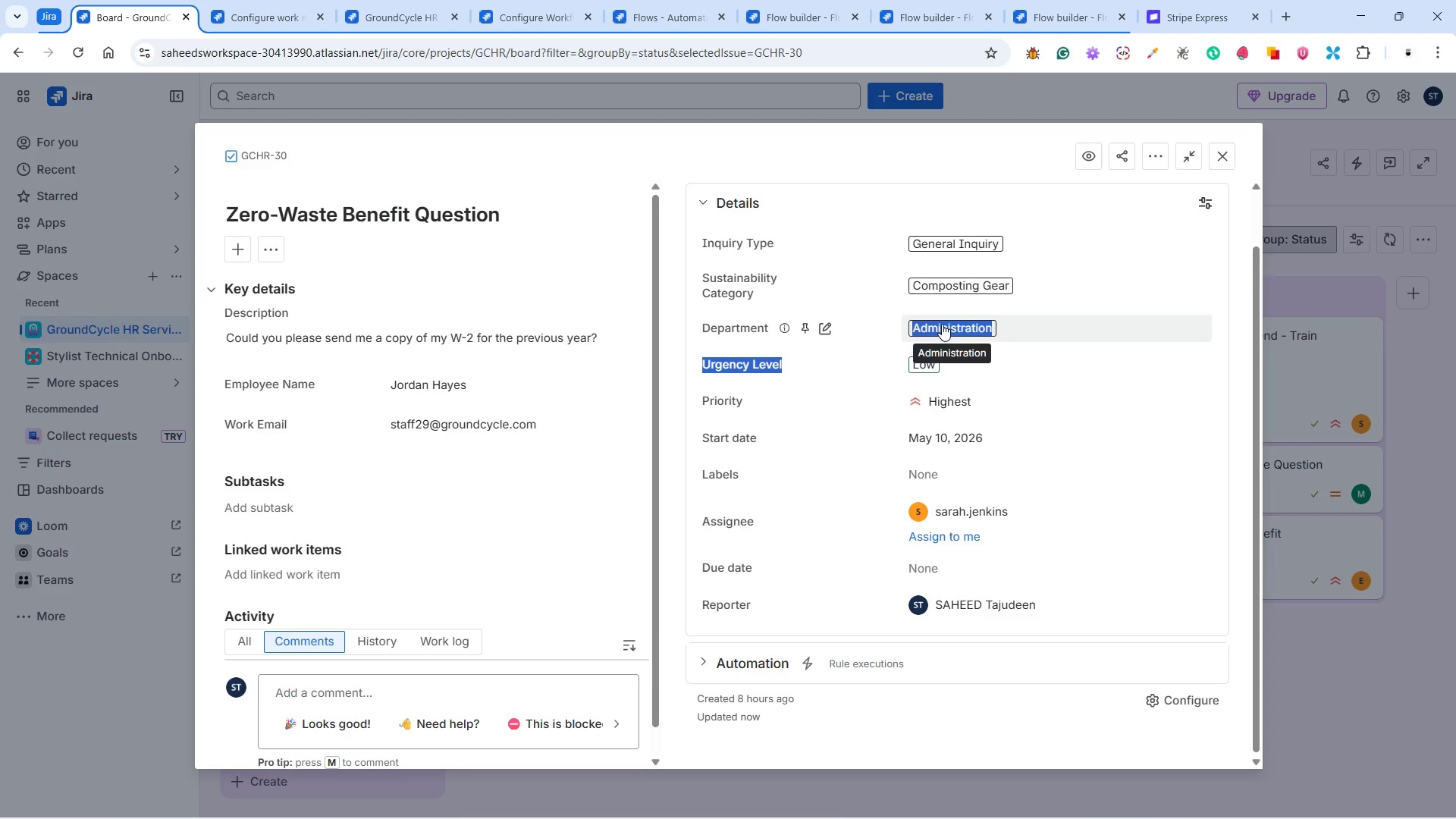 
wait(20.53)
 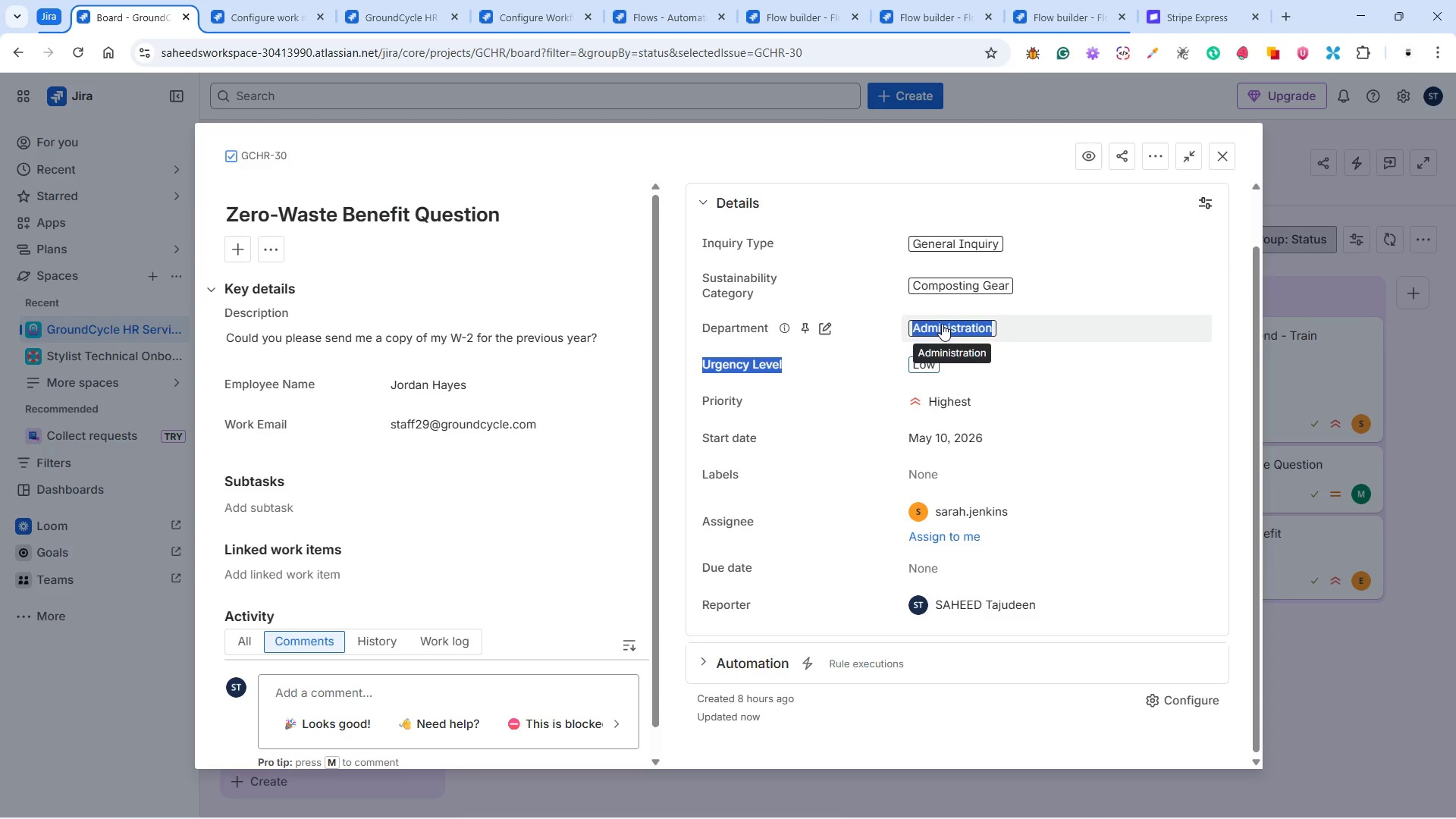 
left_click([1003, 474])
 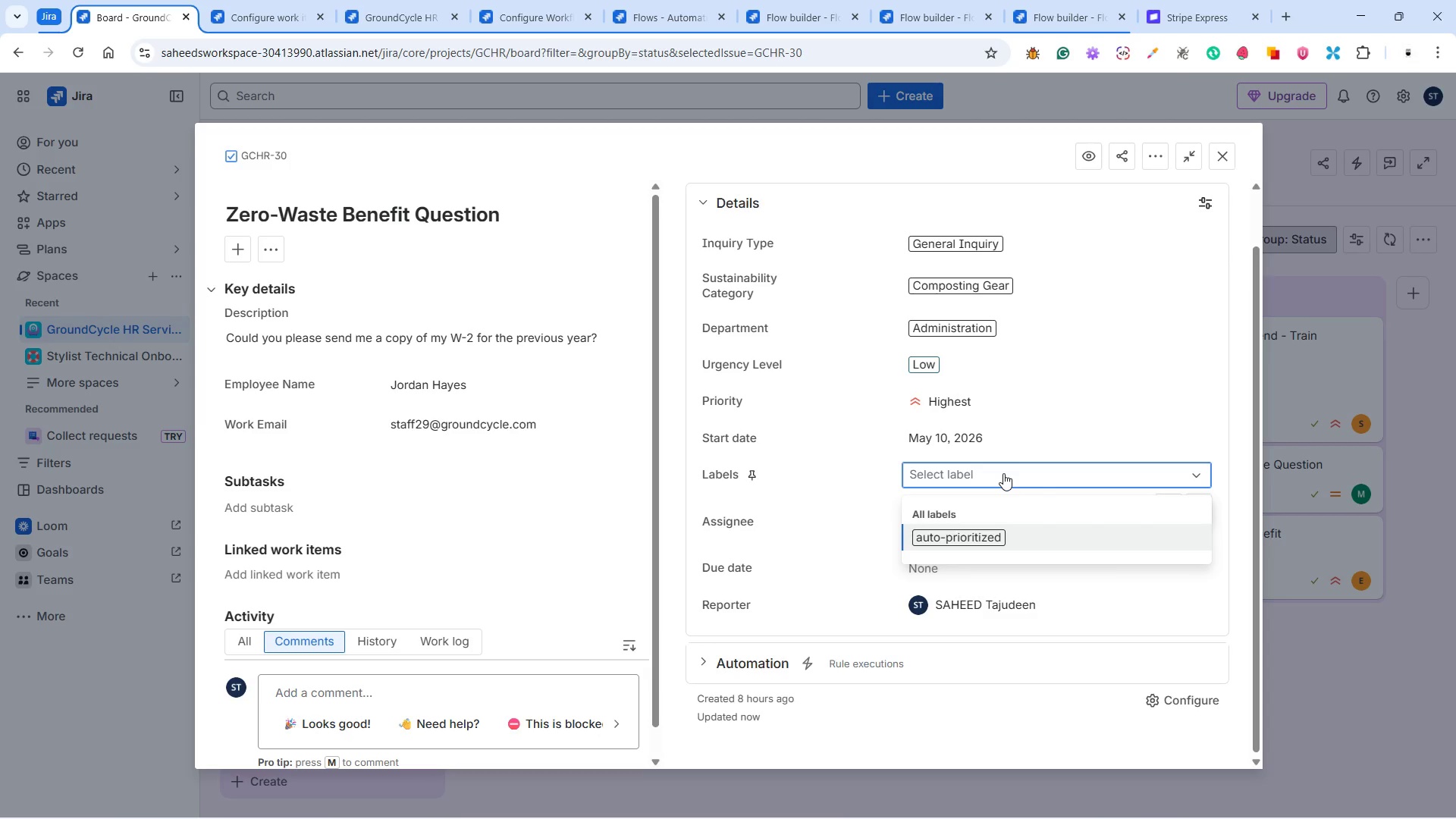 
wait(5.69)
 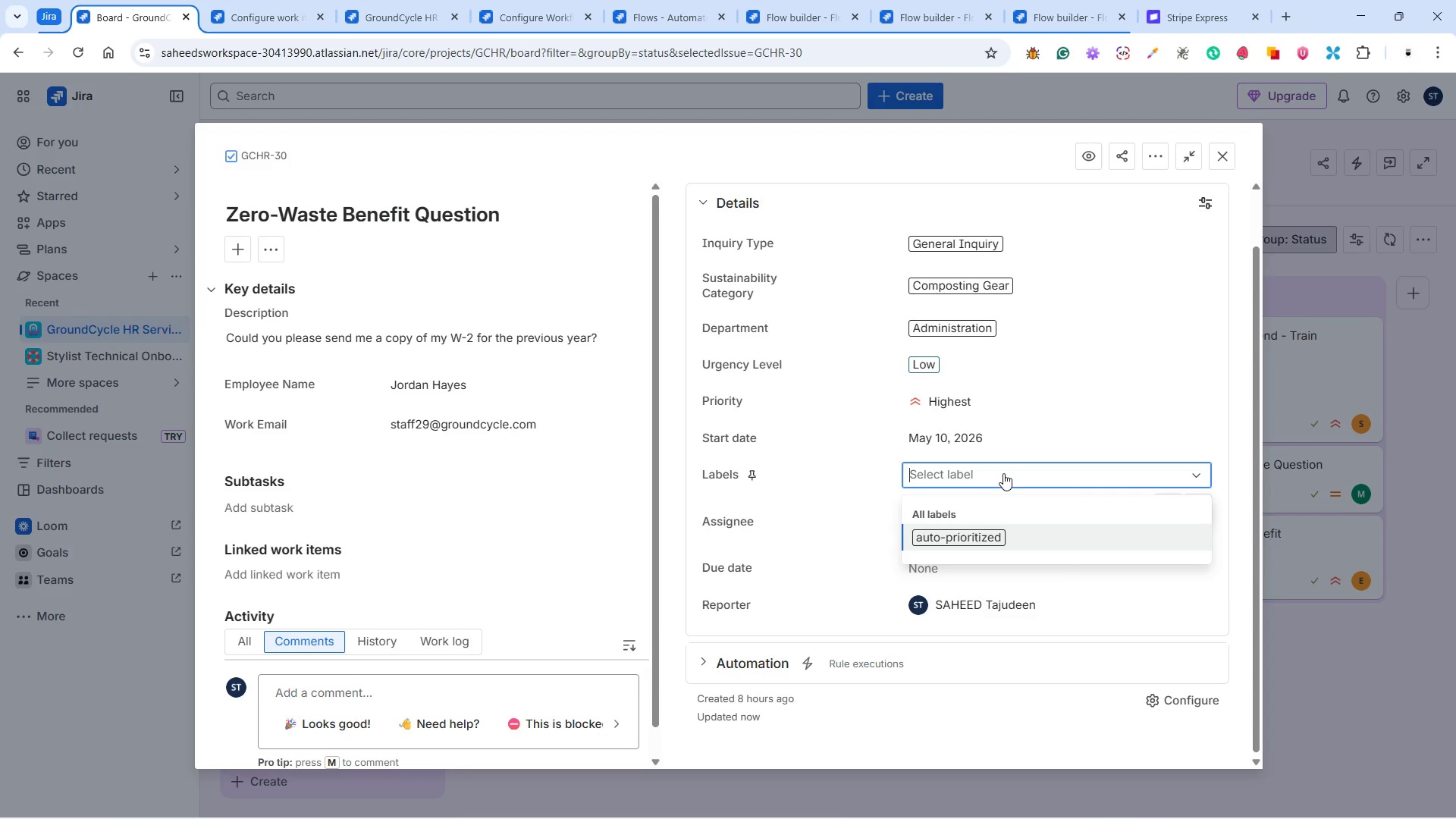 
left_click([1238, 401])
 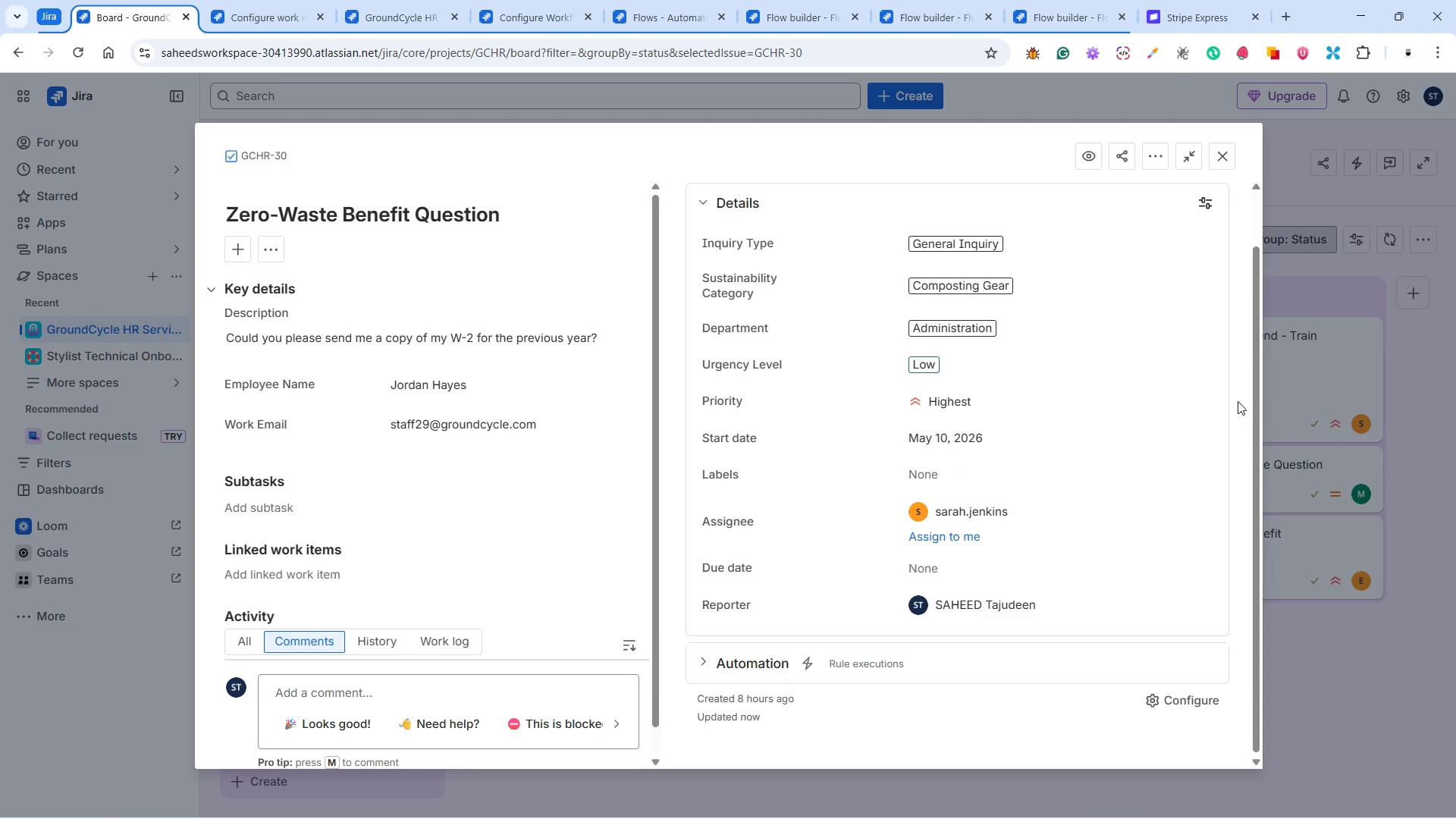 
wait(6.12)
 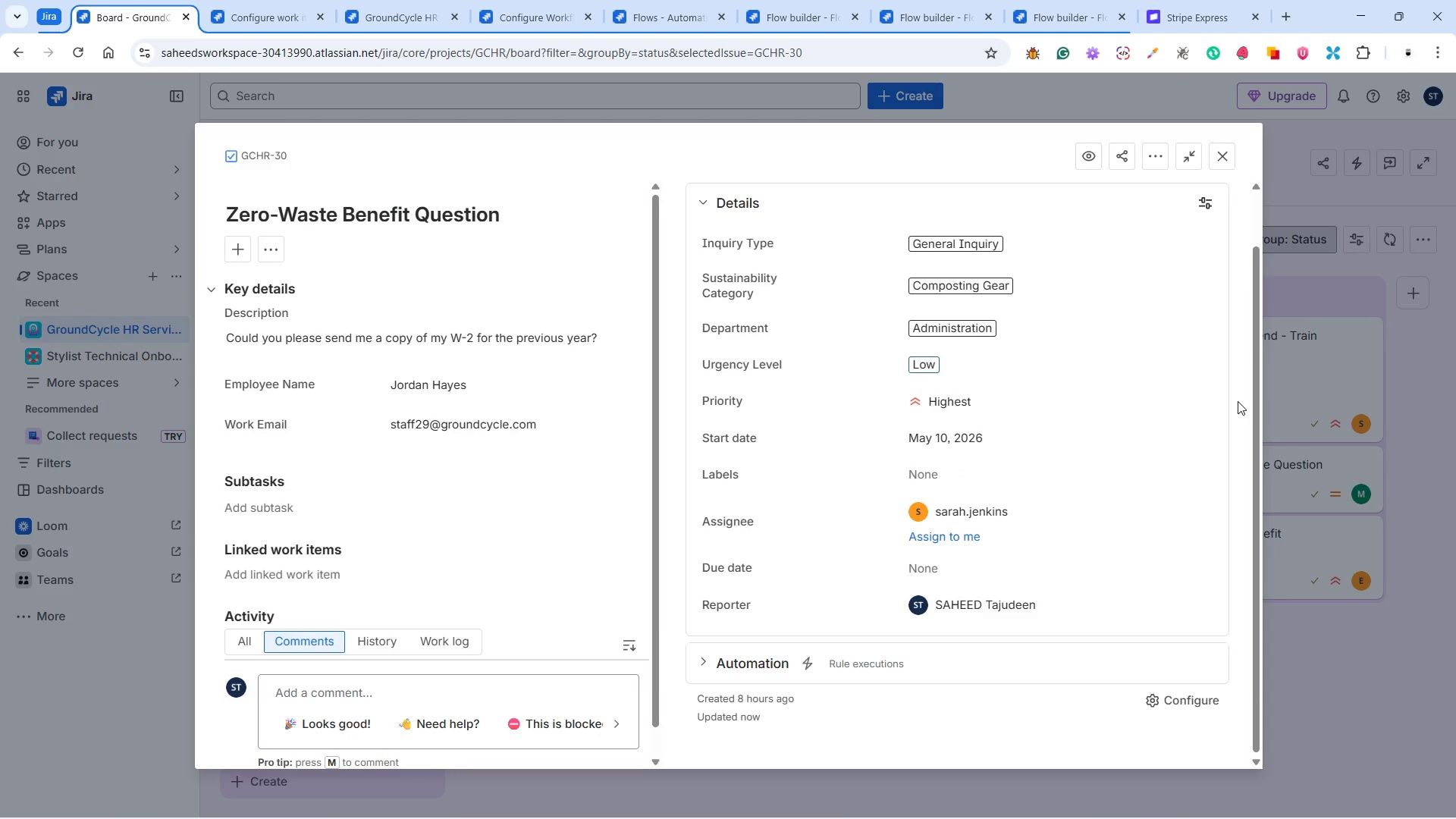 
scroll: coordinate [938, 369], scroll_direction: up, amount: 6.0
 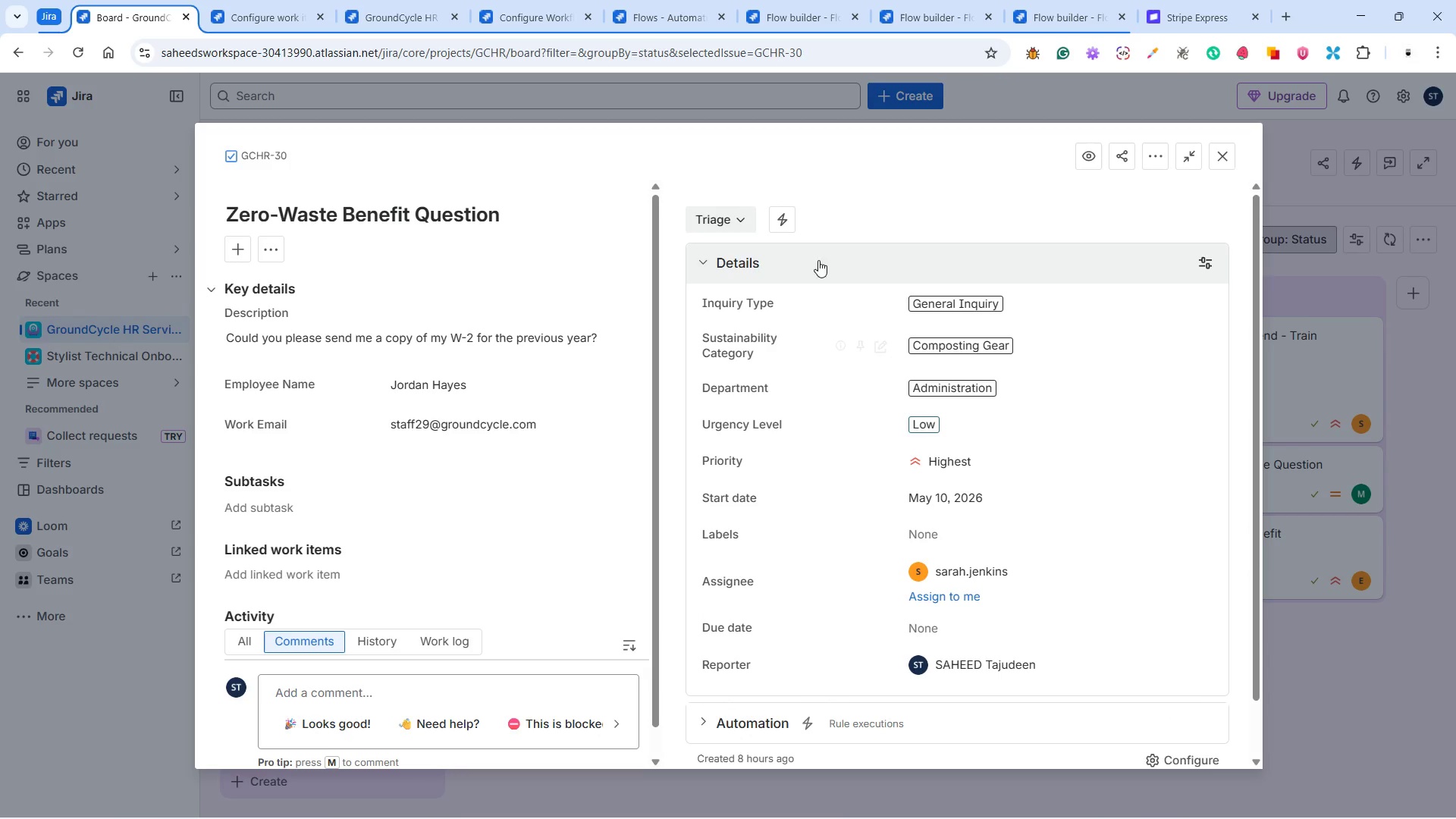 
left_click([728, 224])
 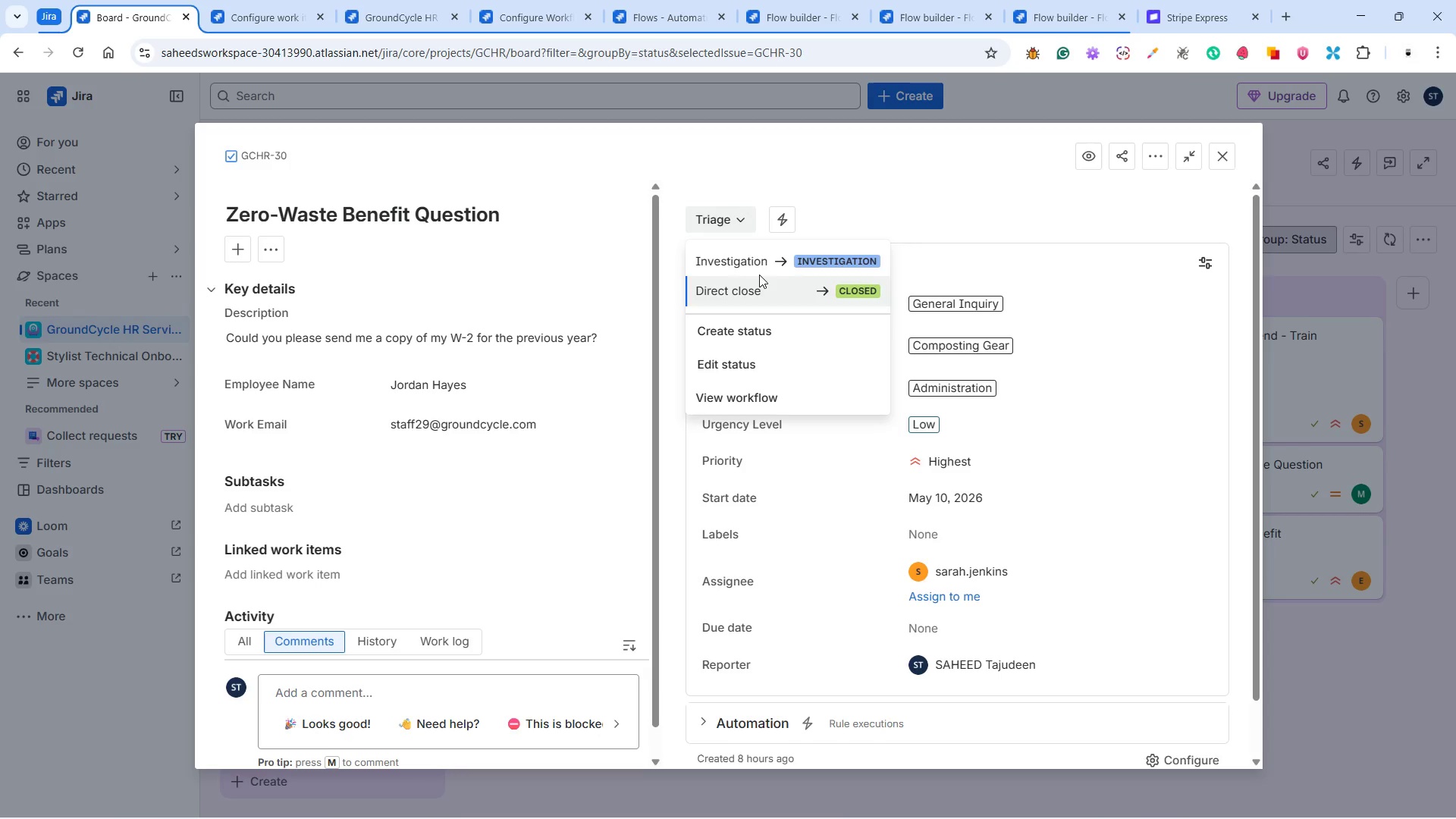 
left_click([758, 268])
 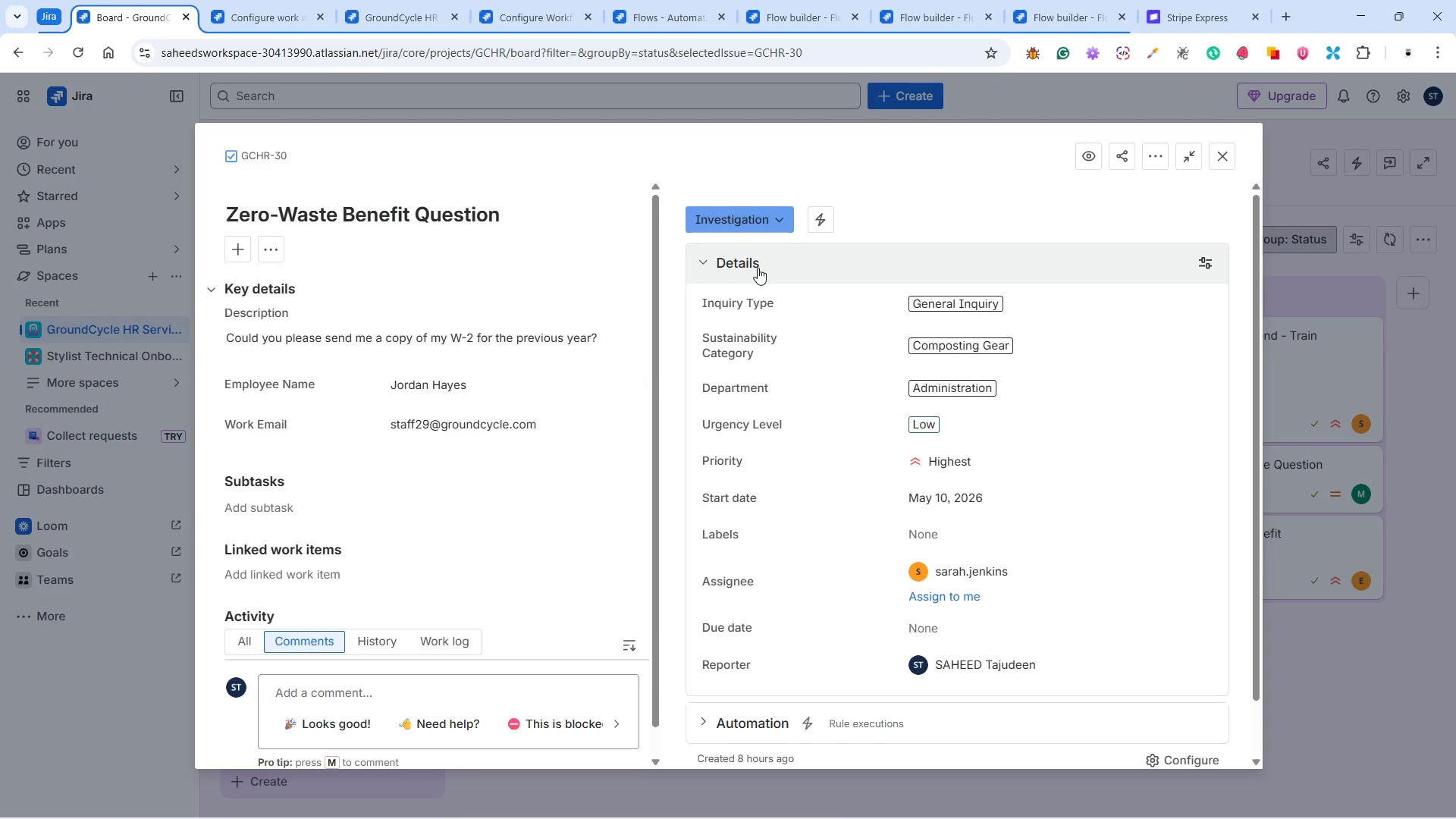 
wait(19.84)
 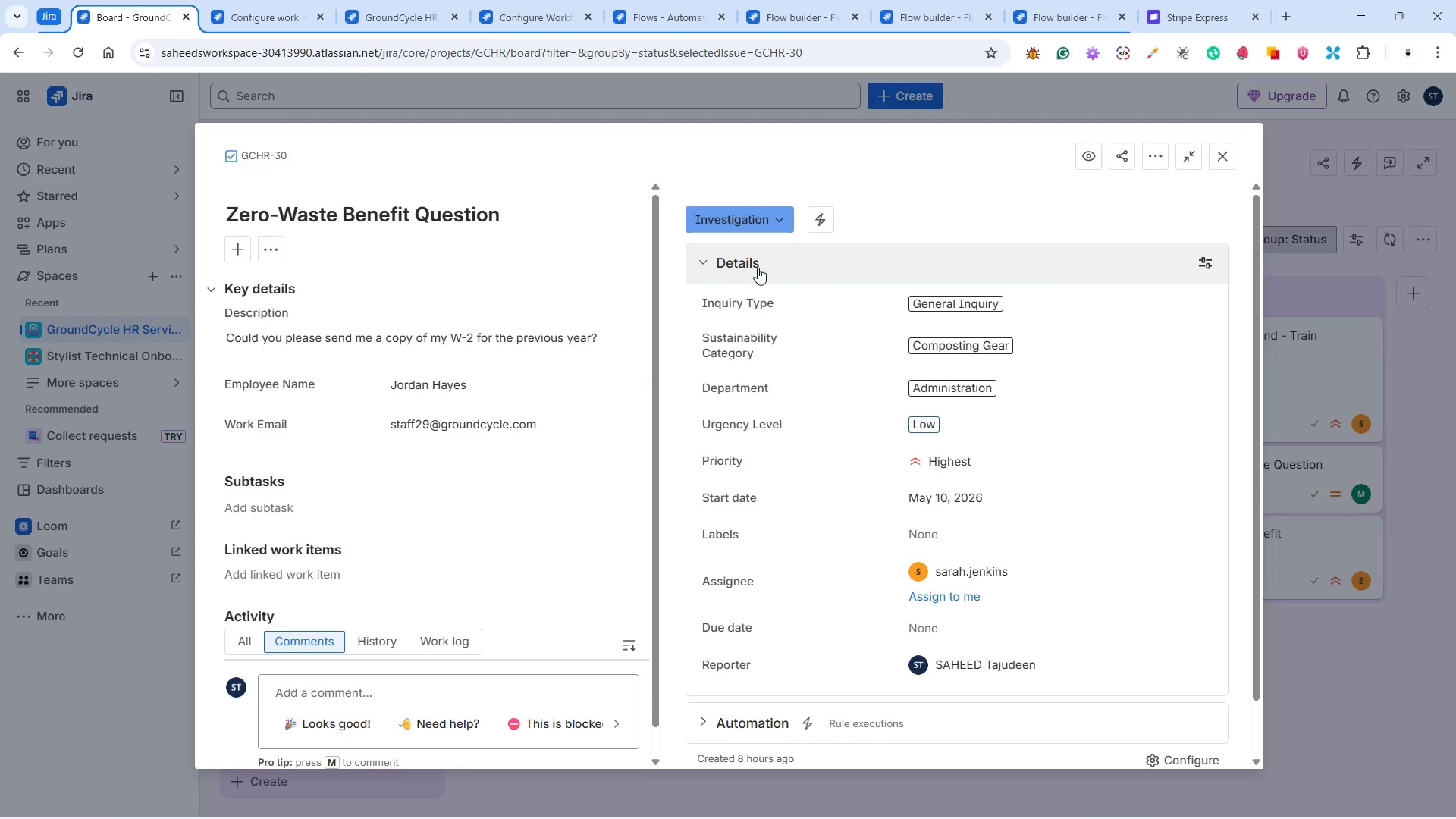 
left_click([1225, 157])
 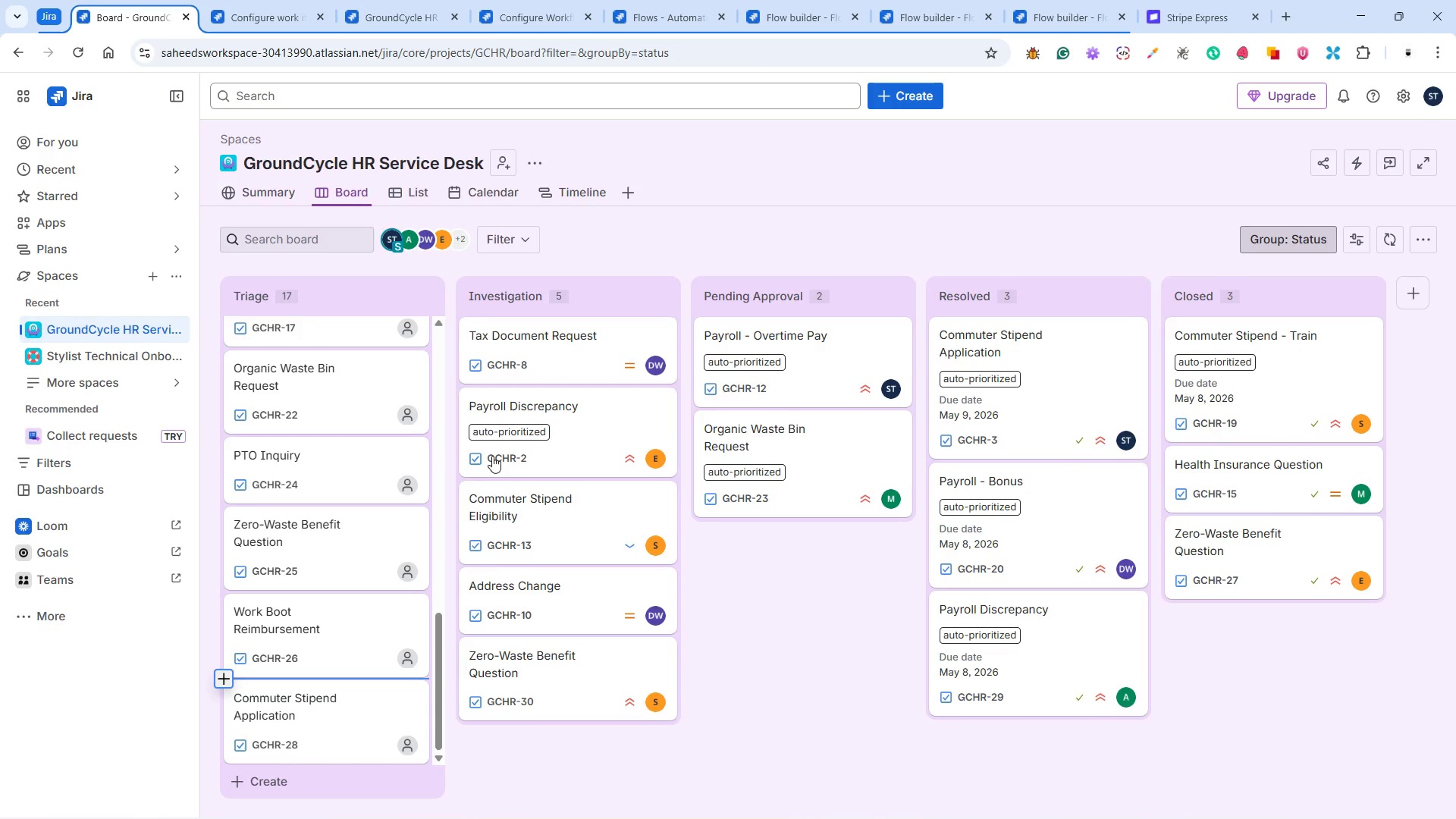 
scroll: coordinate [365, 601], scroll_direction: down, amount: 13.0
 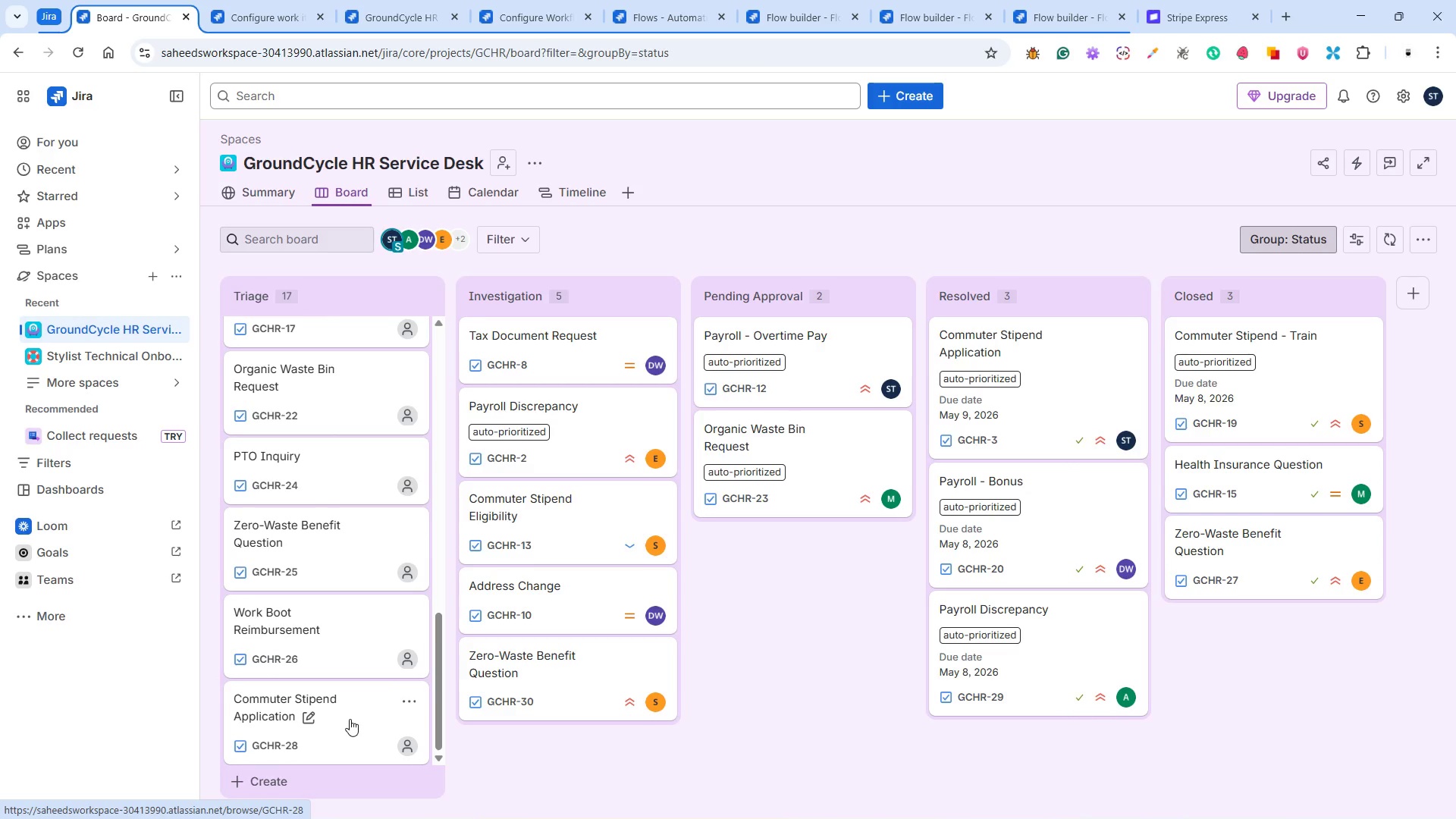 
left_click([350, 719])
 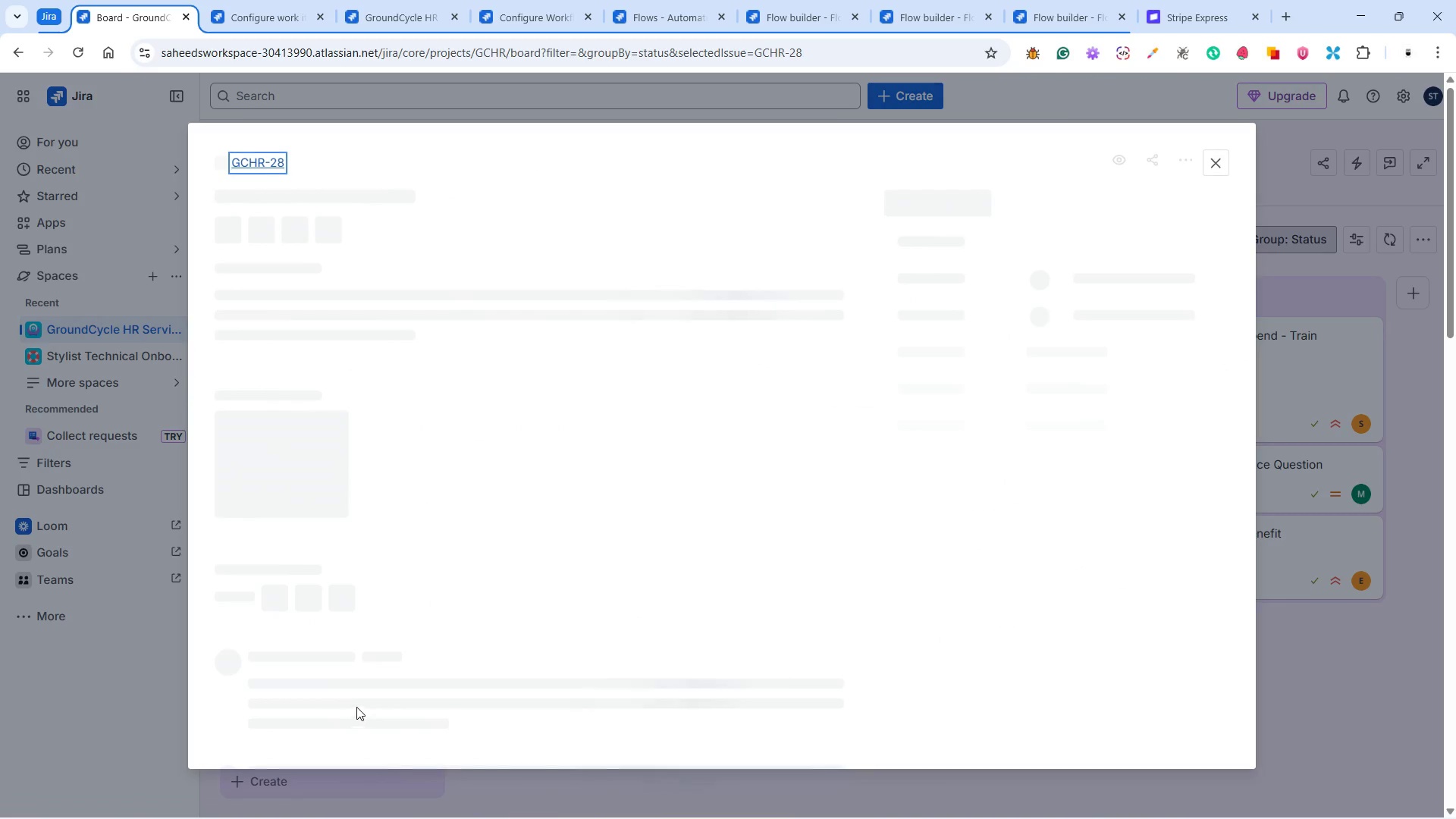 
mouse_move([350, 686])
 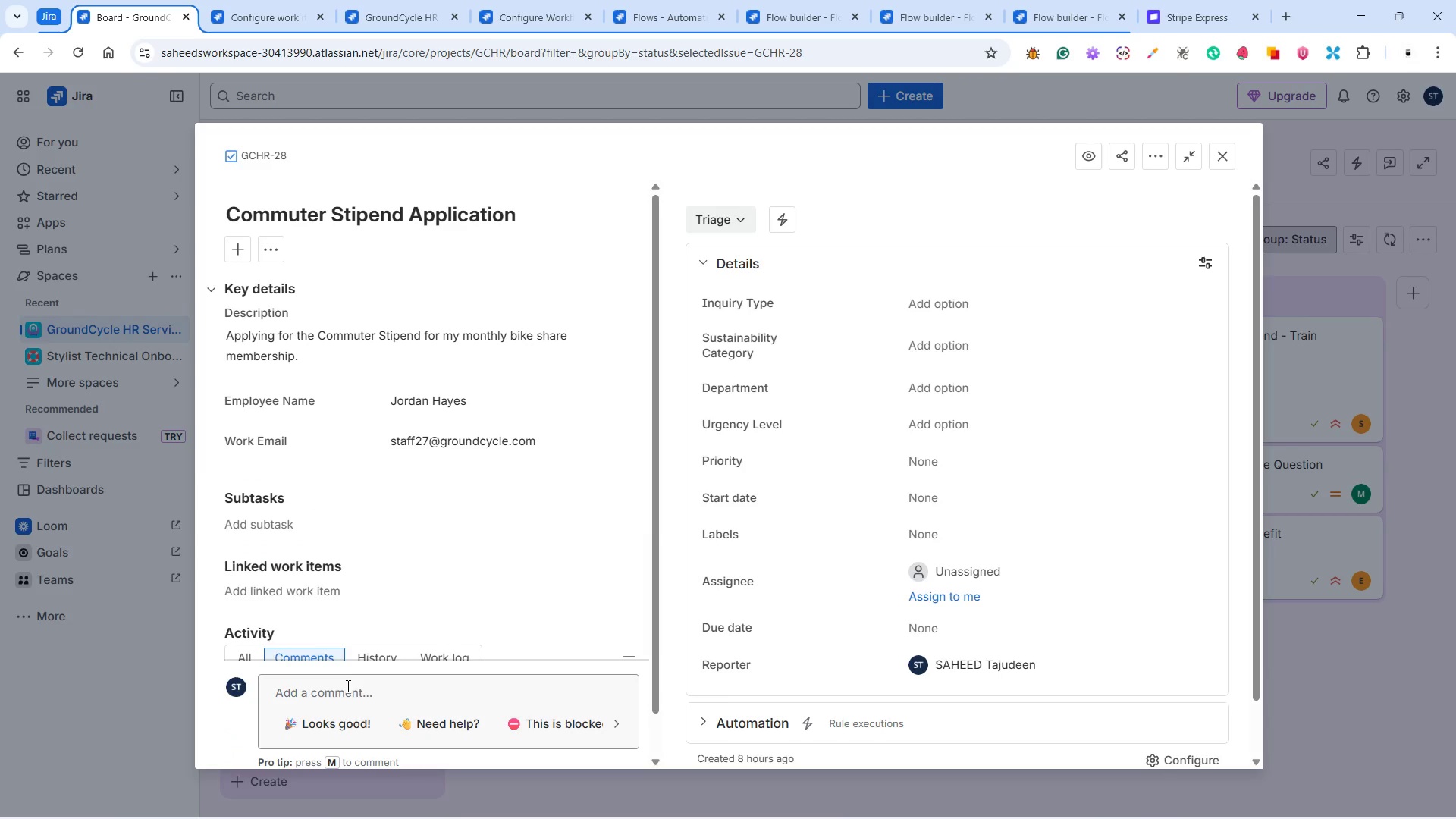 
wait(7.99)
 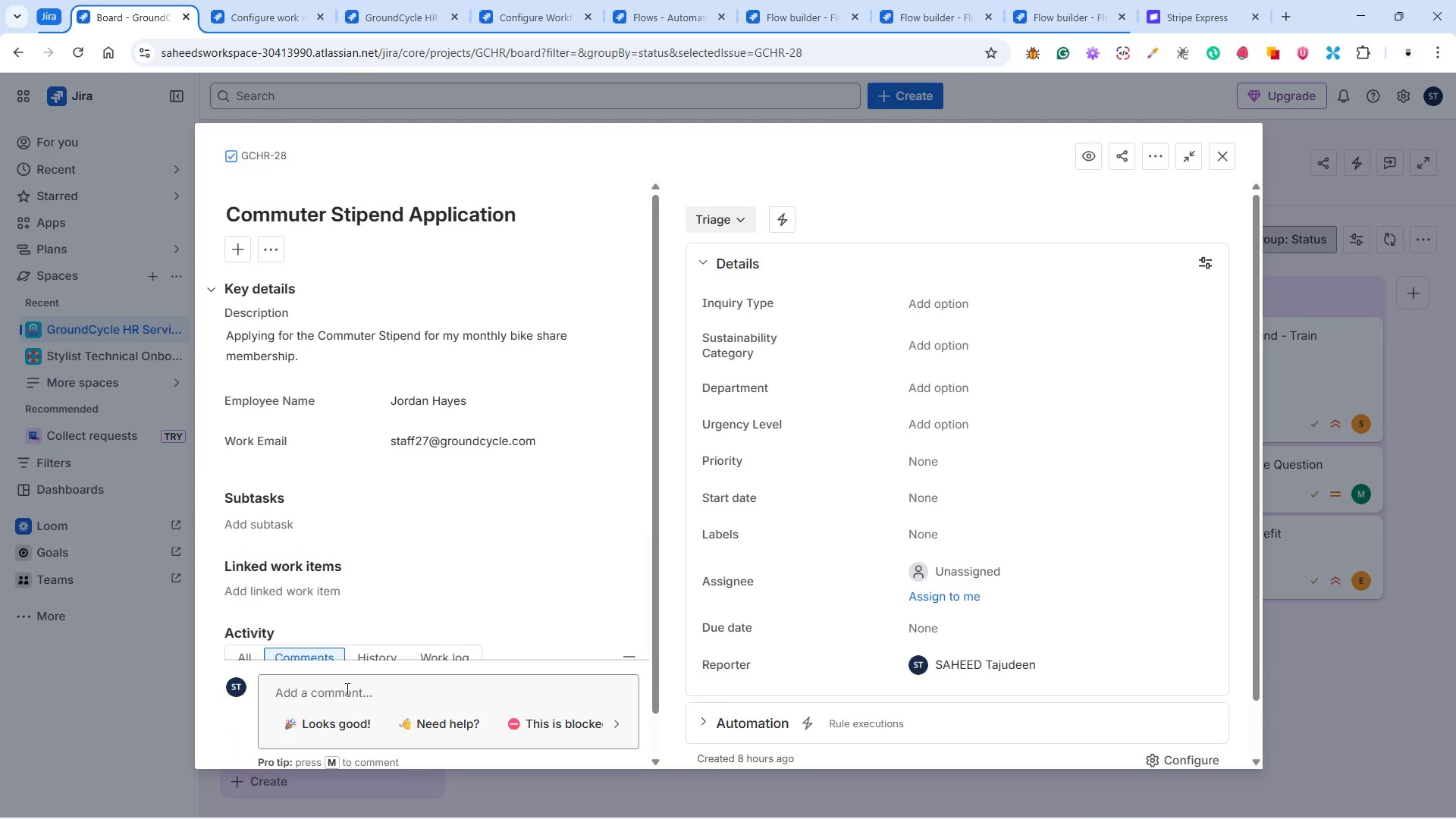 
left_click([937, 294])
 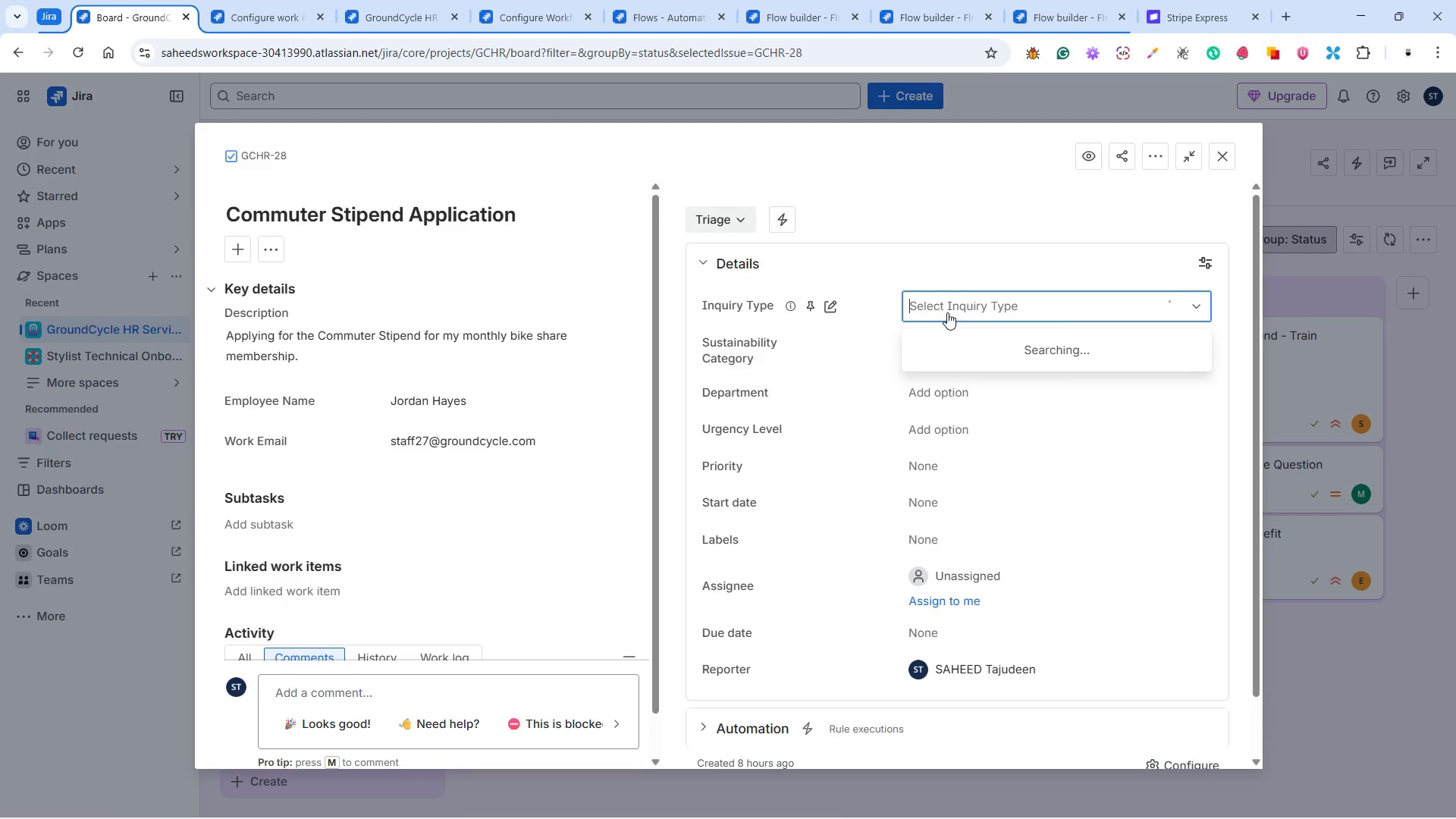 
mouse_move([970, 331])
 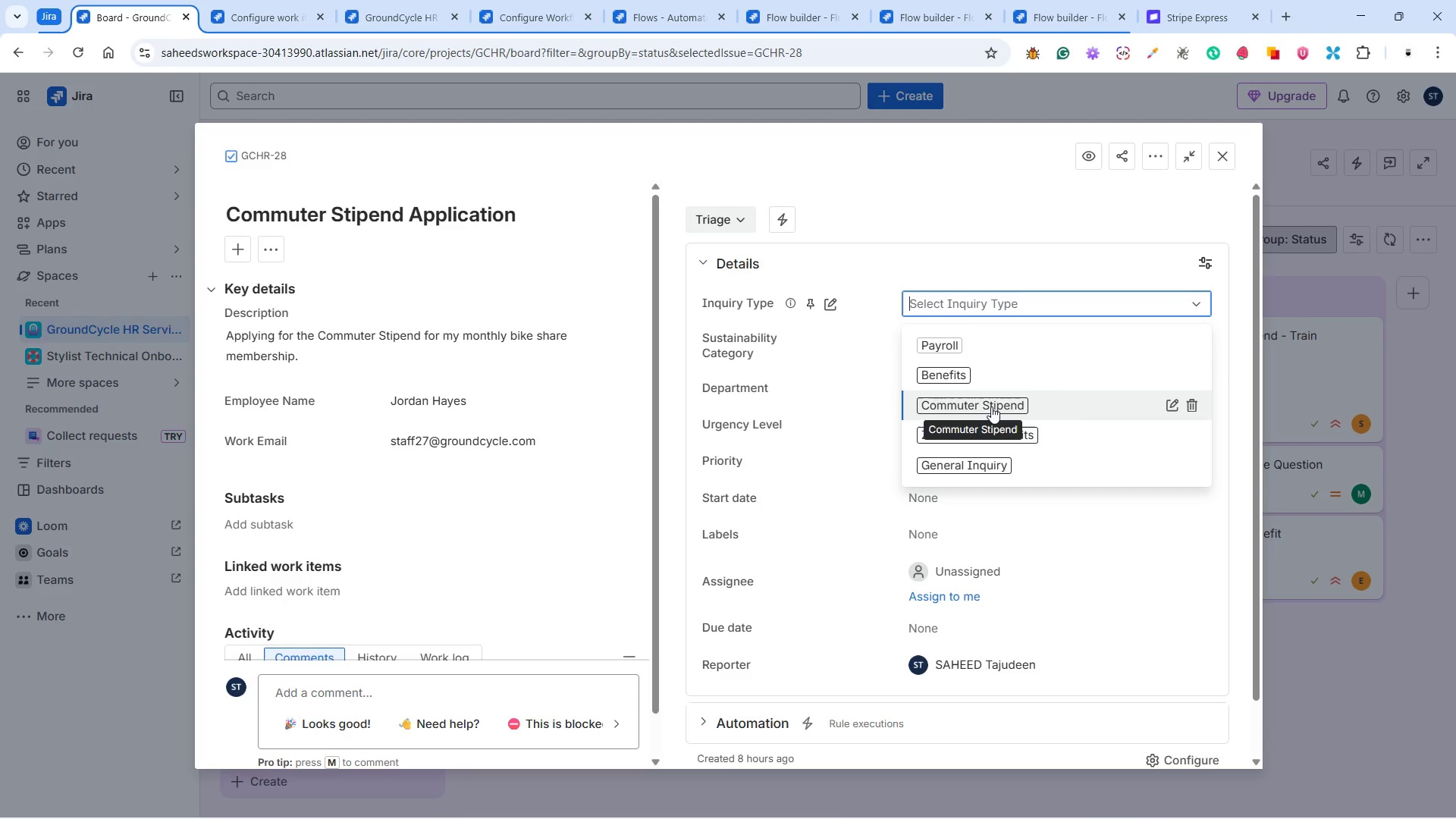 
left_click([991, 406])
 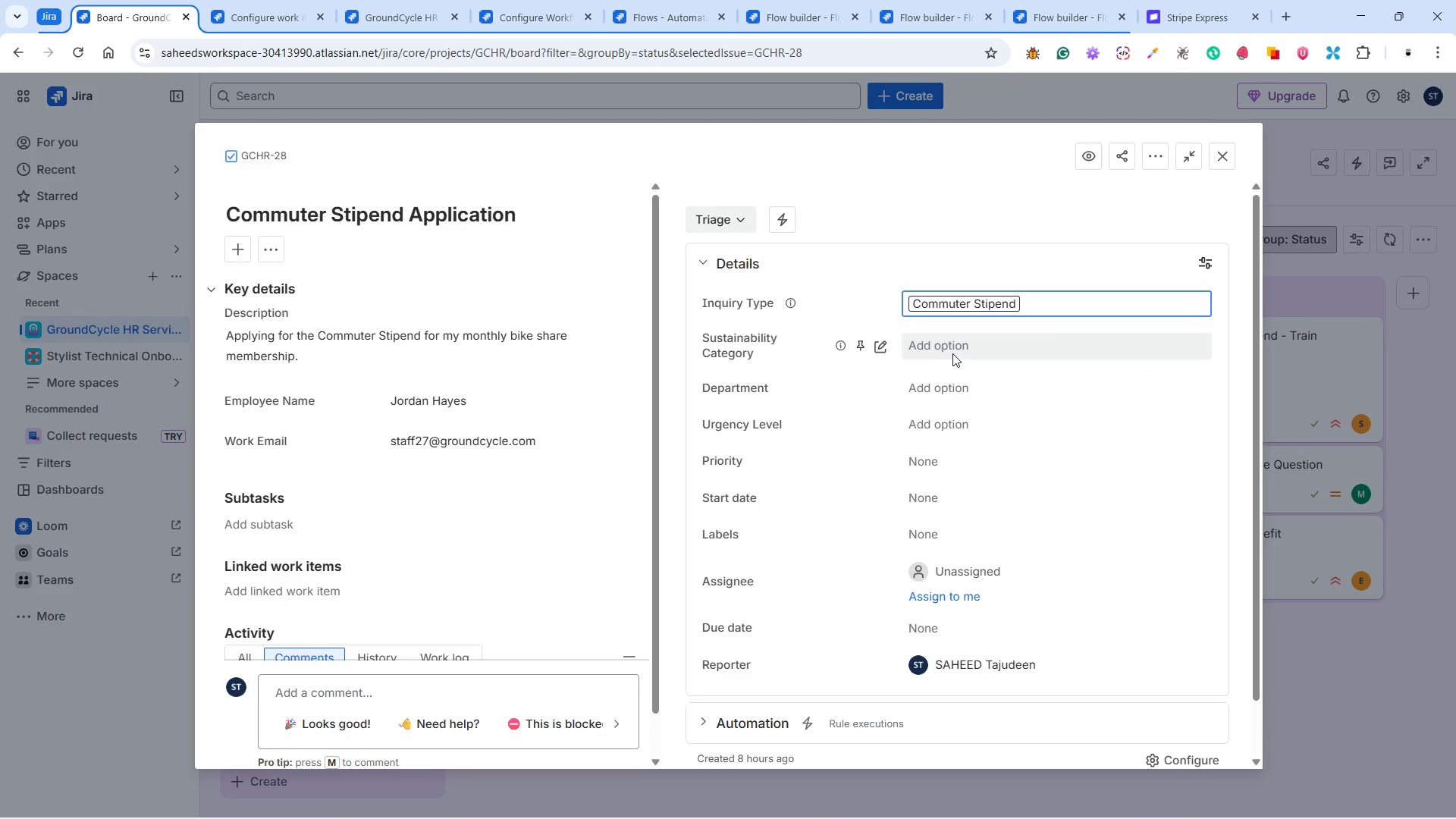 
left_click([952, 353])
 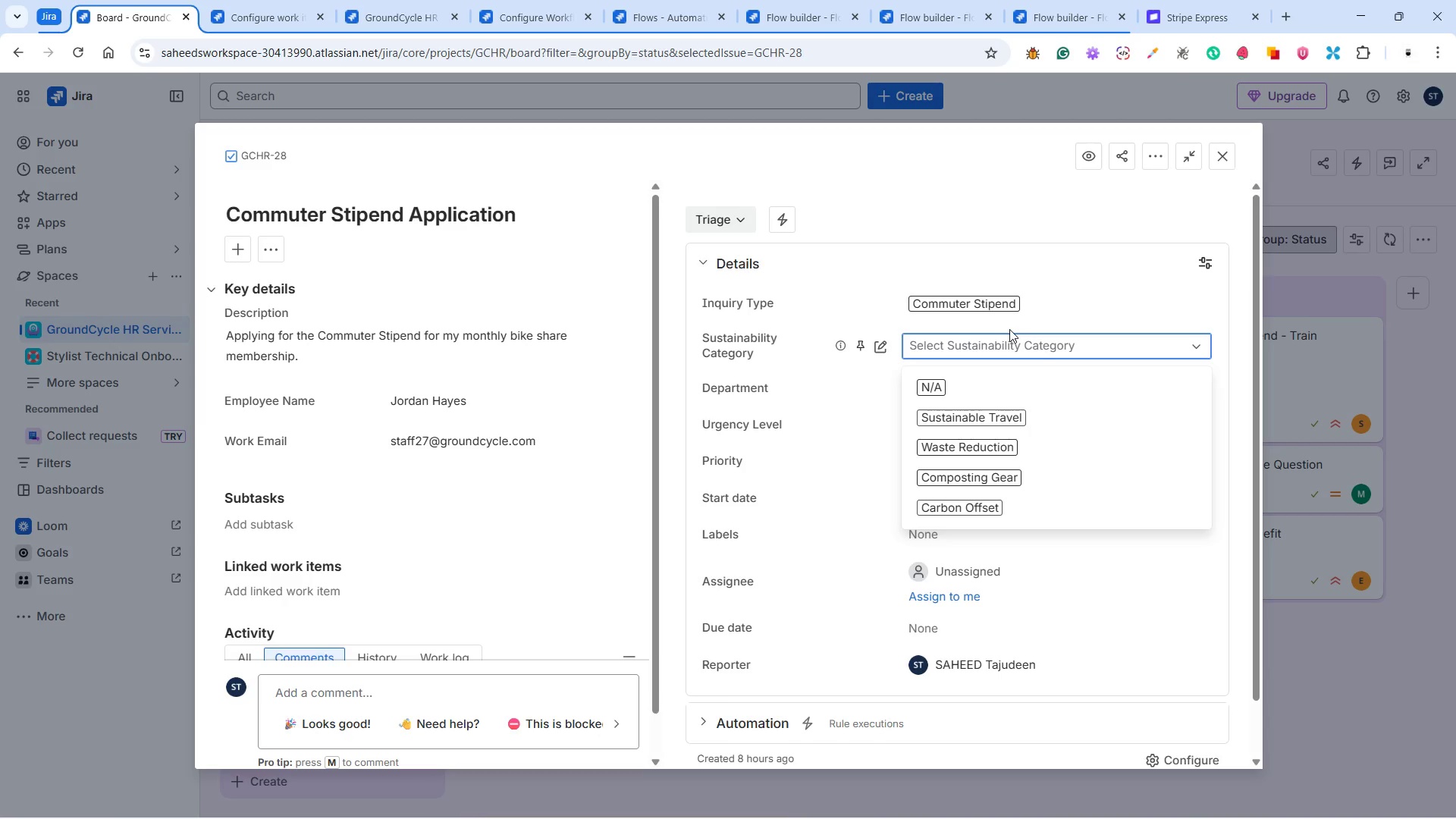 
wait(20.29)
 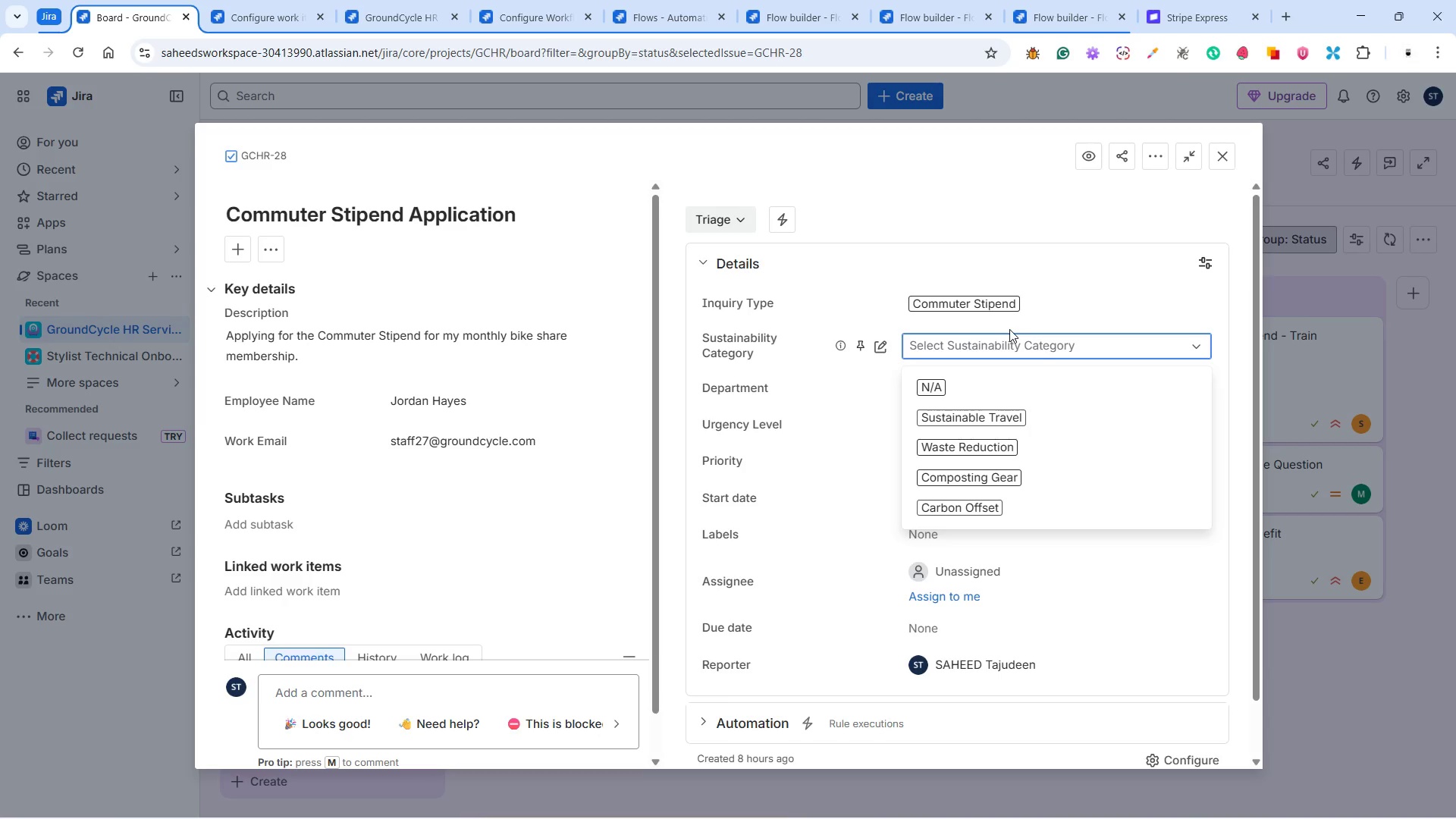 
mouse_move([1059, 328])
 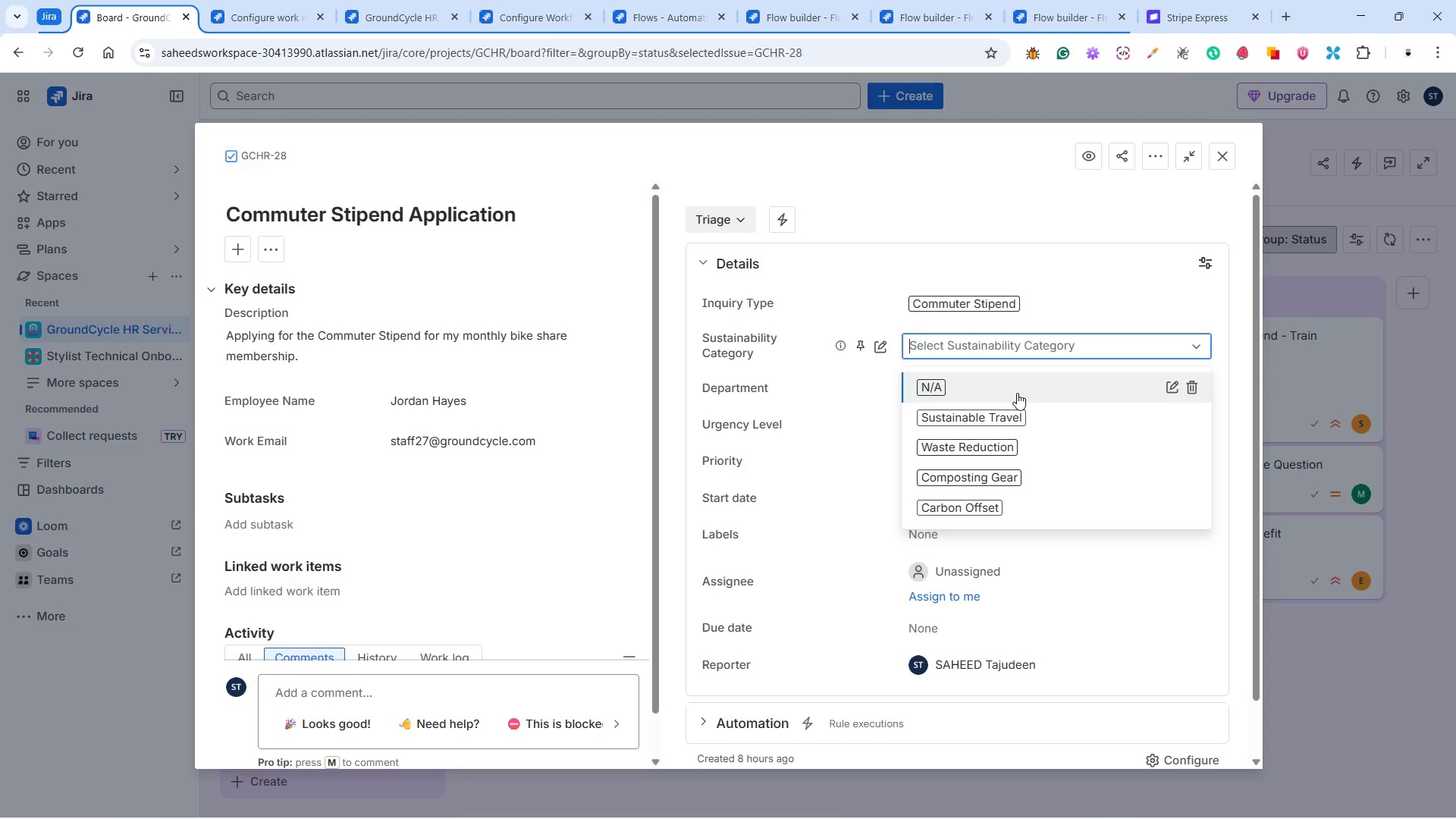 
wait(7.98)
 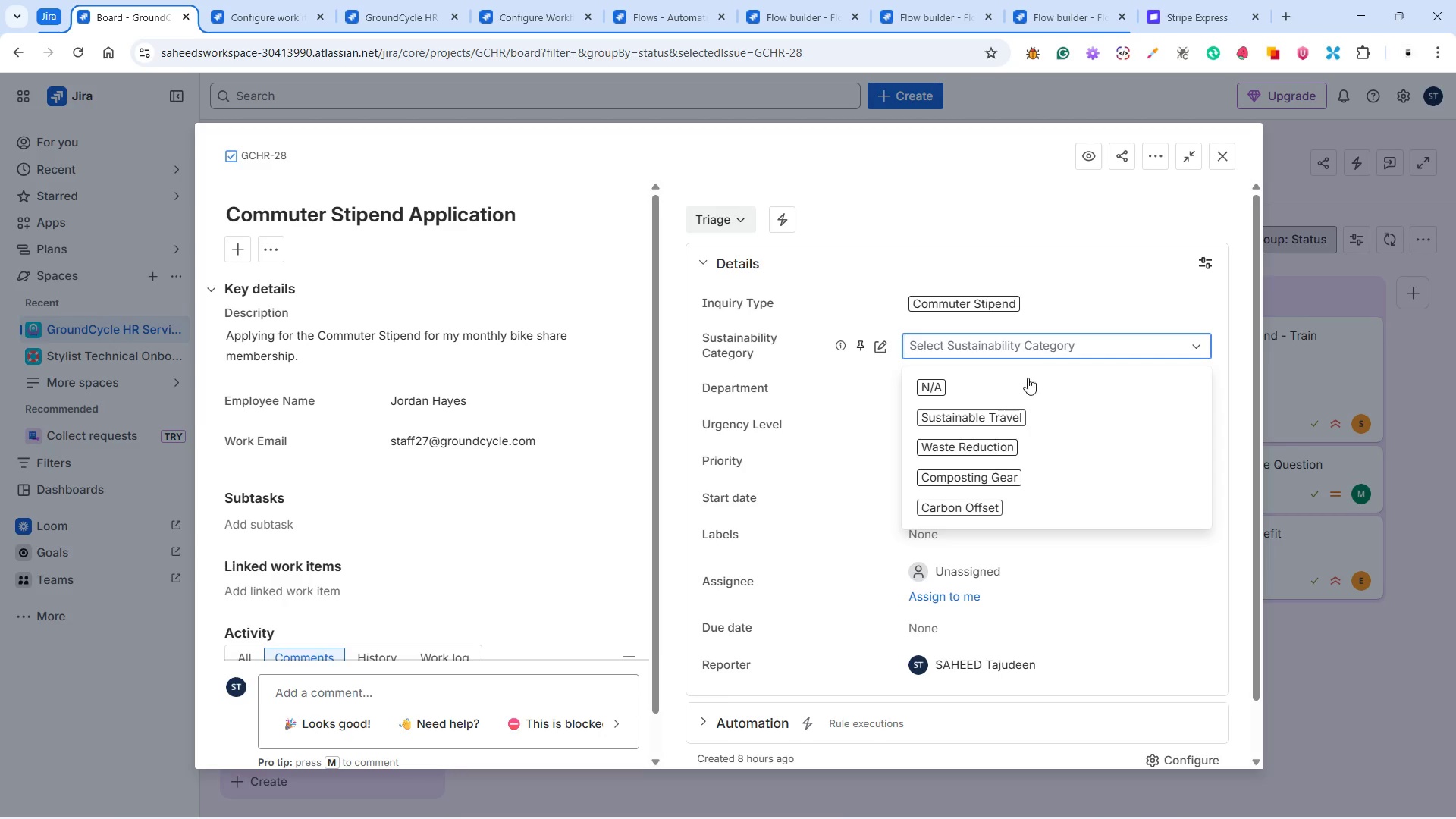 
left_click([987, 502])
 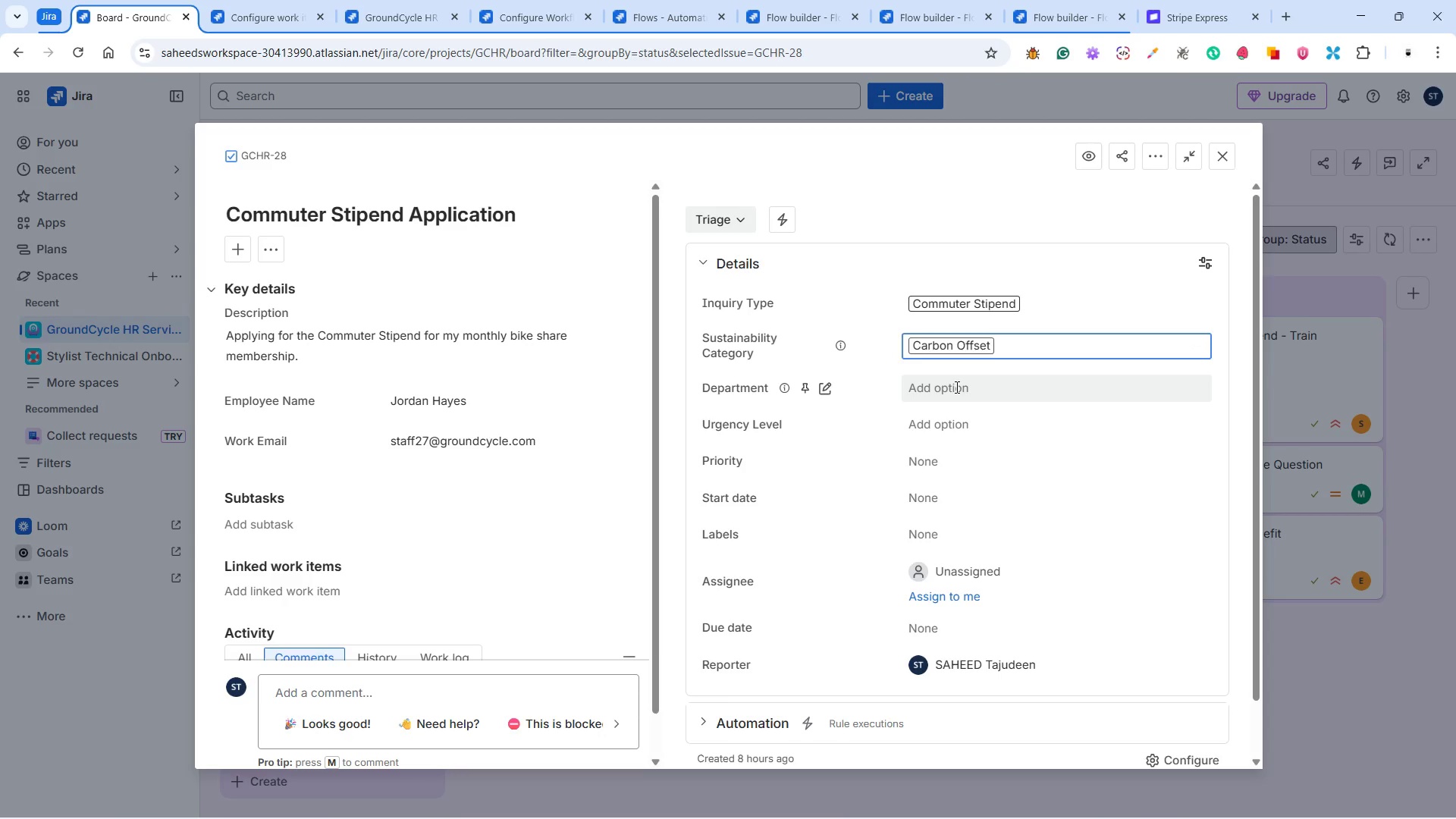 
left_click([956, 387])
 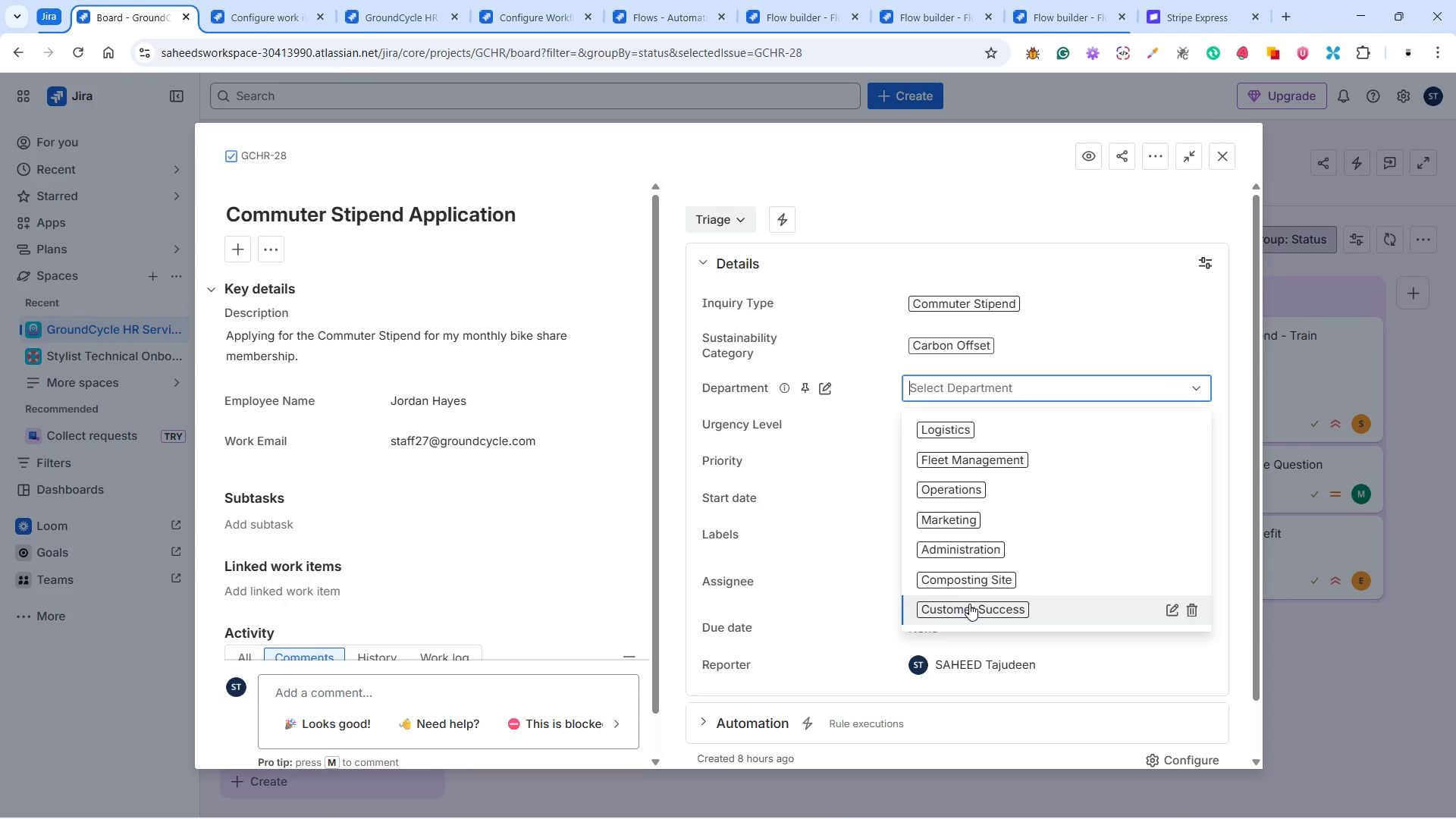 
left_click([954, 419])
 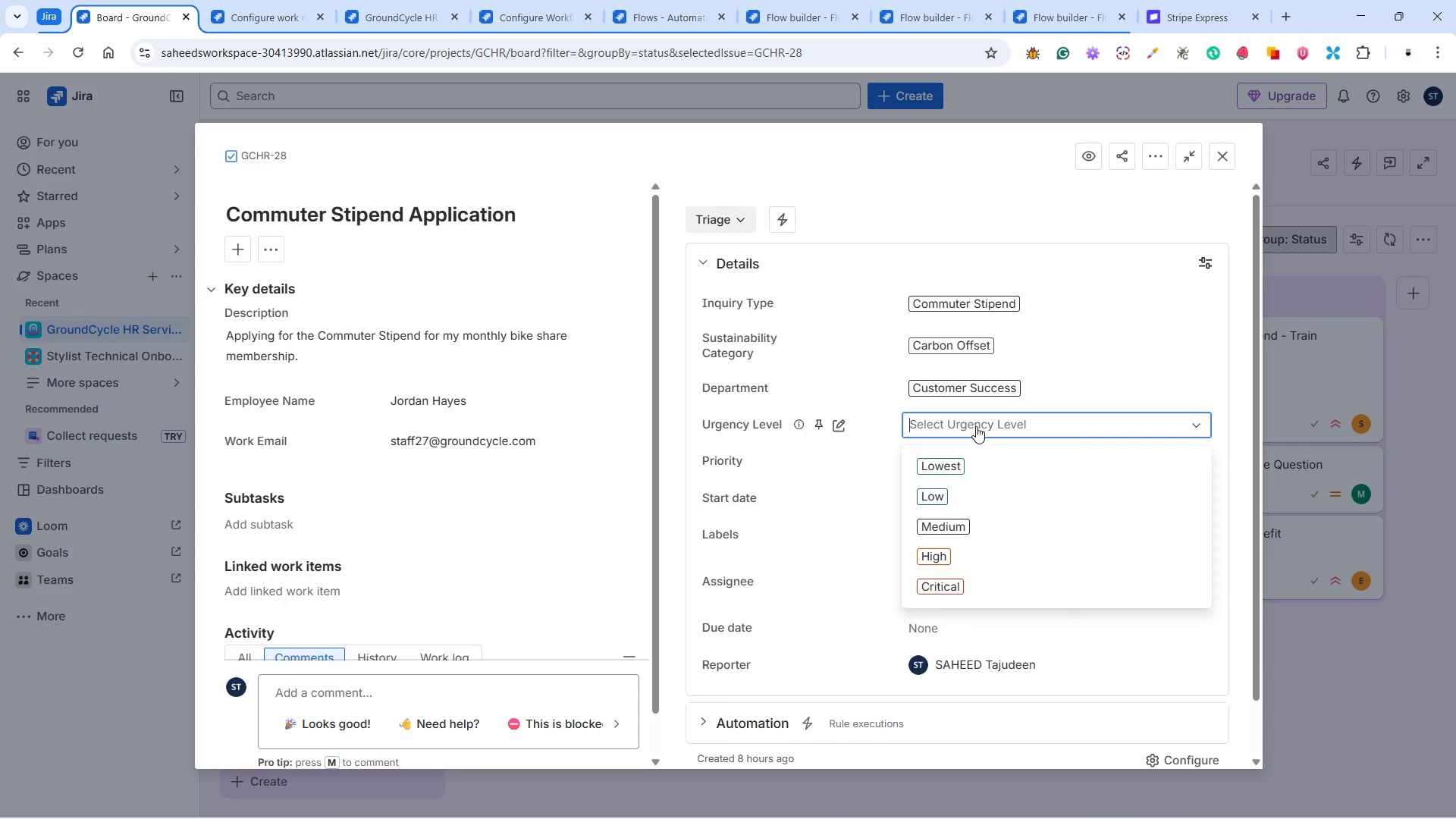 
wait(21.44)
 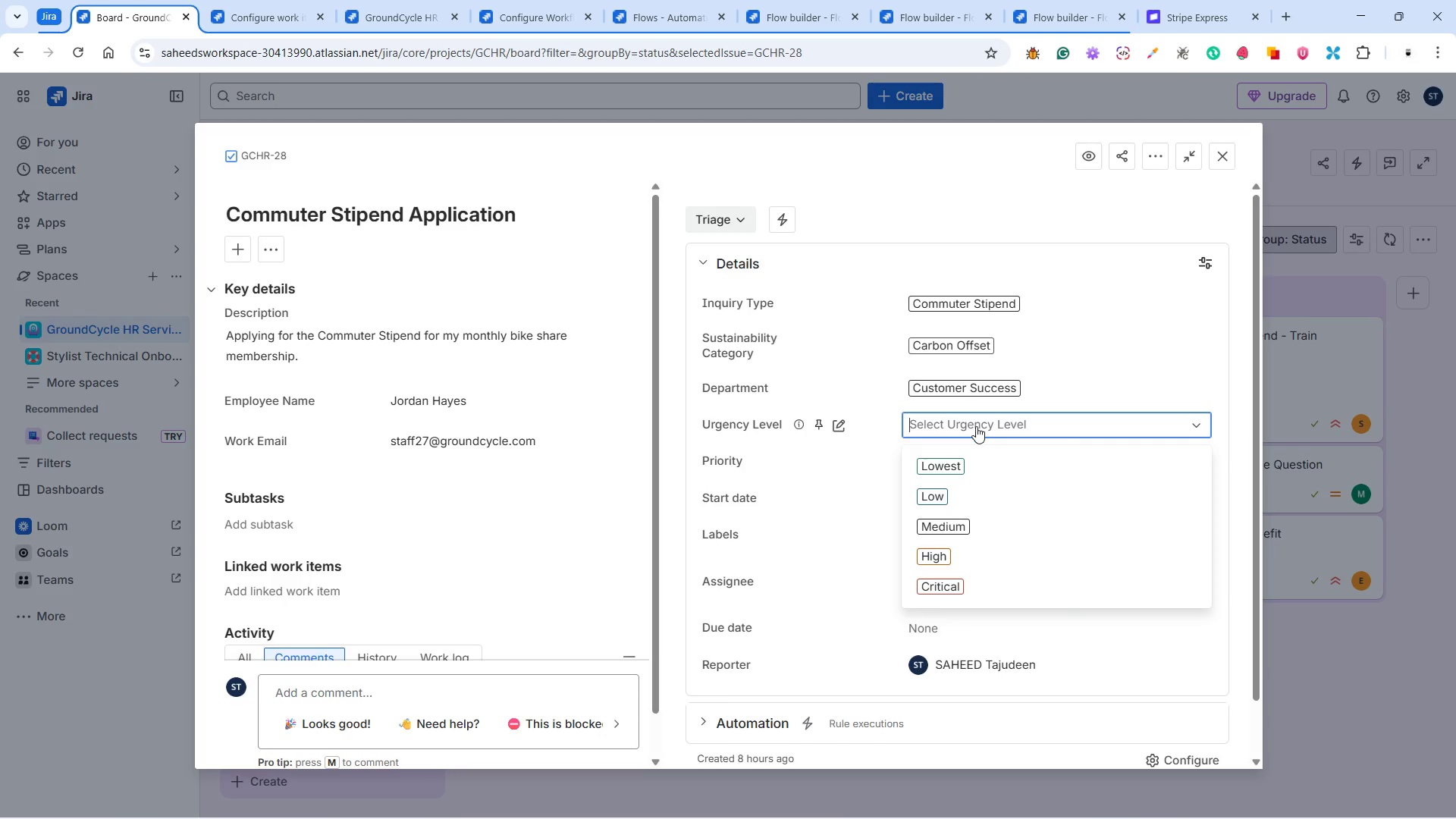 
left_click([956, 500])
 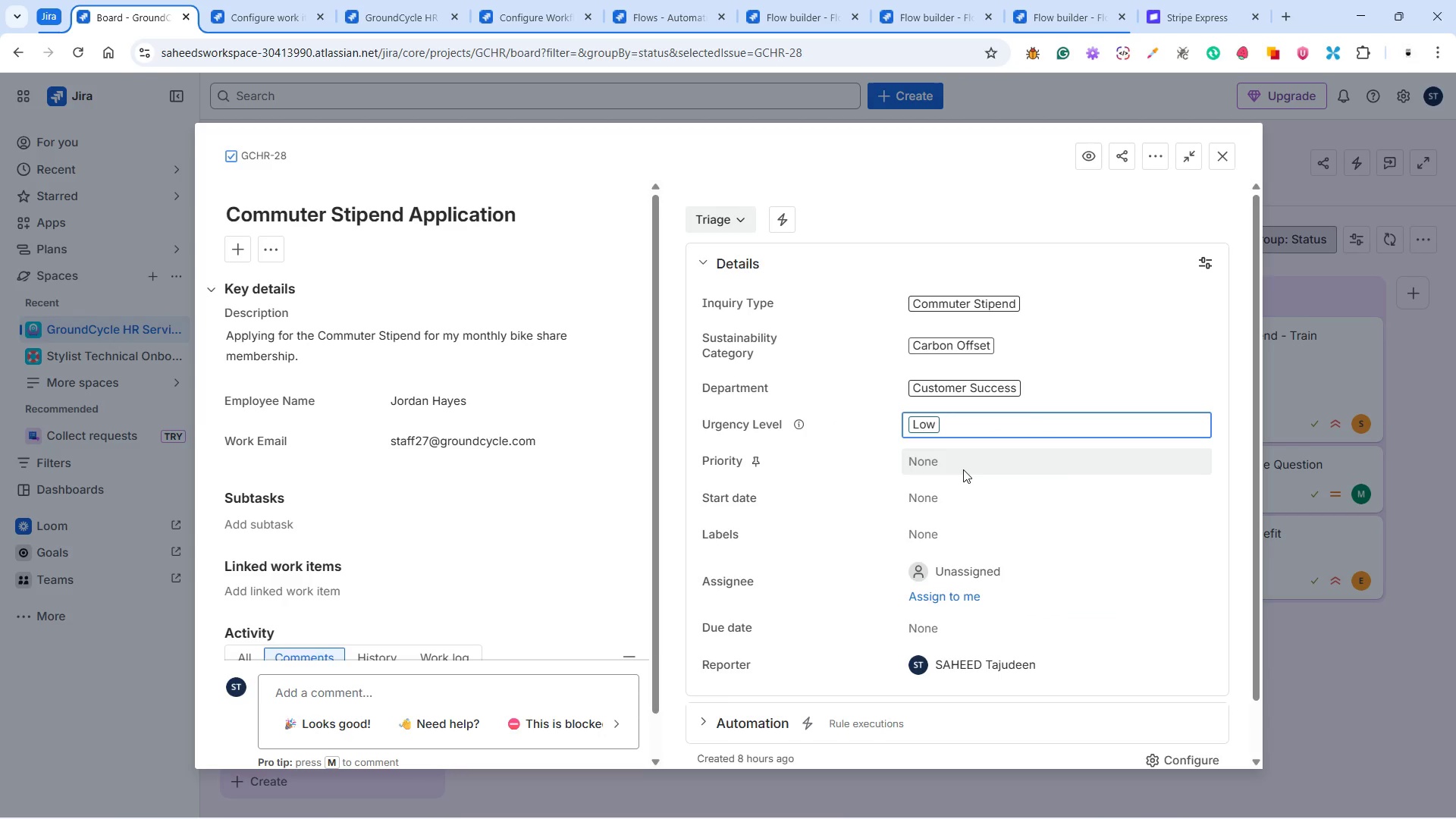 
left_click([963, 466])
 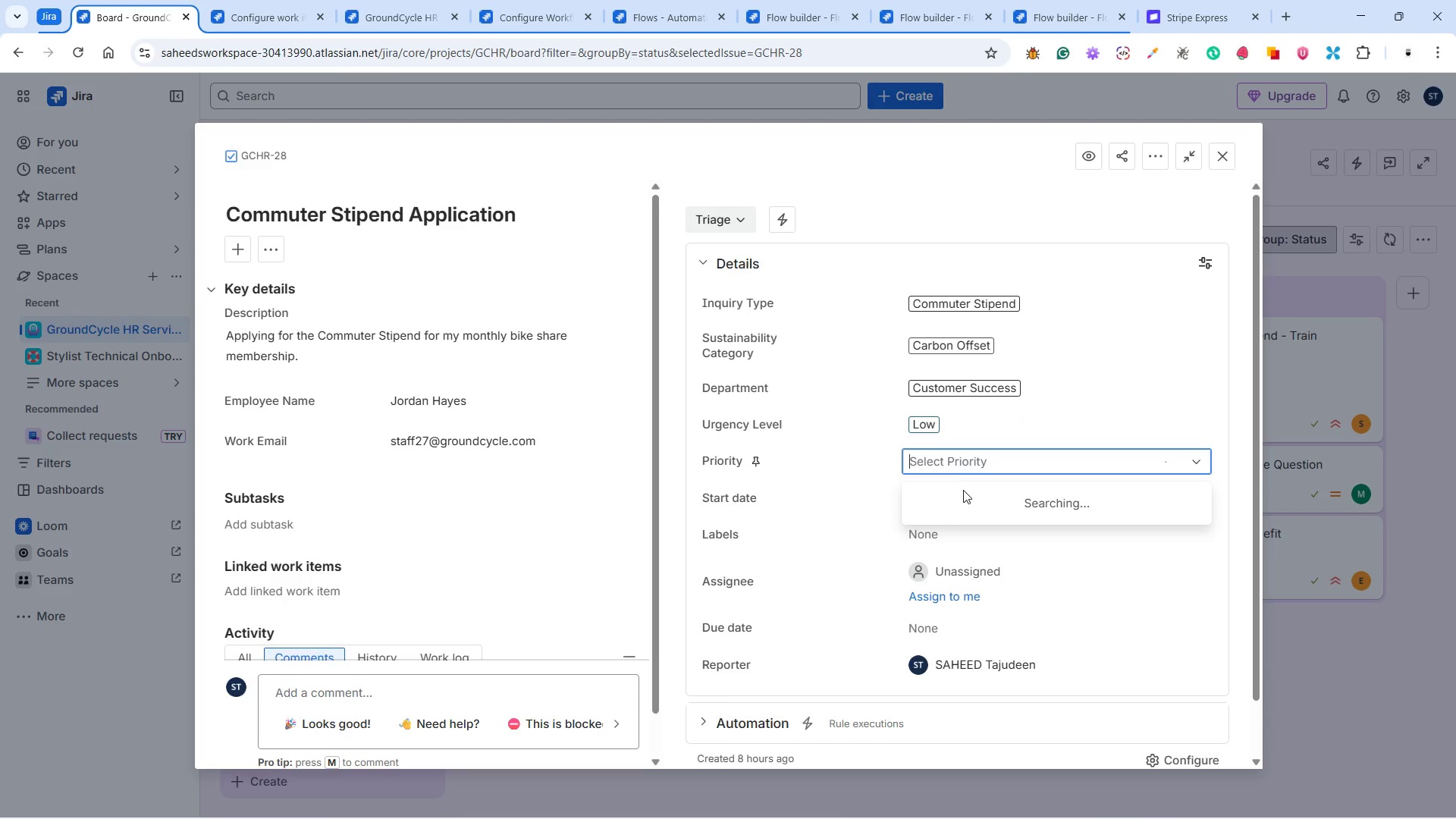 
mouse_move([965, 510])
 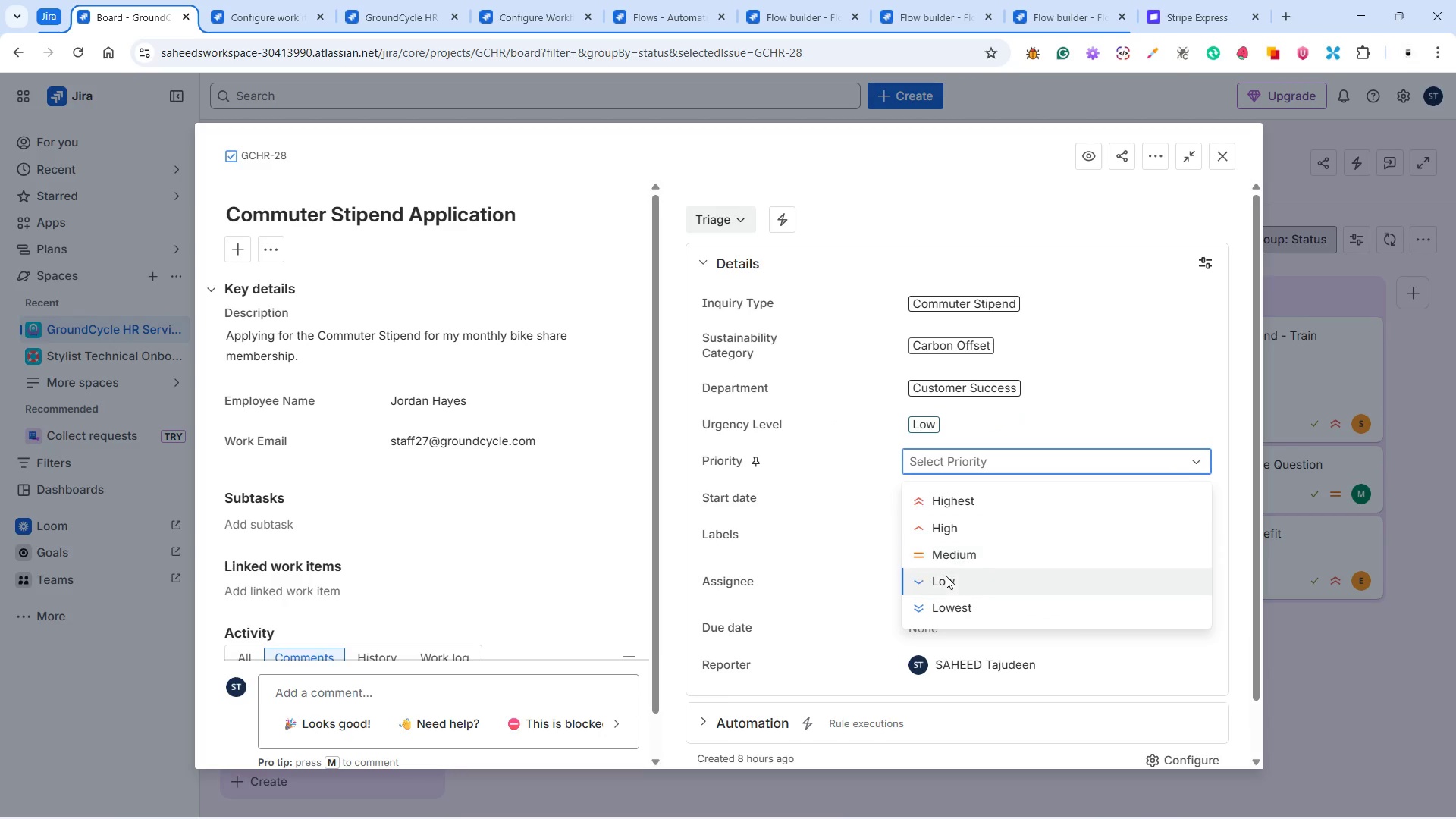 
left_click([945, 577])
 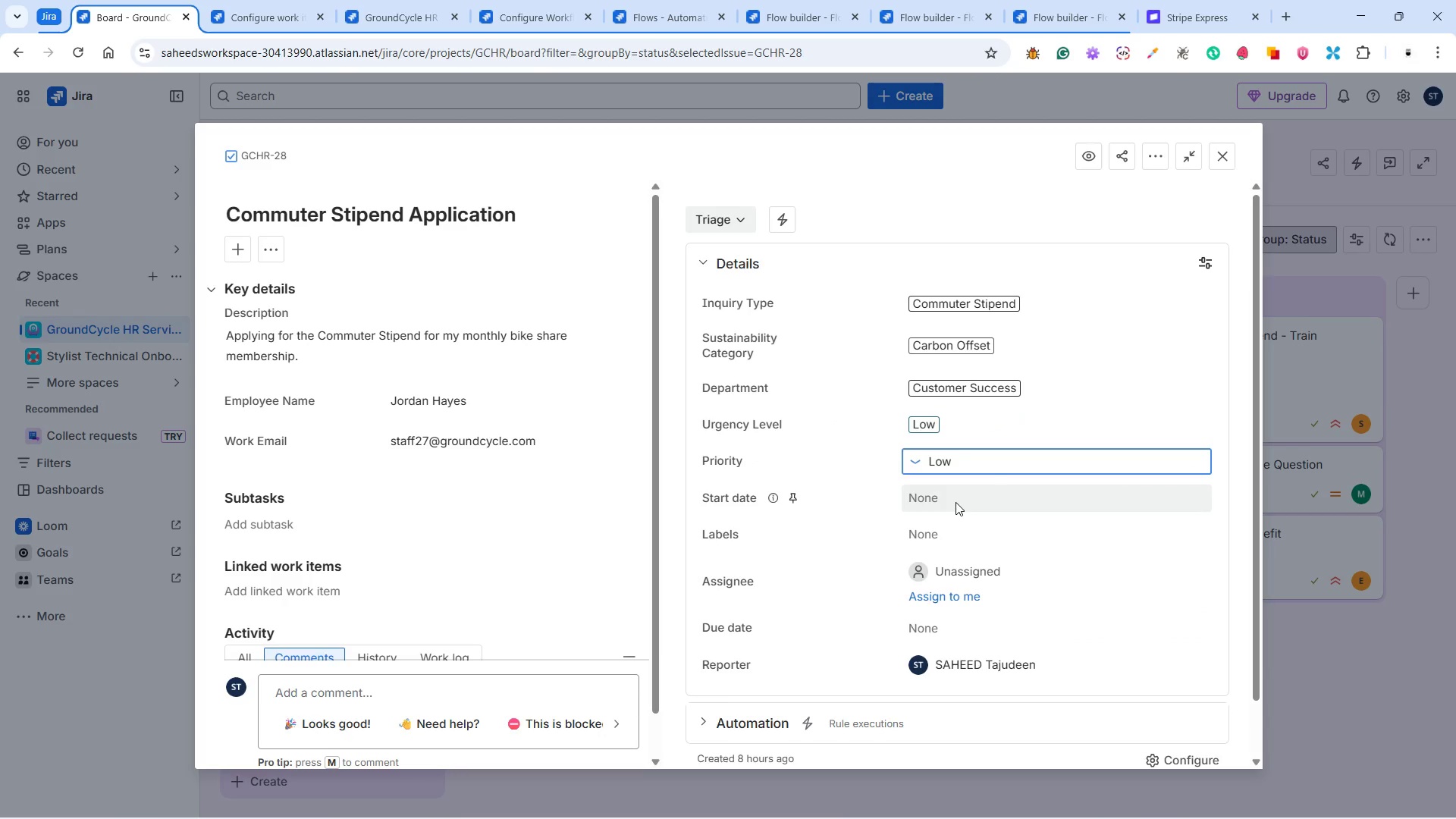 
left_click([956, 501])
 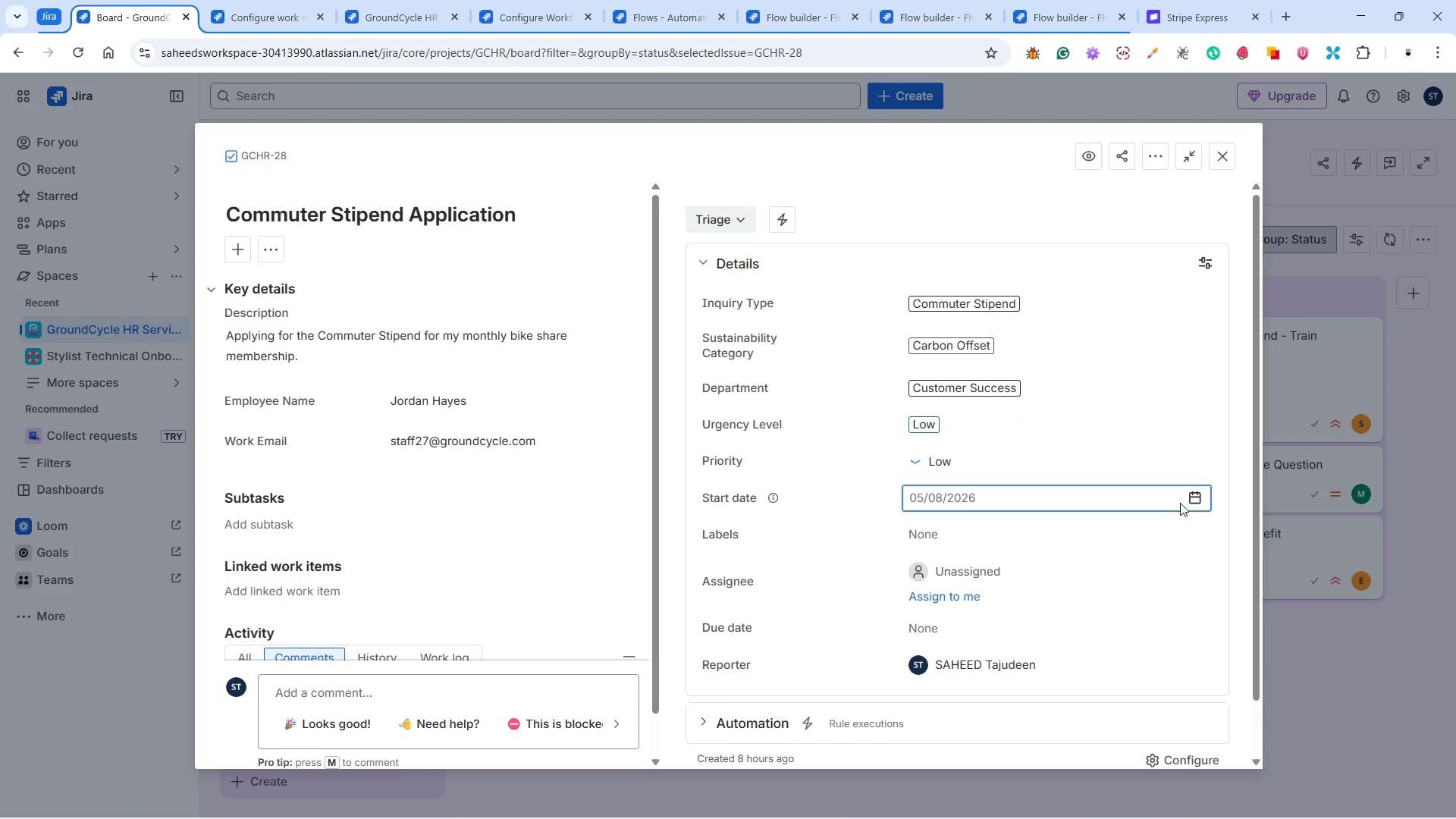 
left_click([1202, 494])
 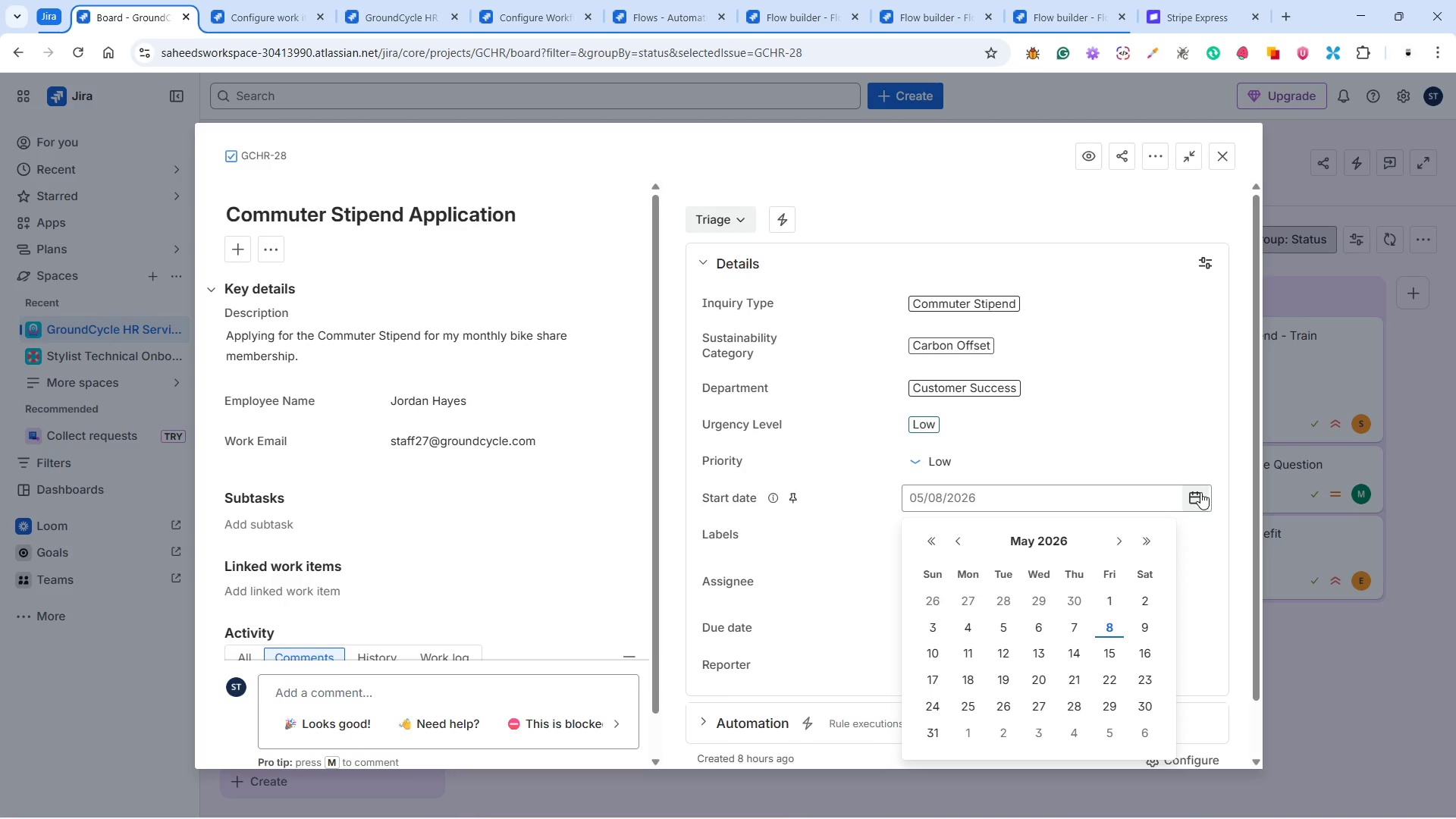 
wait(5.17)
 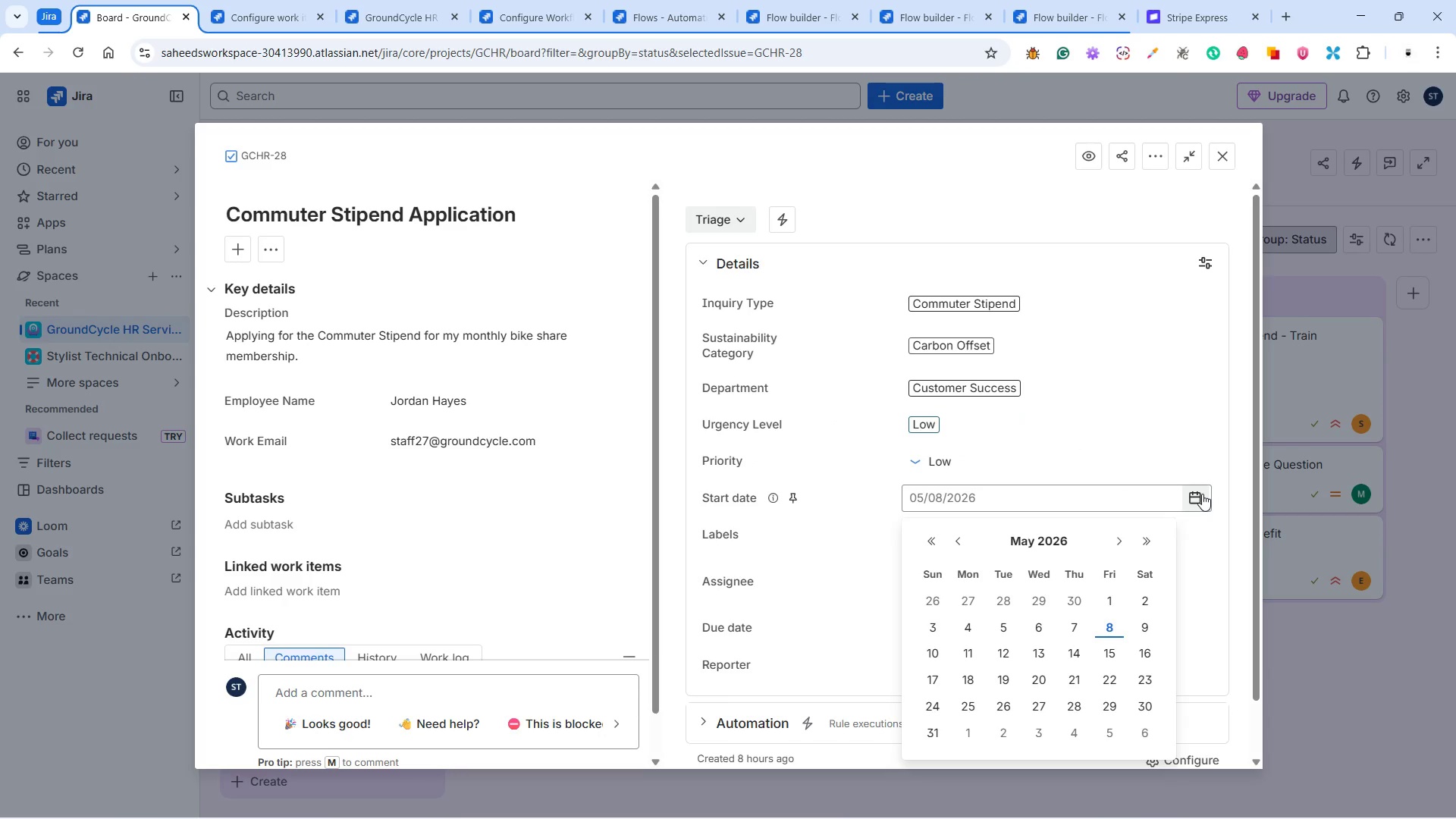 
left_click([1132, 626])
 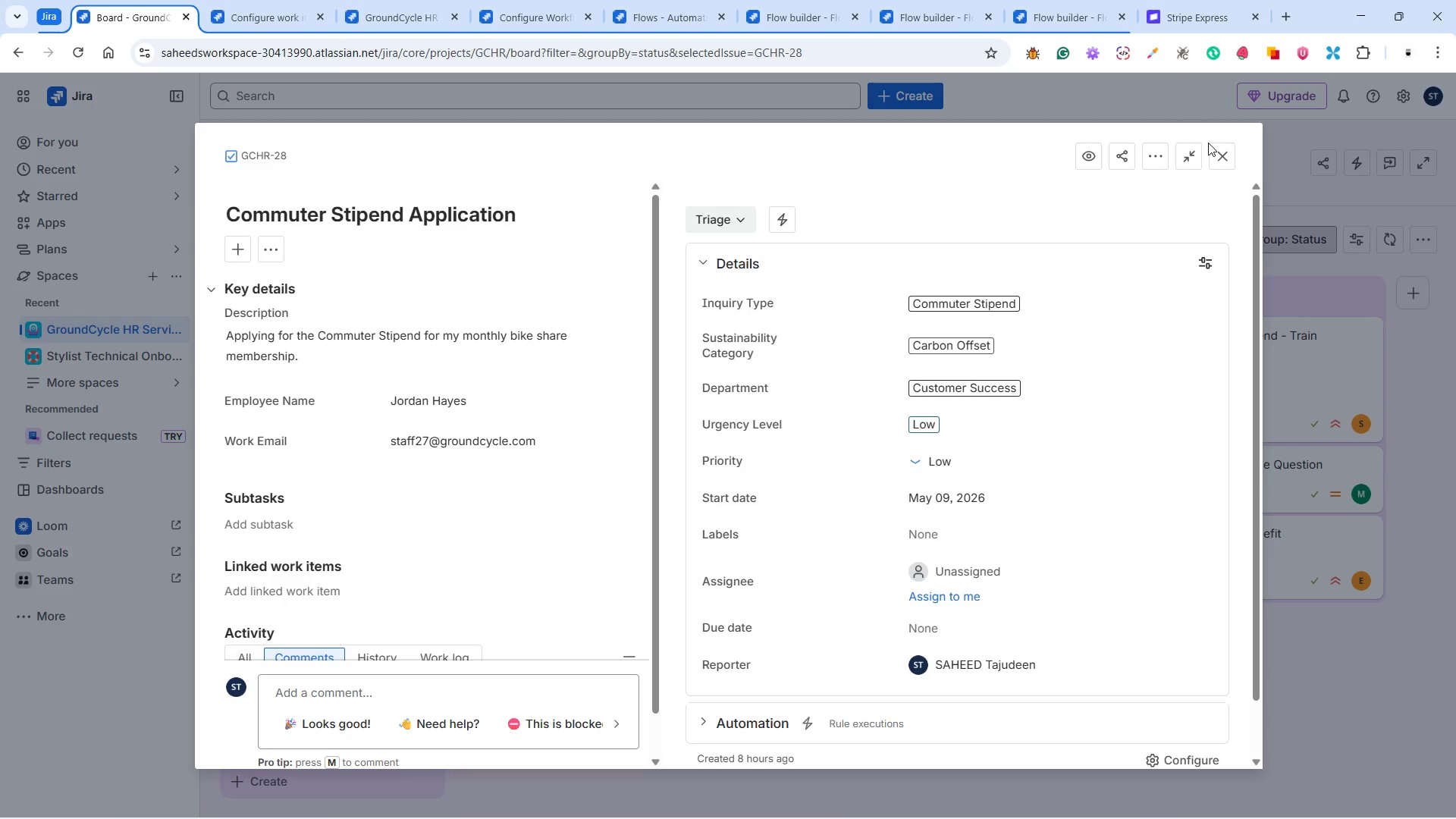 
wait(19.75)
 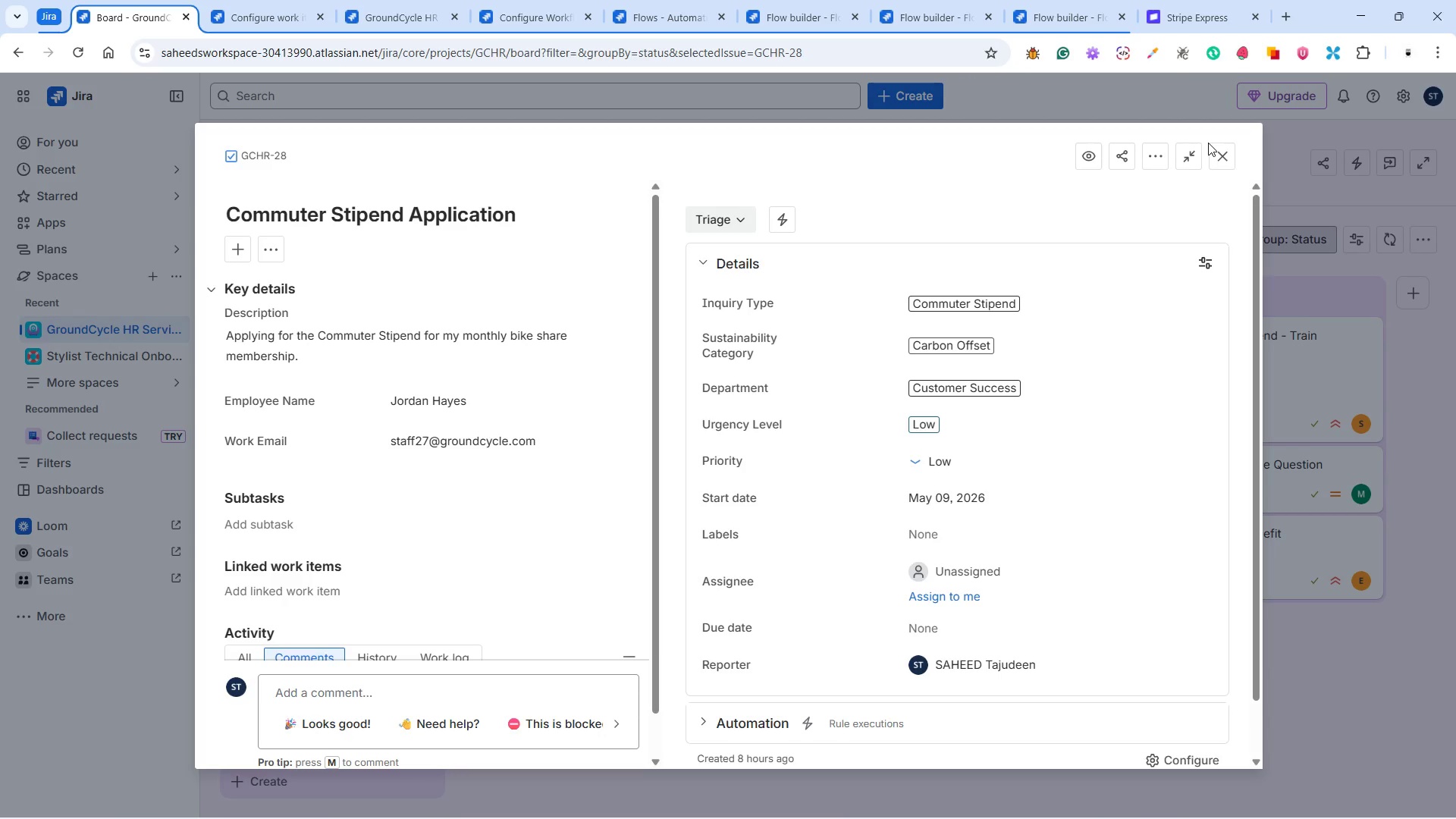 
scroll: coordinate [945, 551], scroll_direction: down, amount: 4.0
 